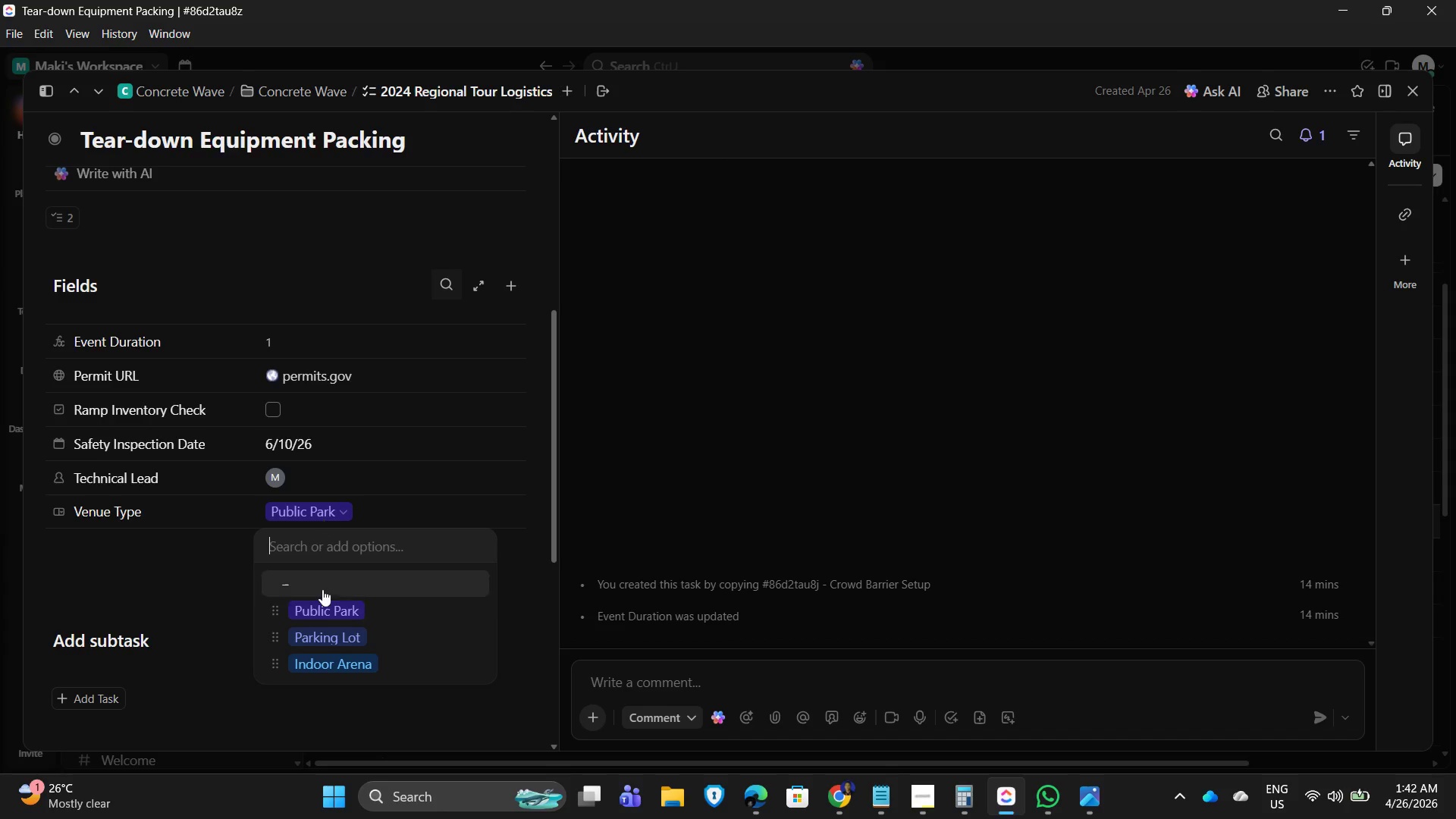 
left_click([501, 580])
 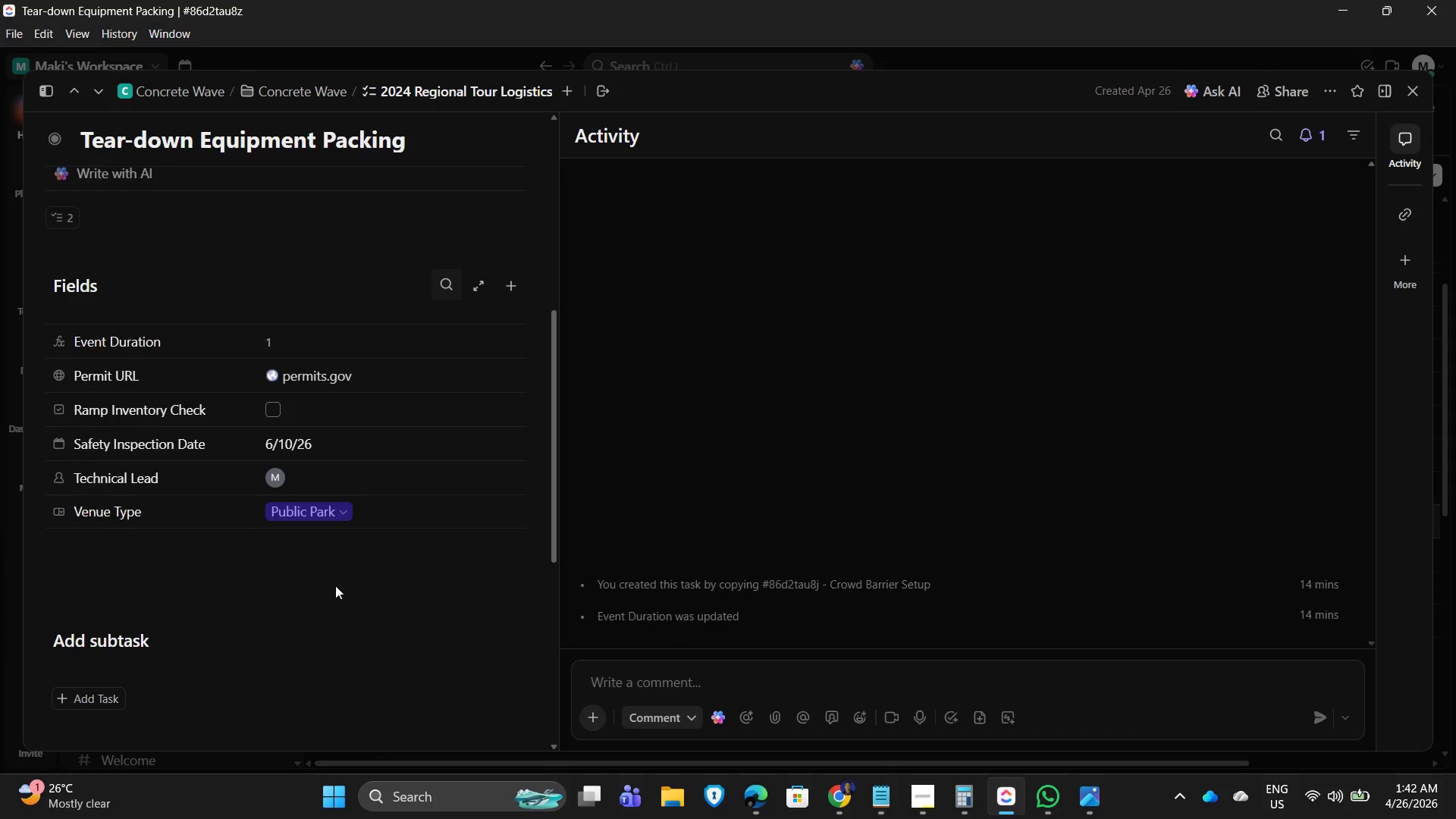 
scroll: coordinate [329, 585], scroll_direction: down, amount: 3.0
 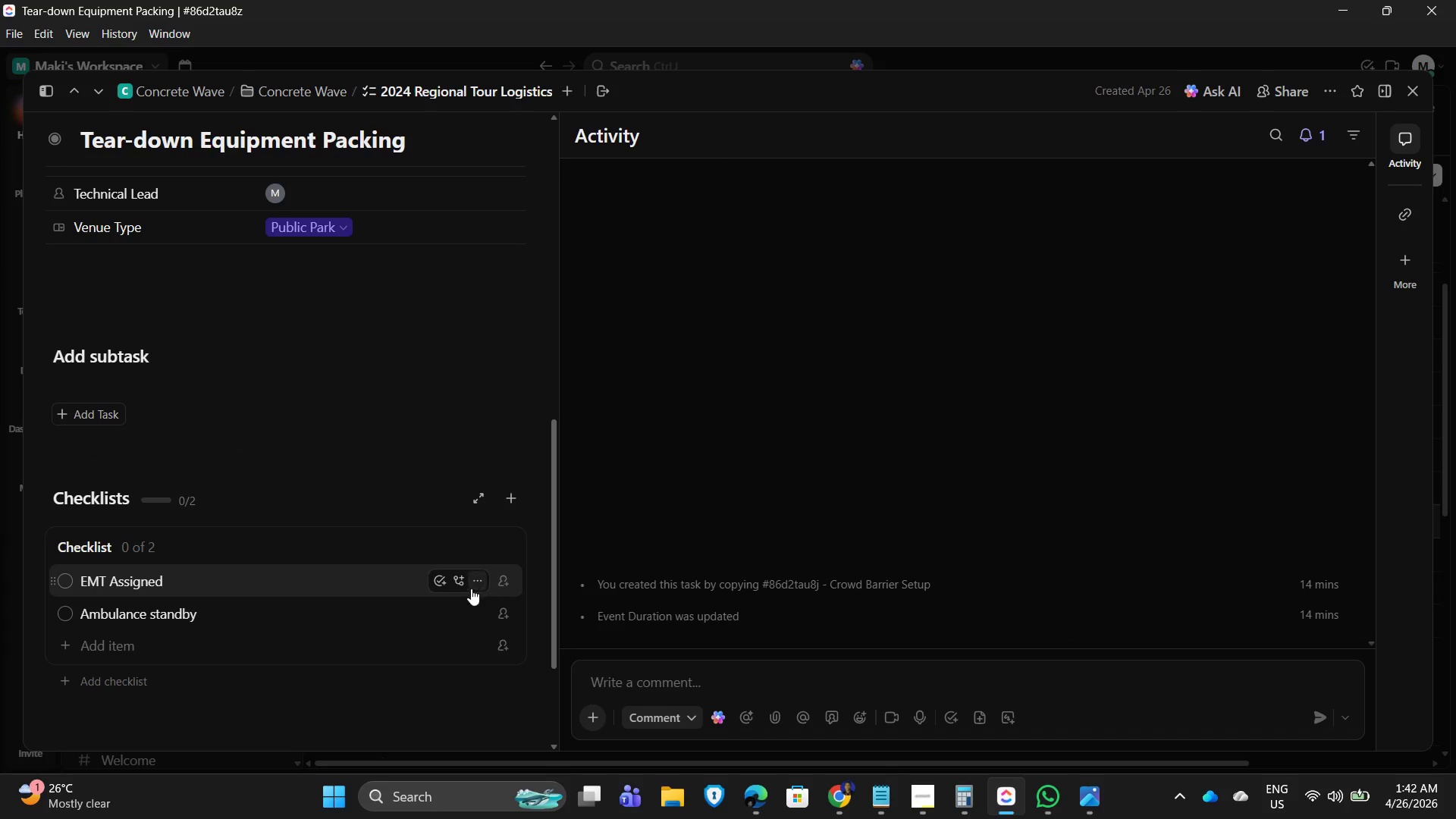 
left_click_drag(start_coordinate=[180, 580], to_coordinate=[47, 576])
 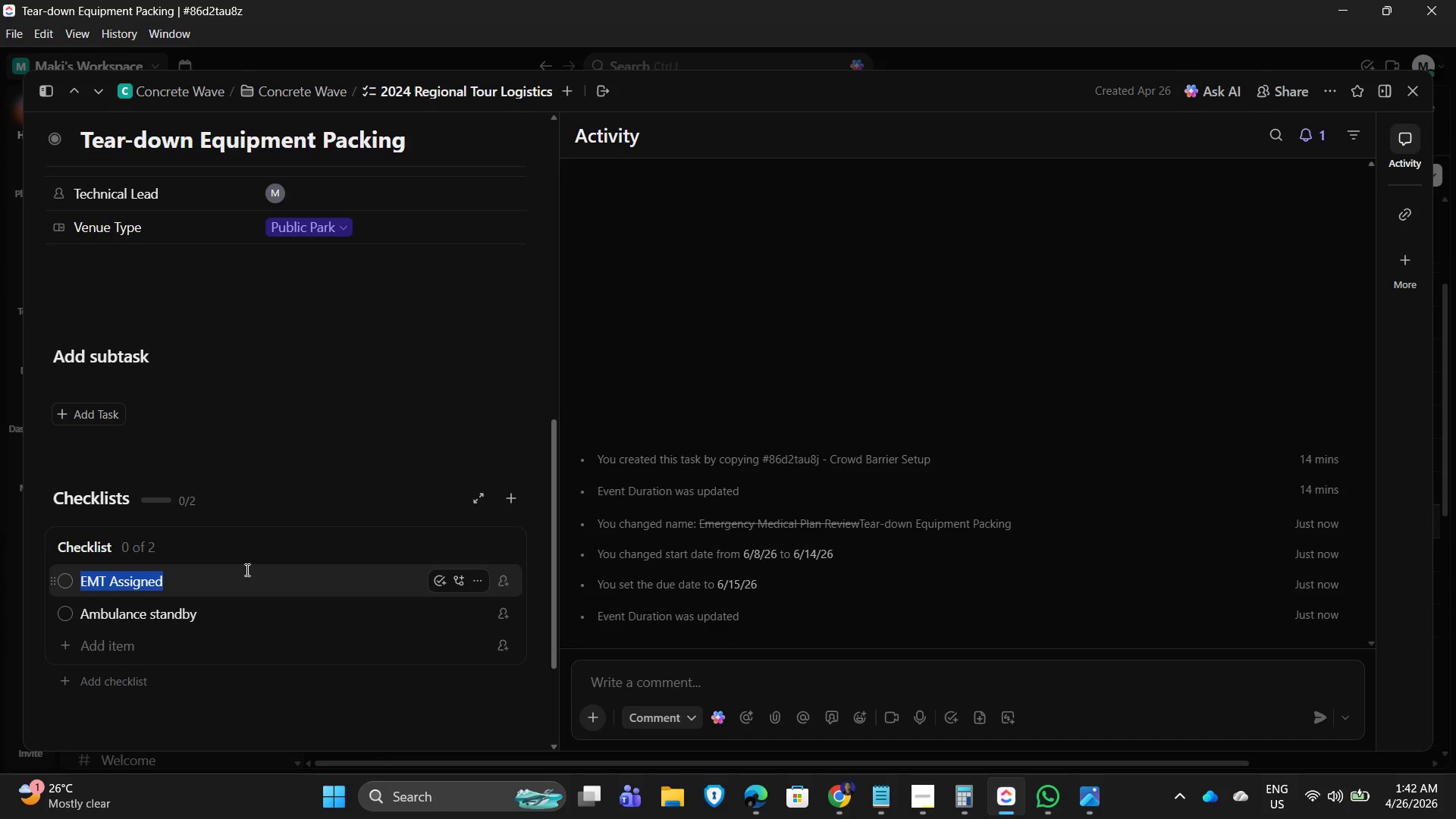 
wait(5.55)
 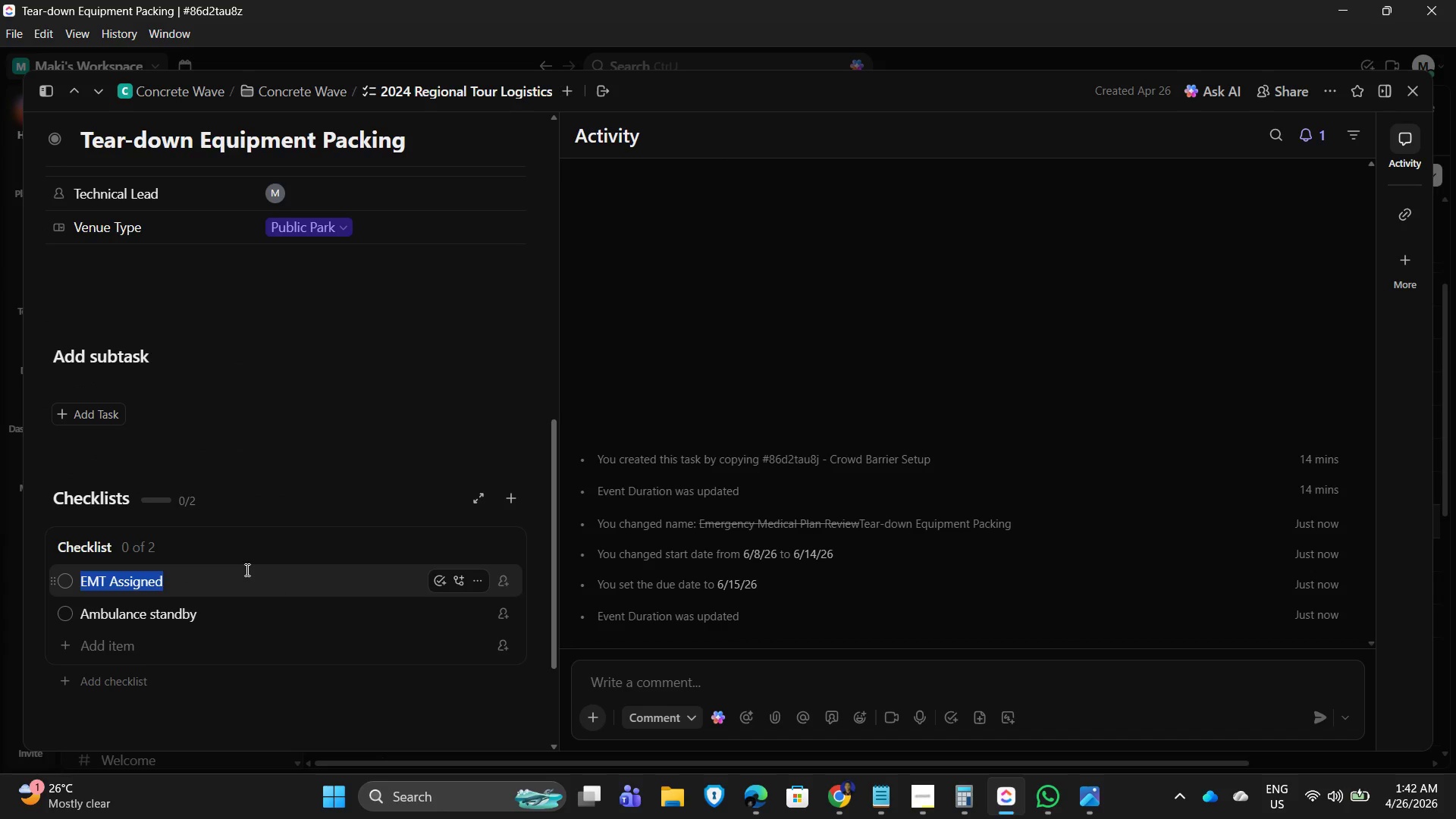 
type(Equp)
key(Backspace)
type(ipment packed)
 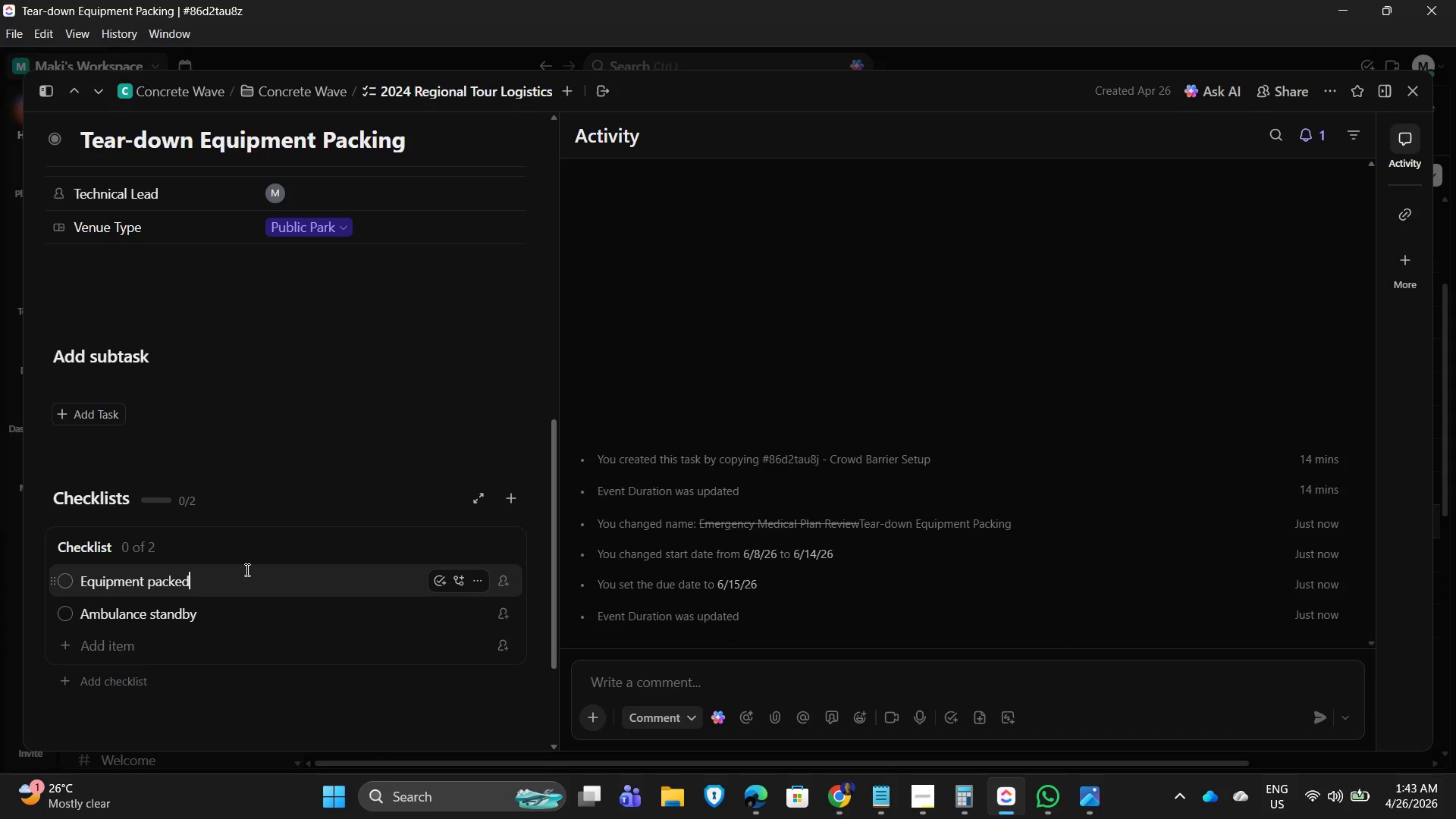 
key(Enter)
 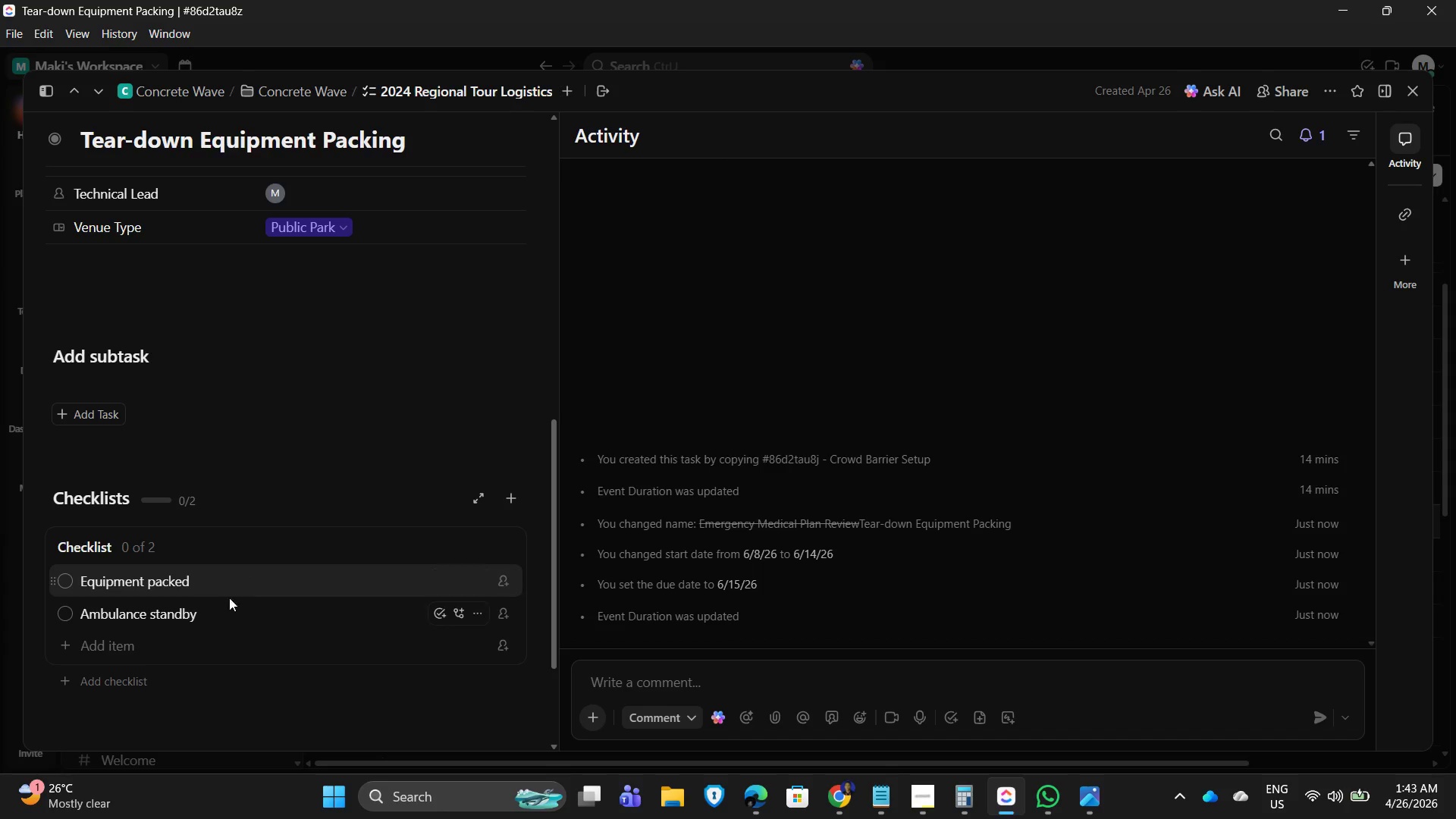 
left_click_drag(start_coordinate=[221, 609], to_coordinate=[61, 608])
 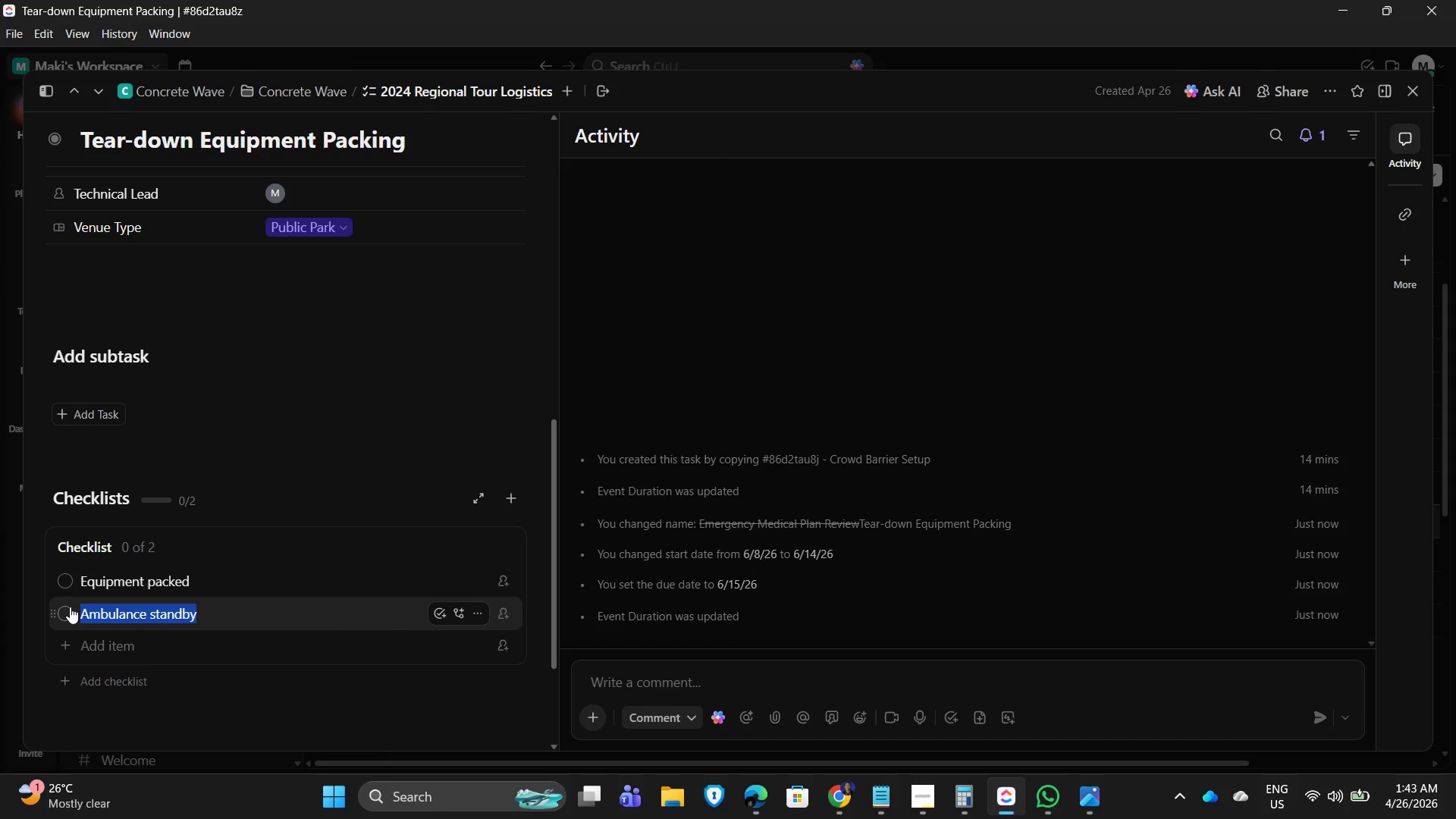 
type(Inventory checked)
 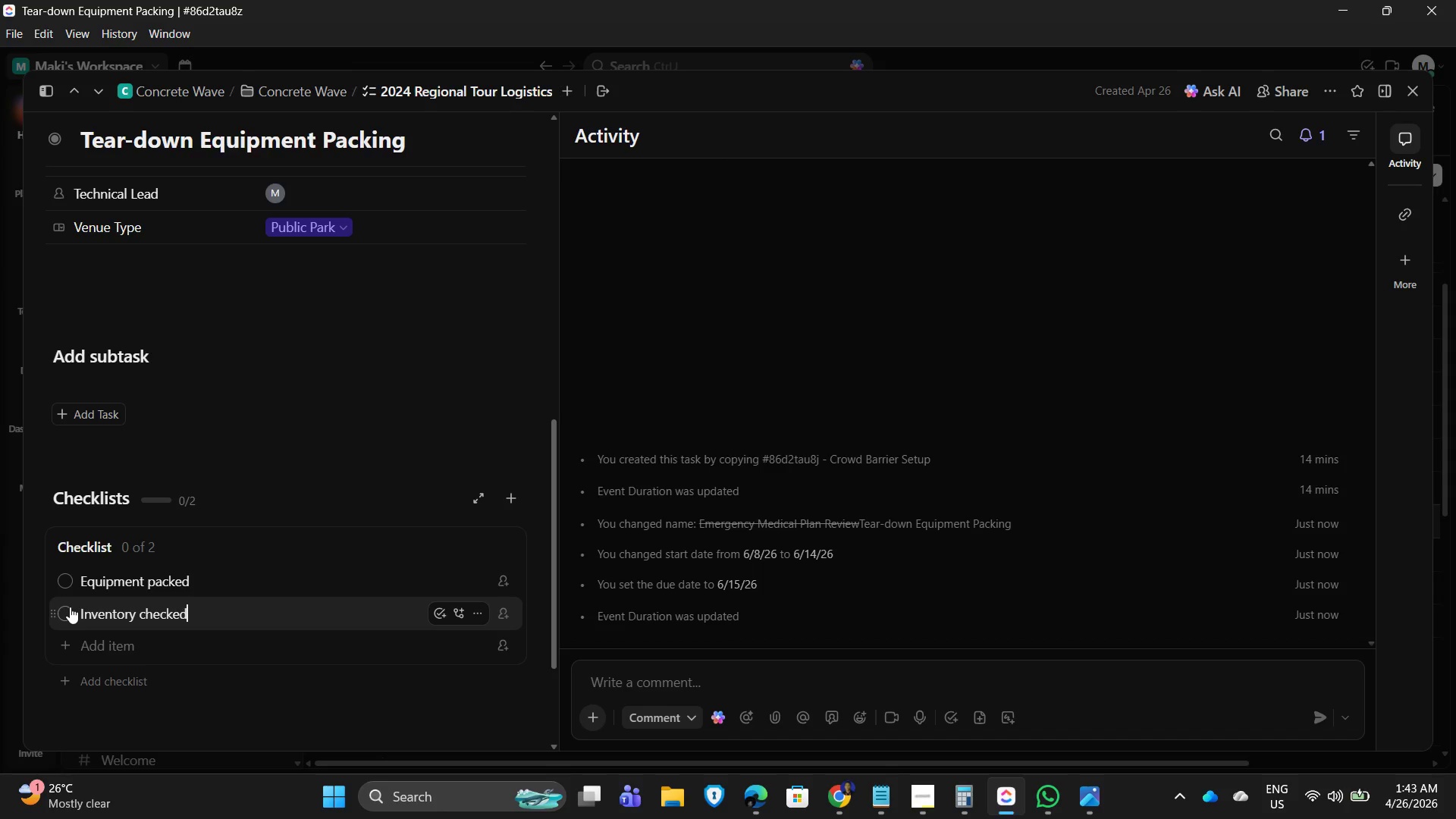 
key(Enter)
 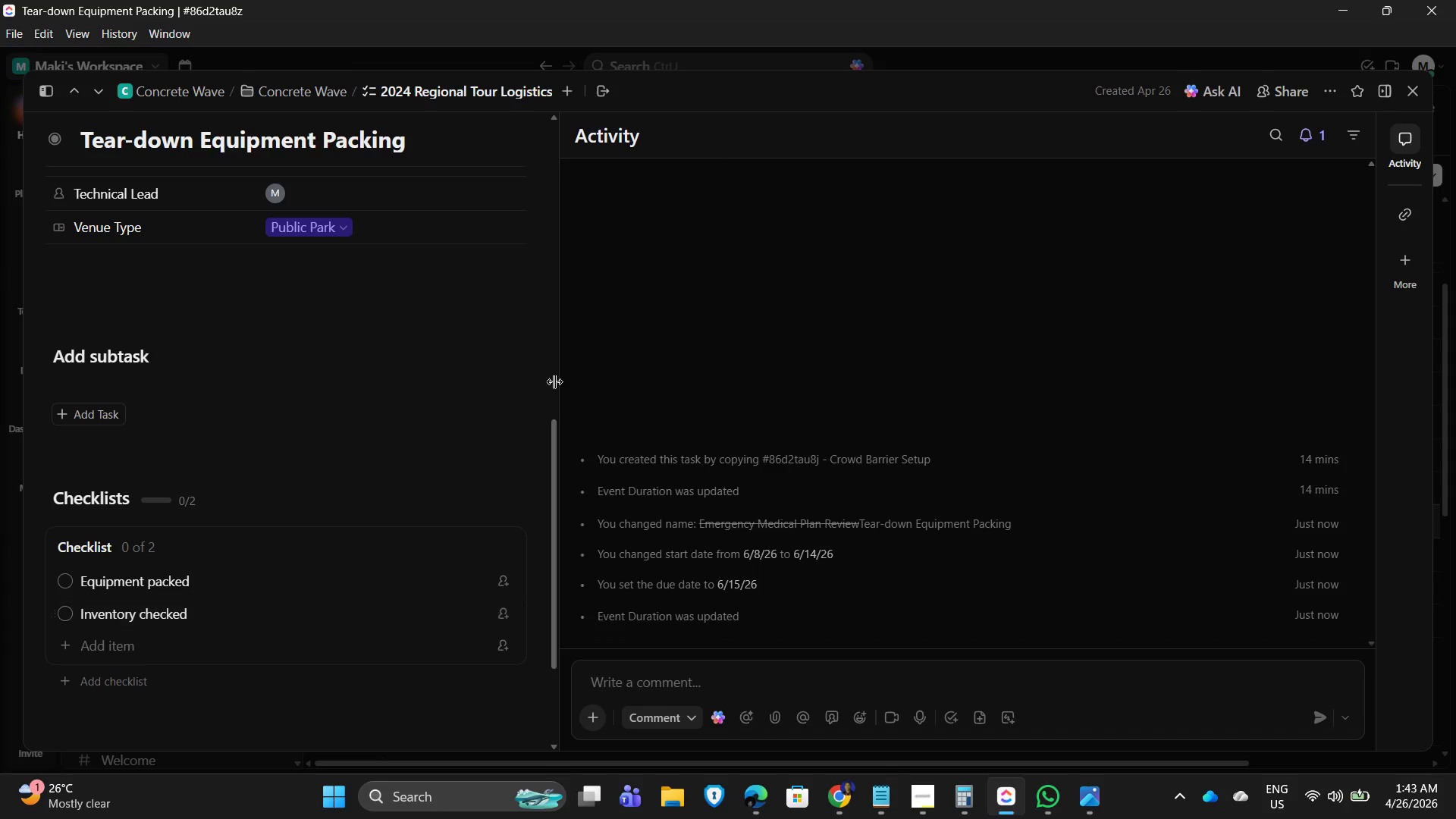 
left_click([532, 370])
 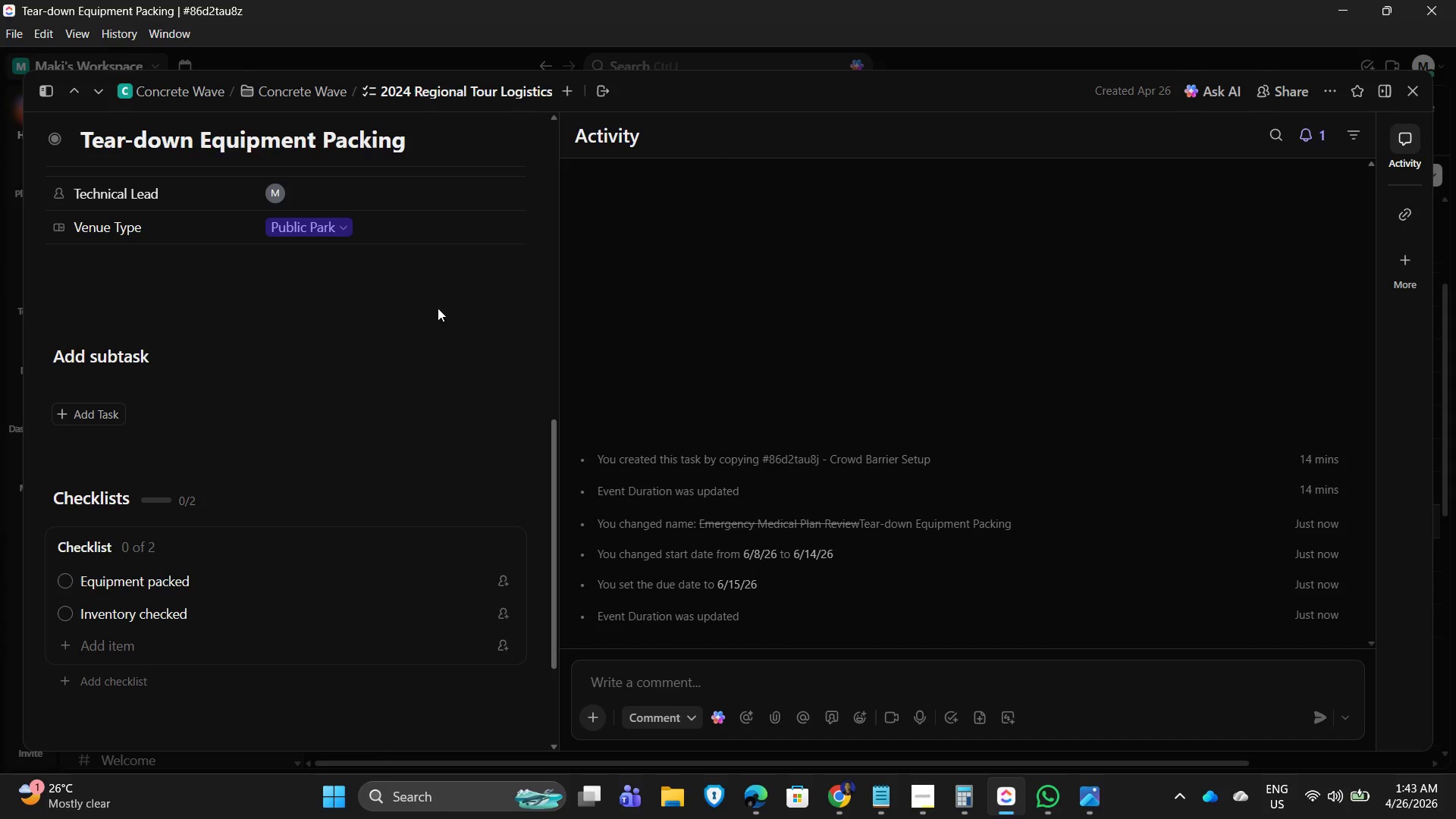 
scroll: coordinate [282, 435], scroll_direction: down, amount: 3.0
 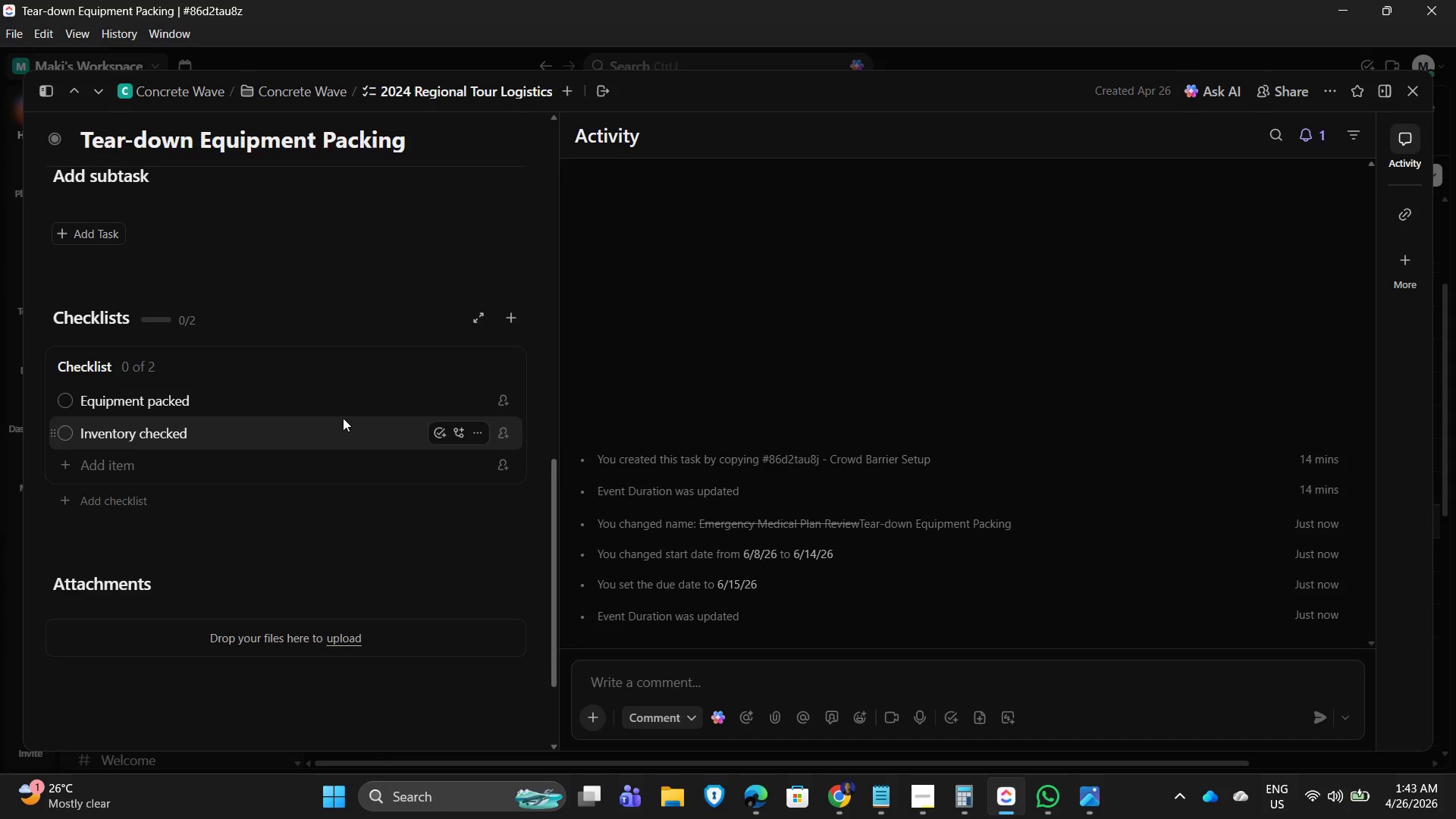 
scroll: coordinate [1350, 179], scroll_direction: up, amount: 4.0
 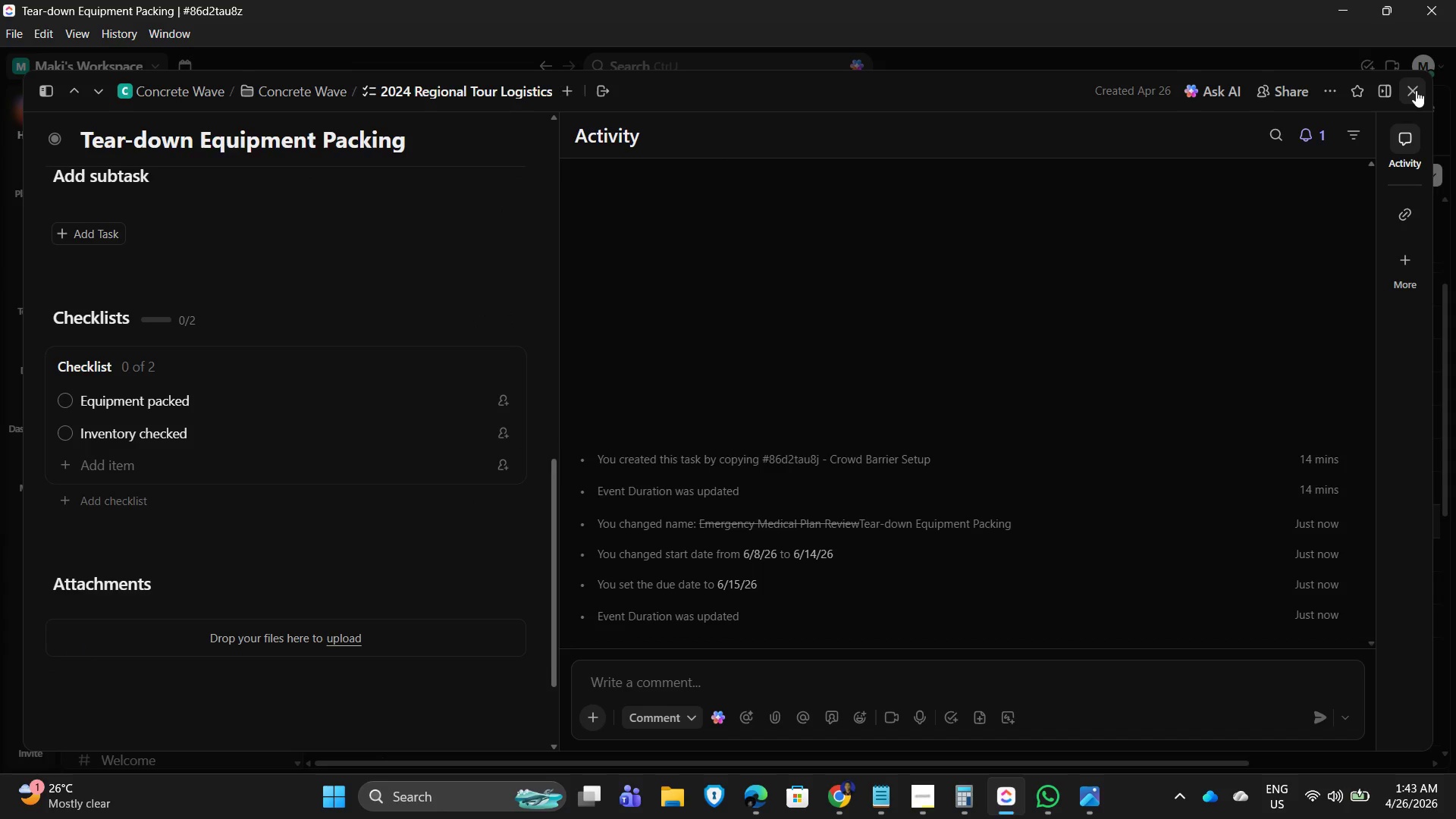 
left_click([1416, 90])
 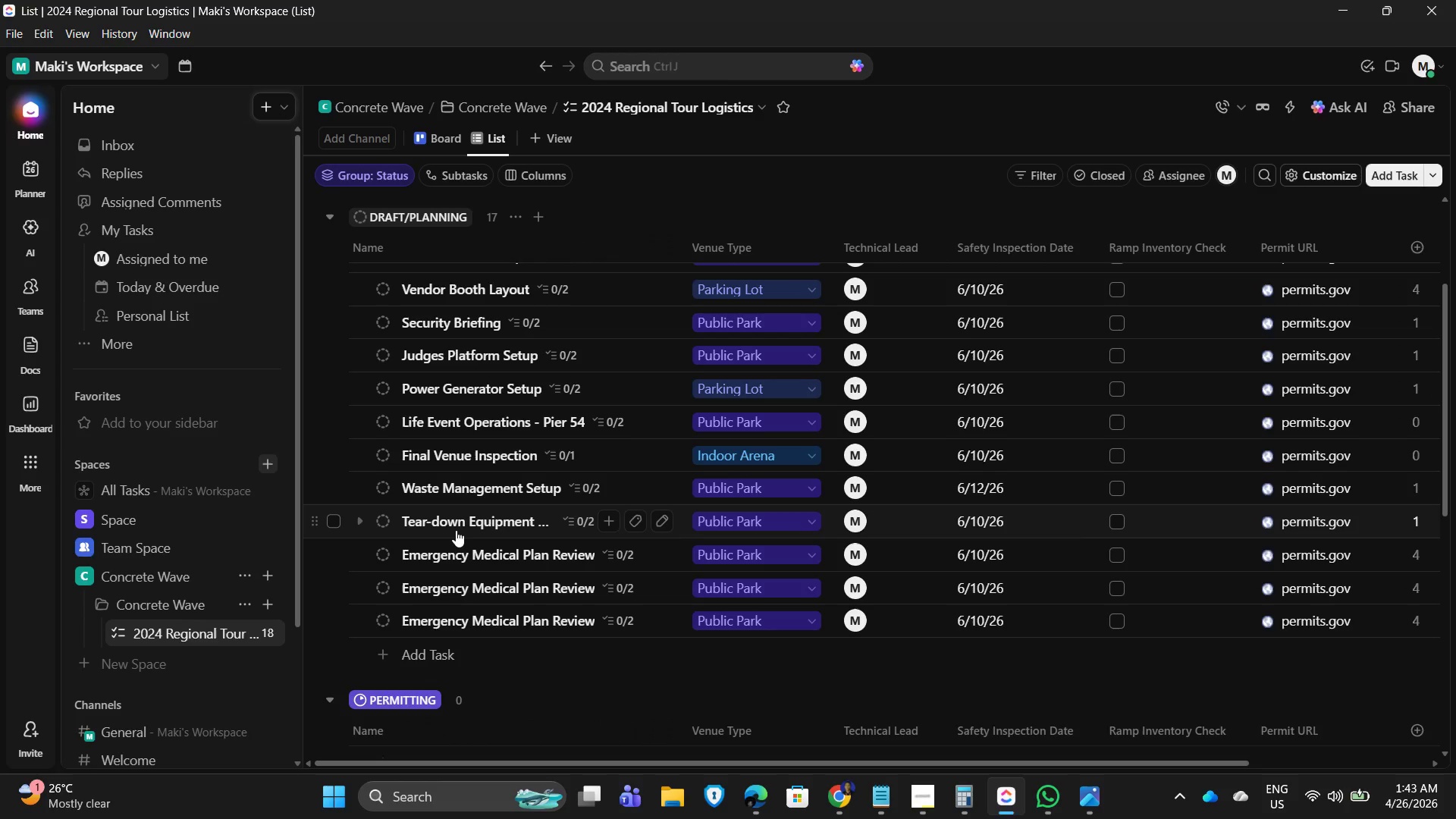 
left_click([466, 554])
 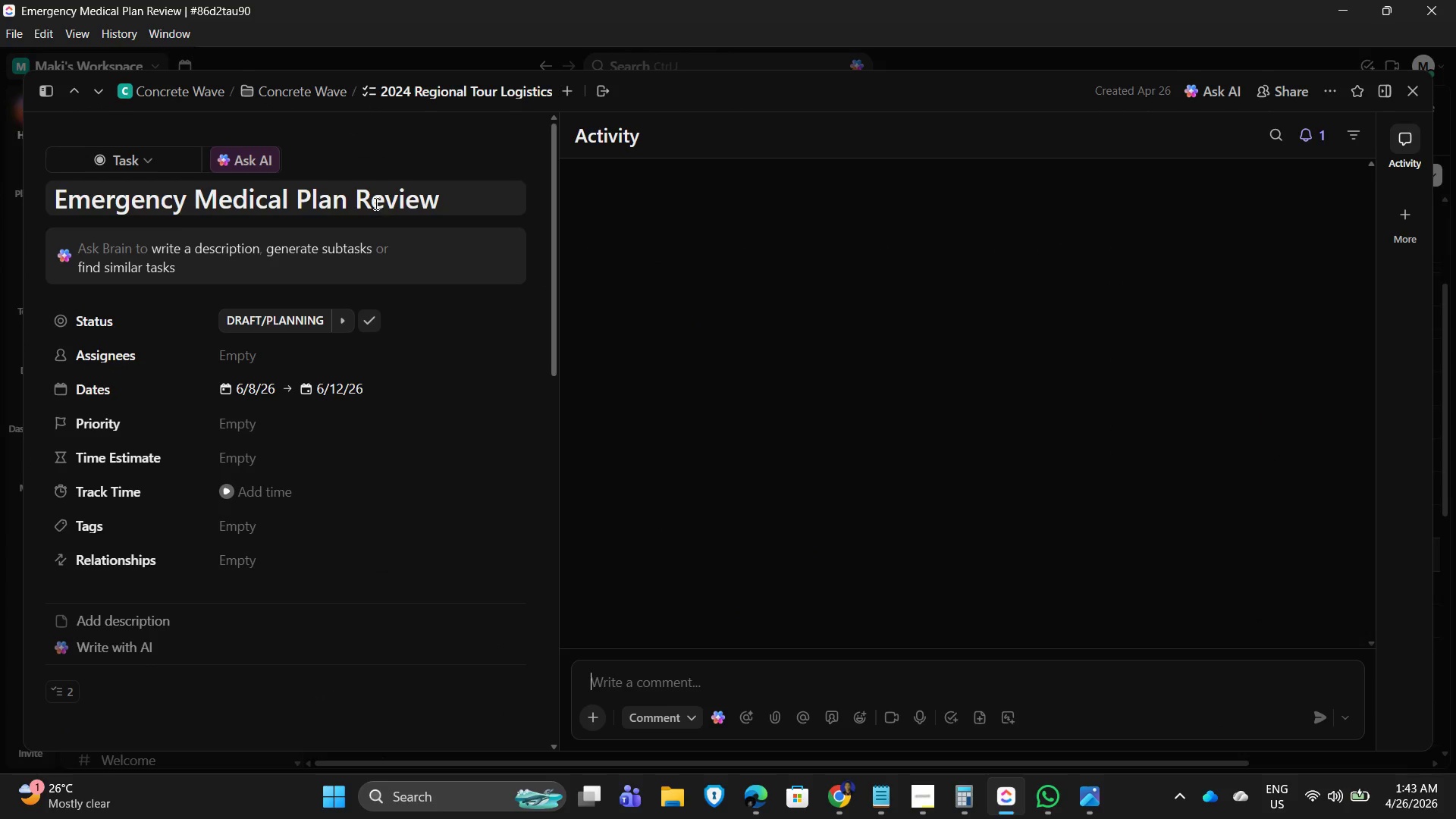 
key(Control+A)
 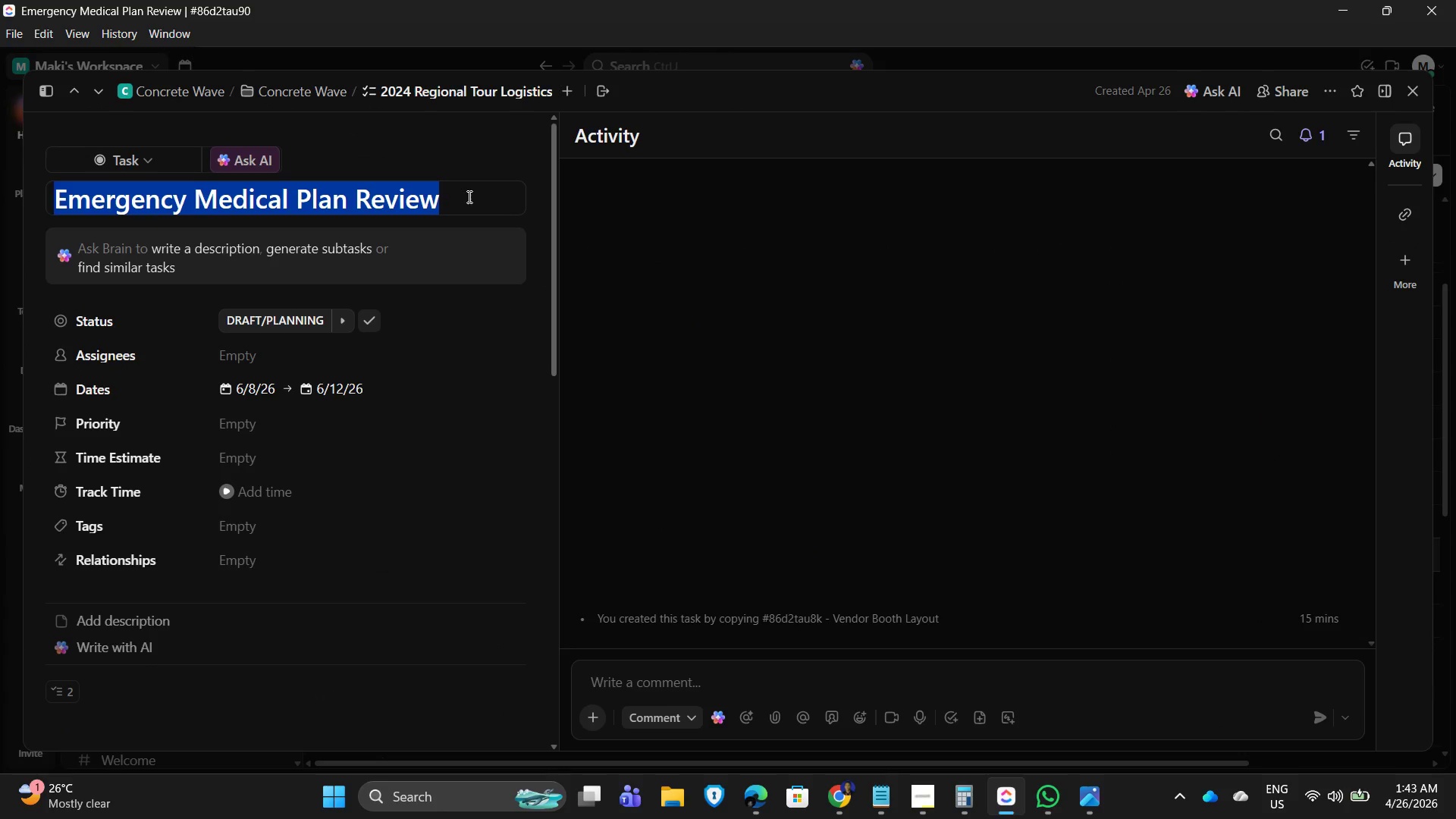 
type(Transport Truck Dispatch)
 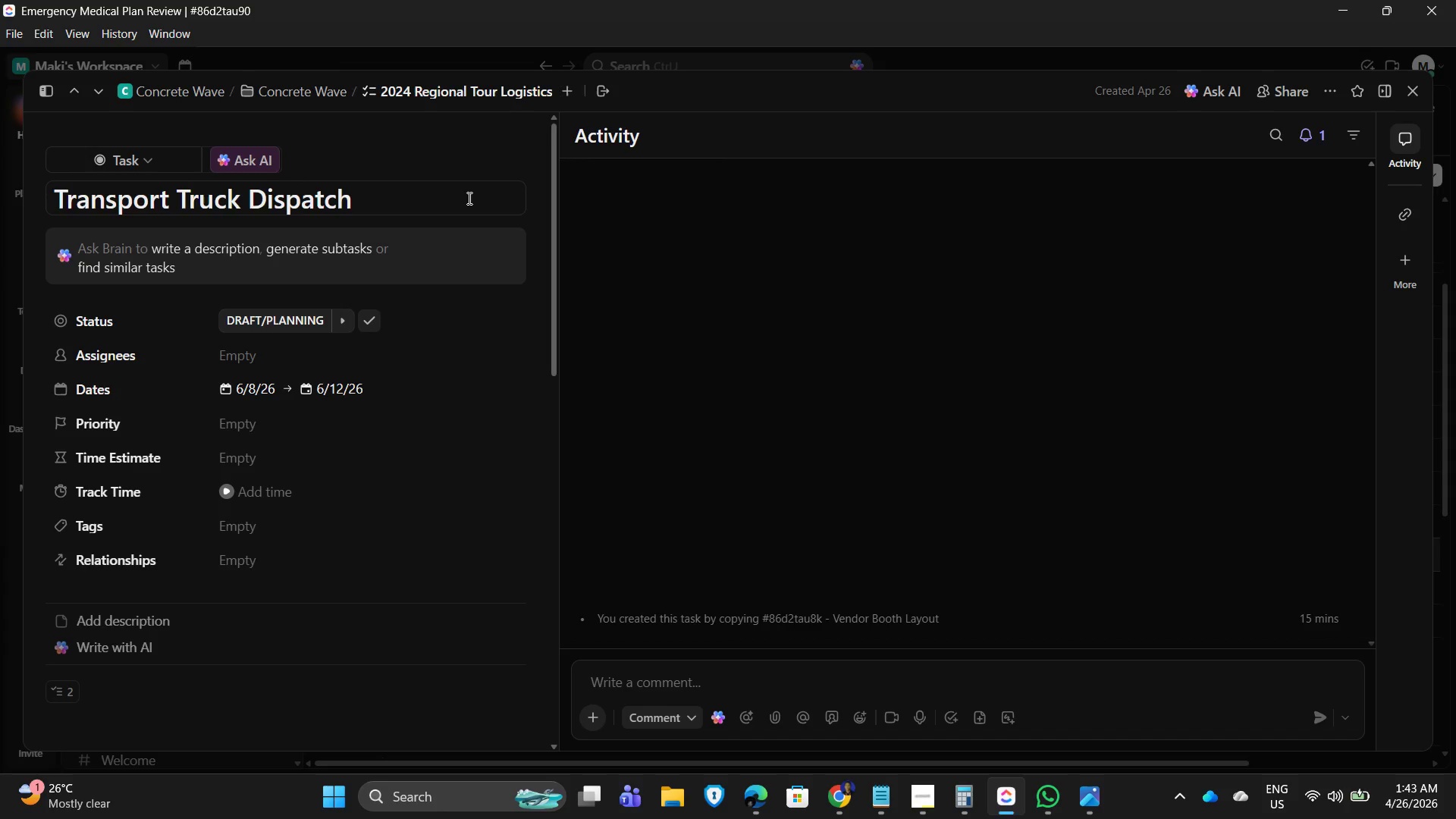 
key(Enter)
 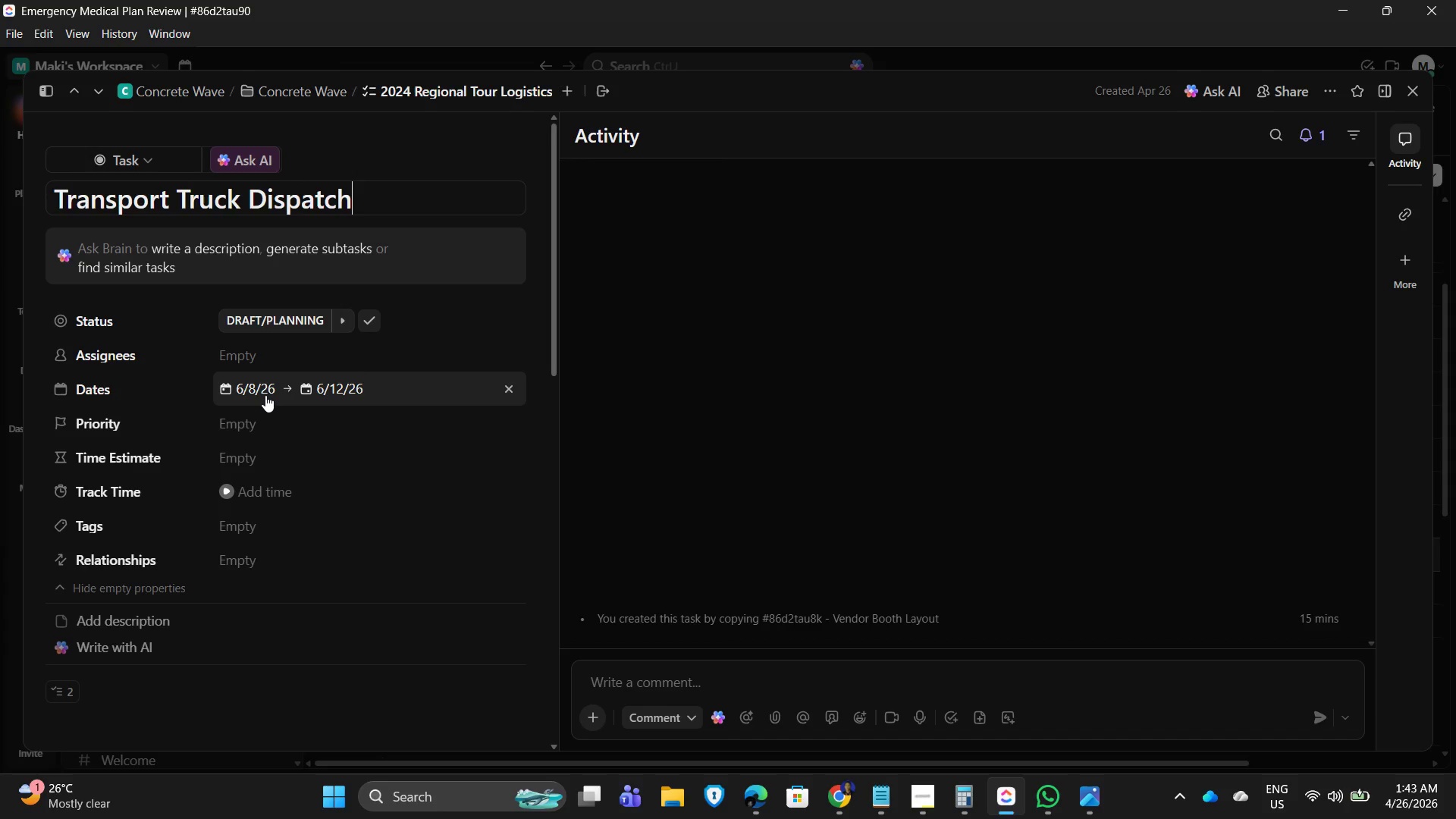 
left_click([260, 393])
 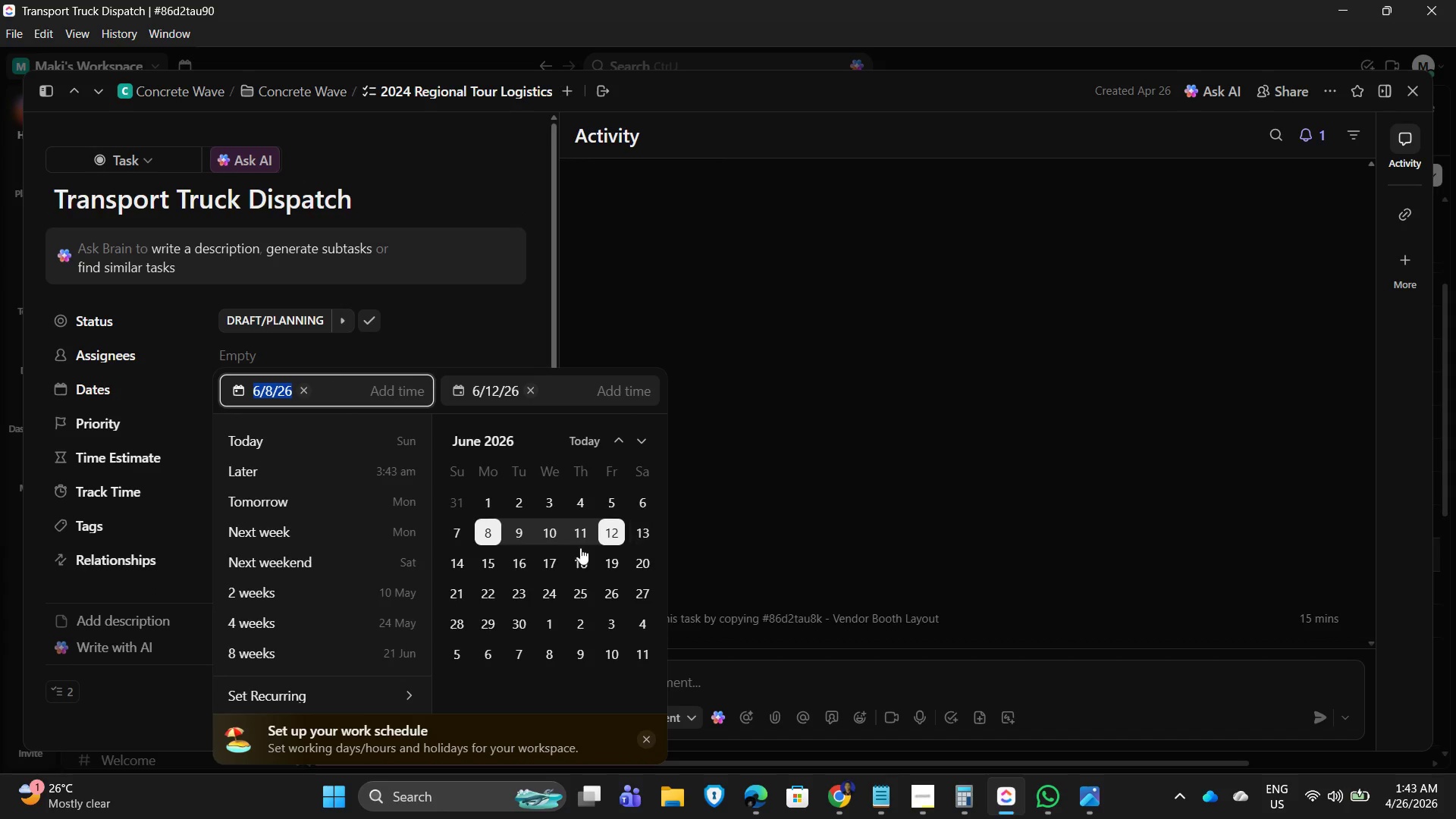 
left_click([453, 566])
 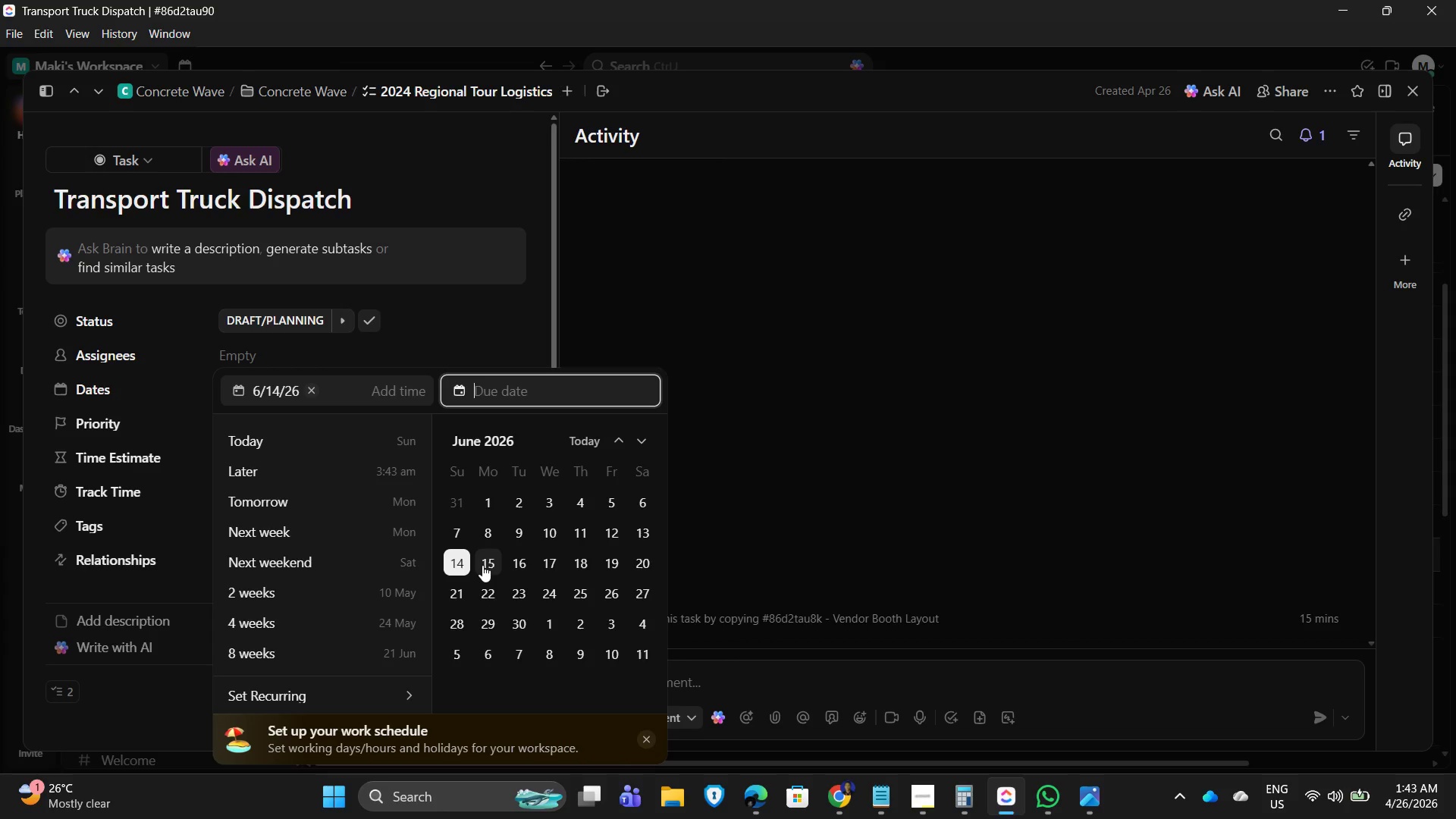 
left_click([482, 565])
 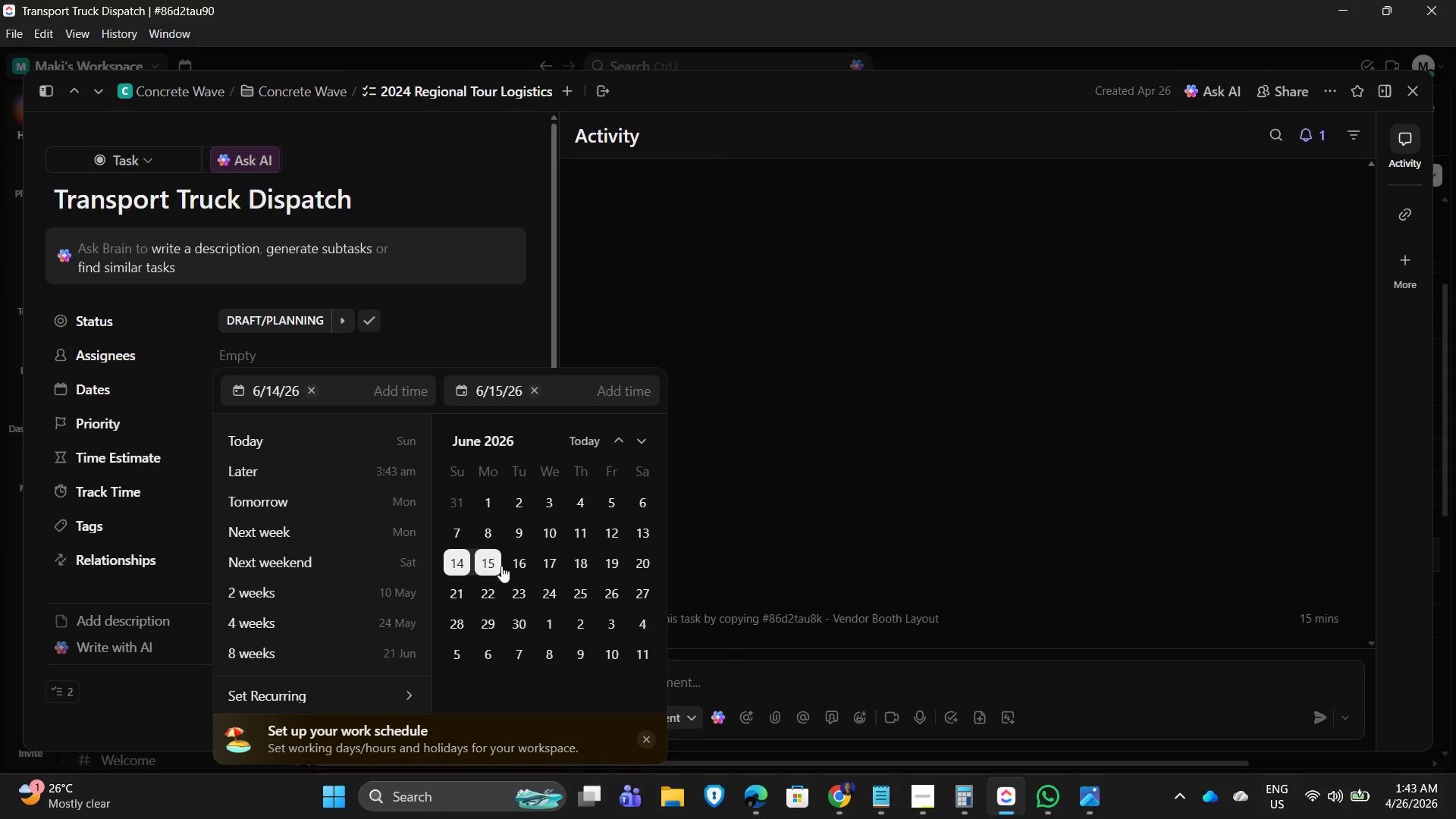 
left_click([460, 312])
 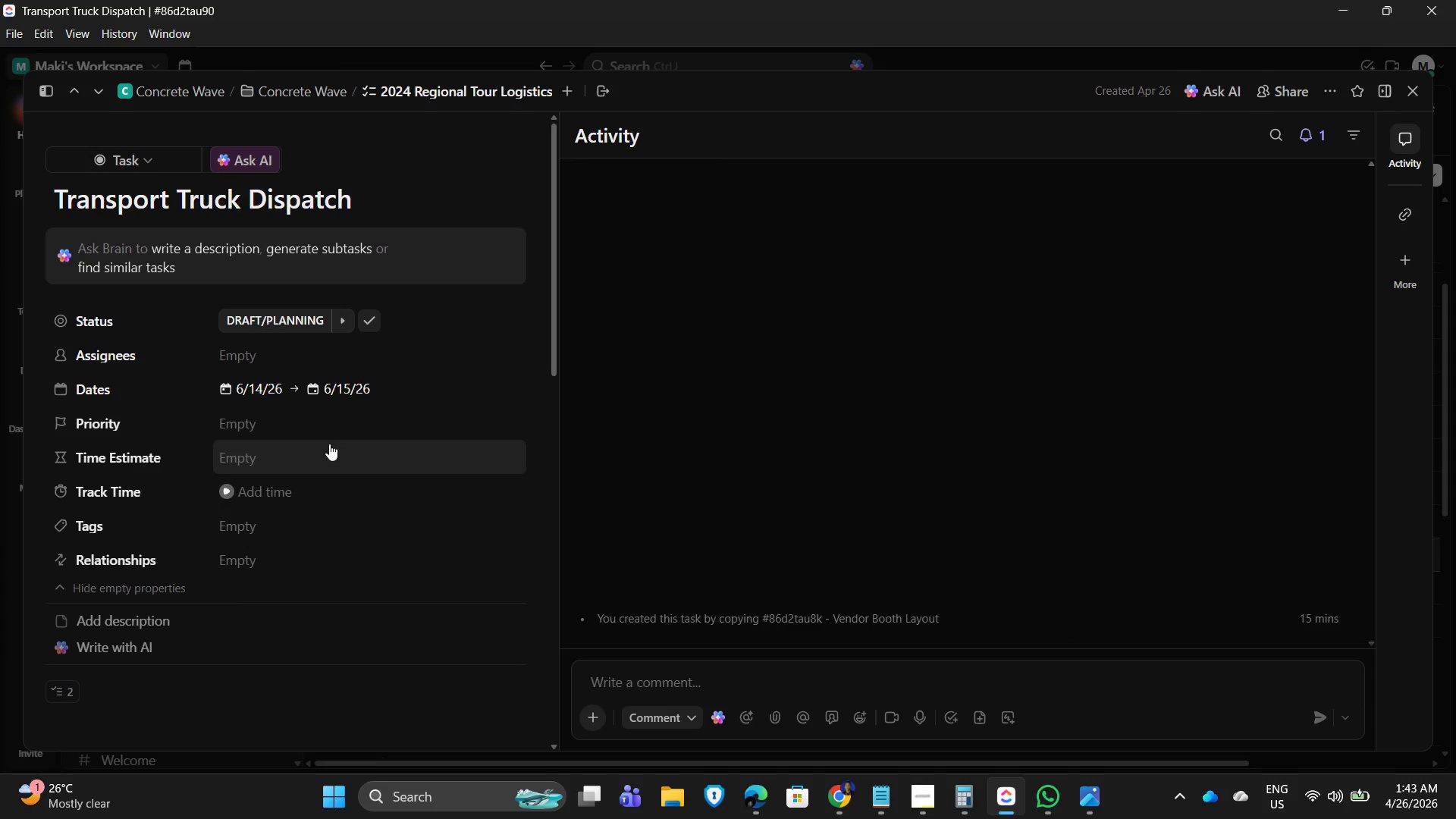 
scroll: coordinate [344, 507], scroll_direction: down, amount: 5.0
 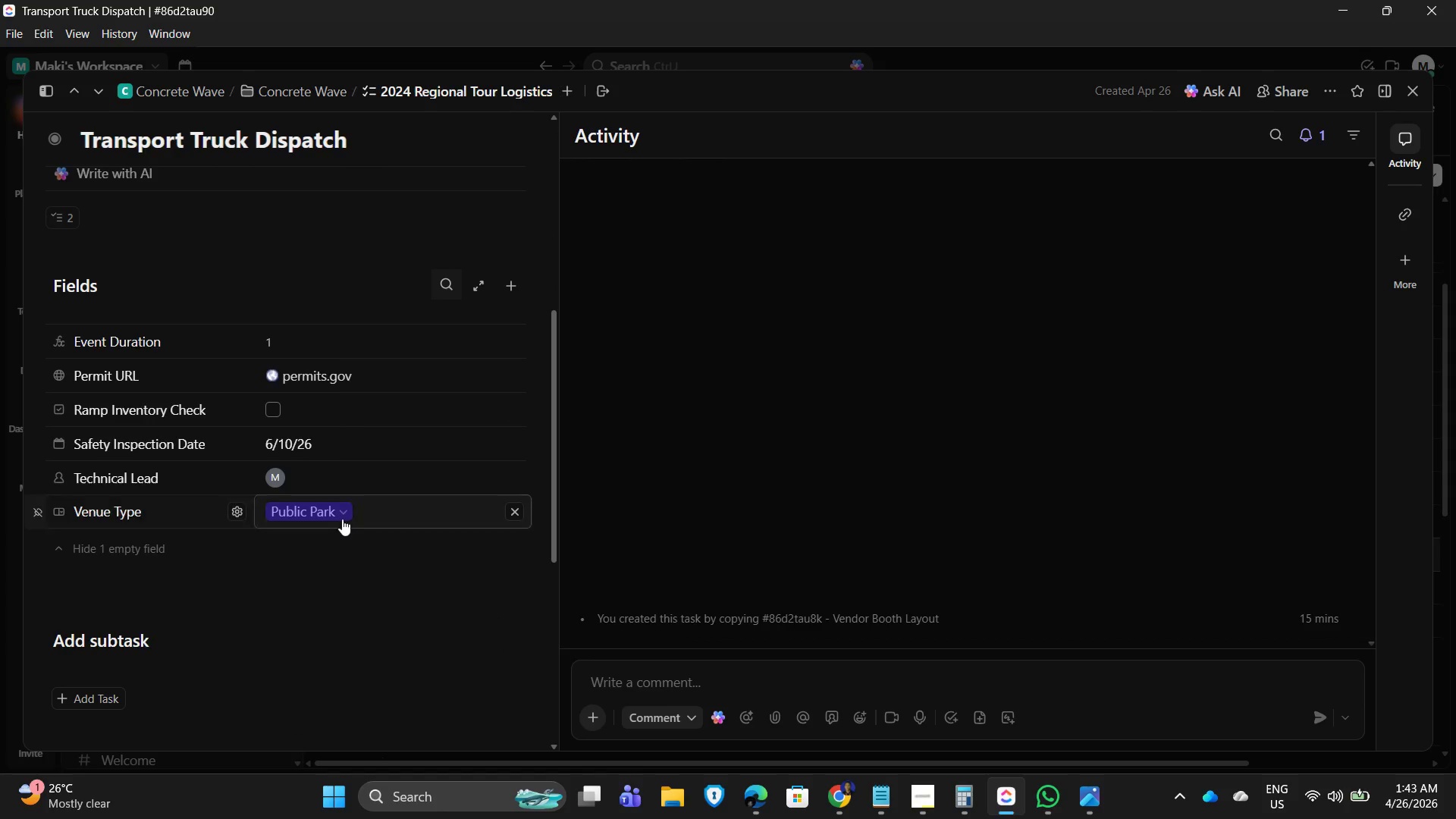 
left_click([341, 516])
 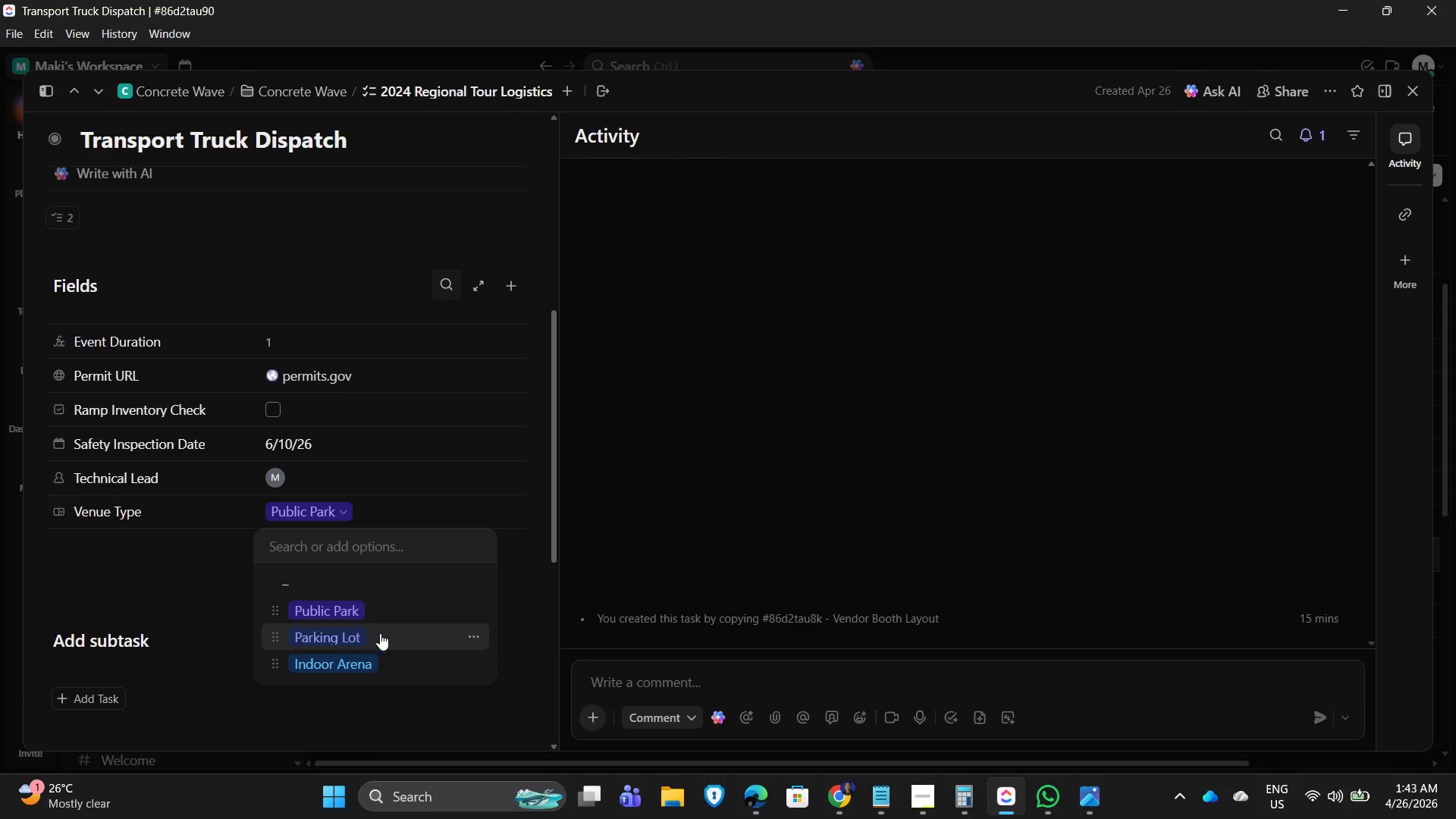 
scroll: coordinate [234, 503], scroll_direction: down, amount: 4.0
 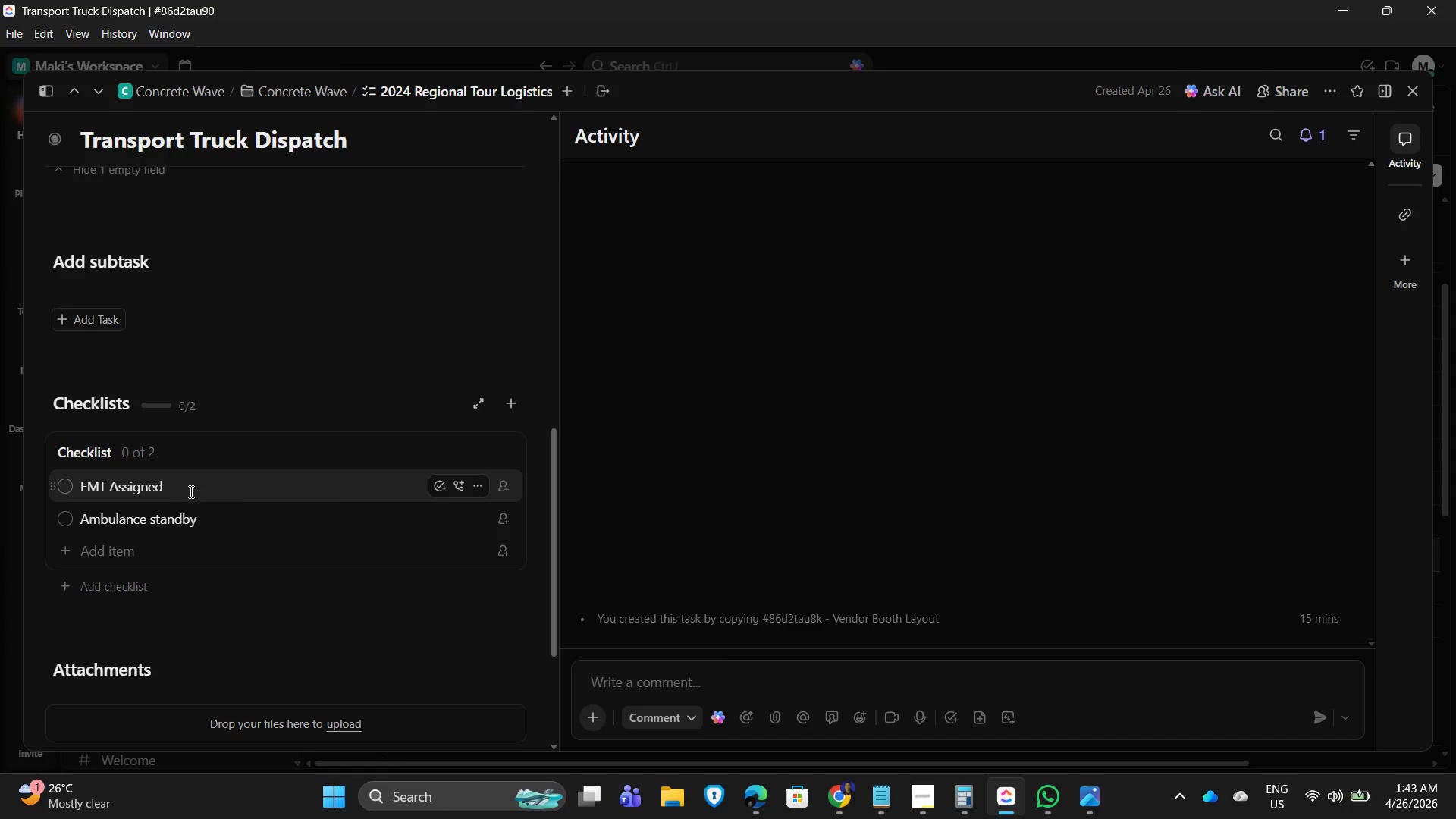 
left_click_drag(start_coordinate=[177, 488], to_coordinate=[41, 488])
 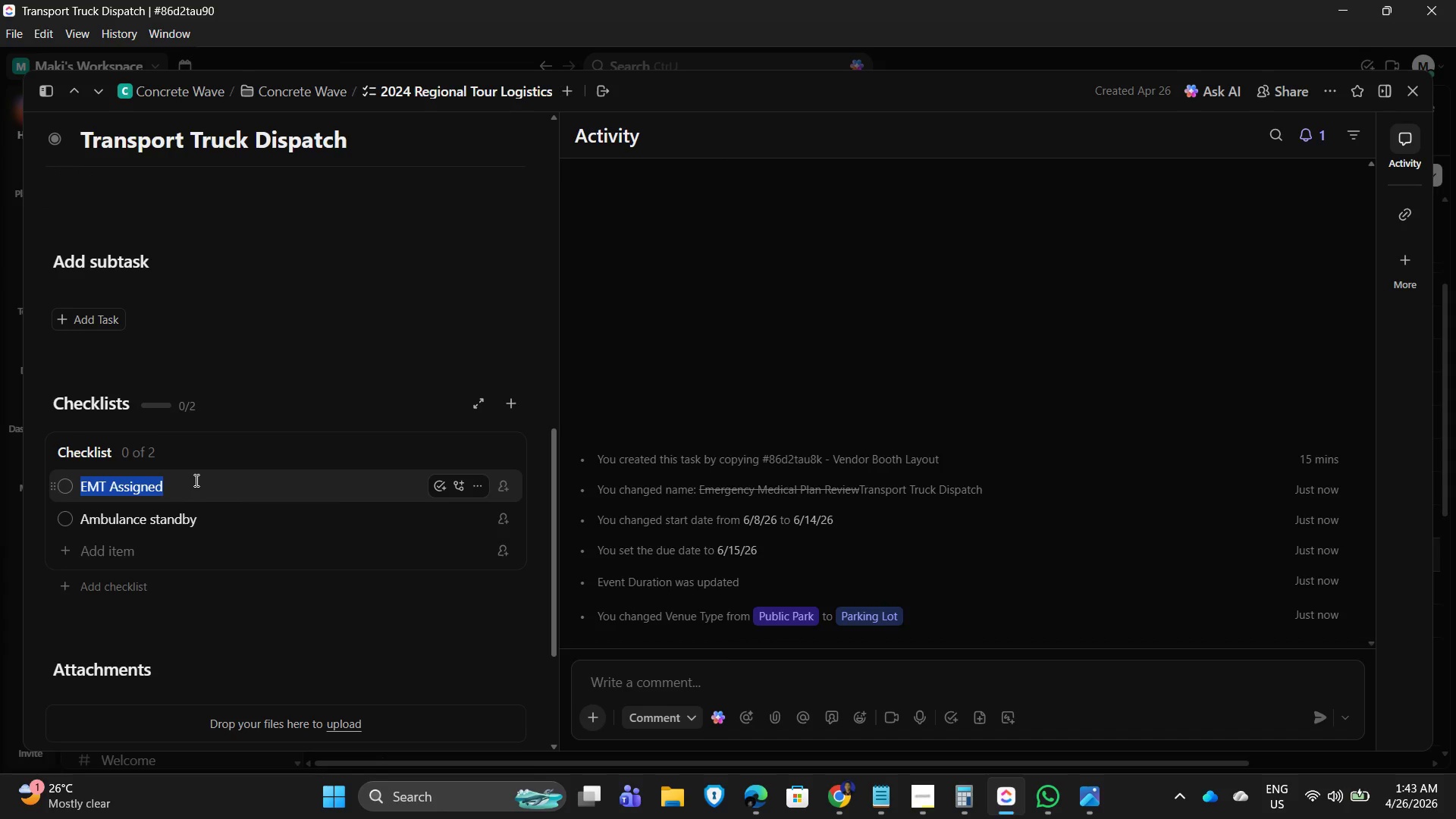 
wait(8.48)
 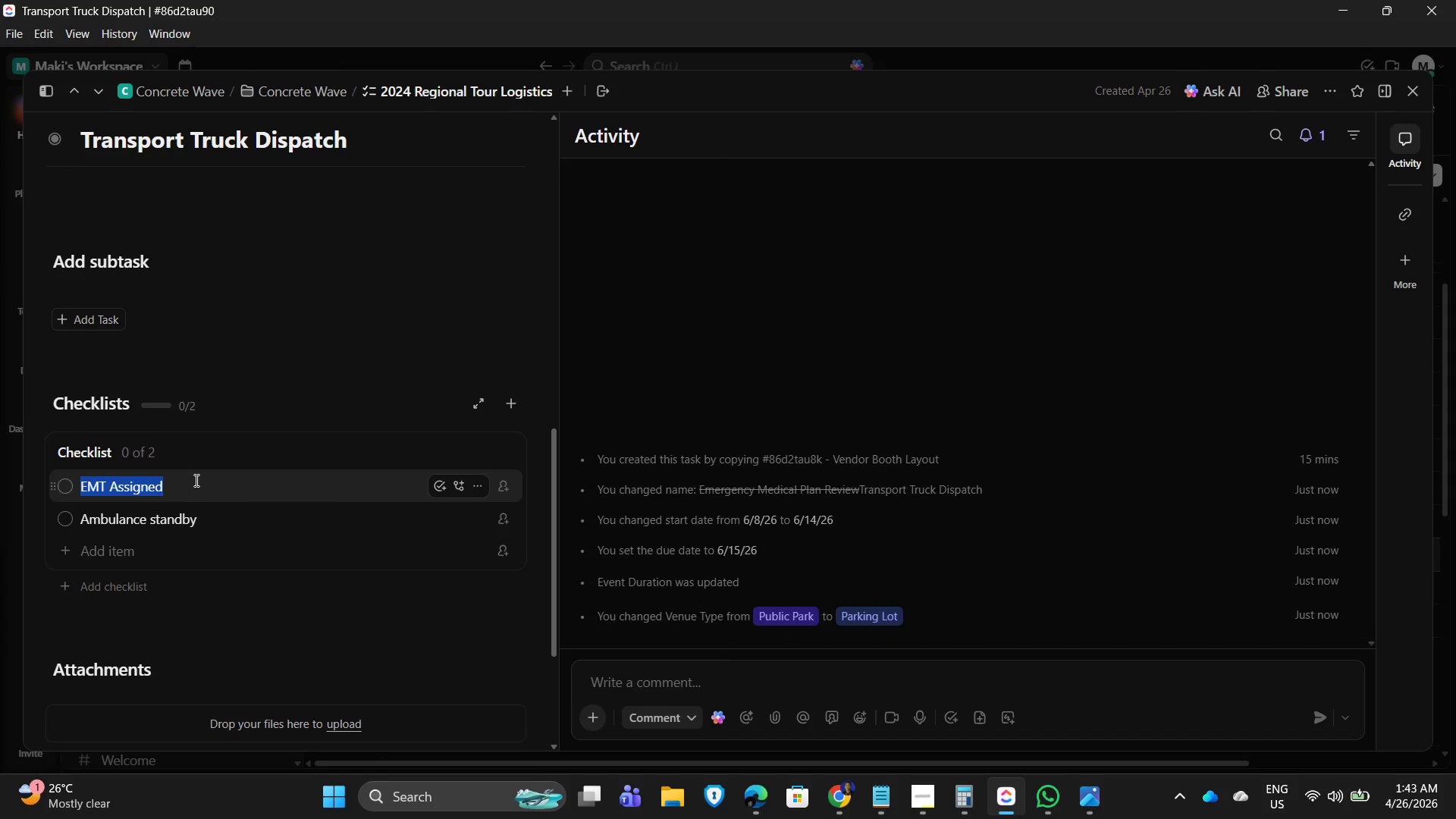 
type(Truckes)
key(Backspace)
key(Backspace)
type(s L)
key(Backspace)
type(loaded)
 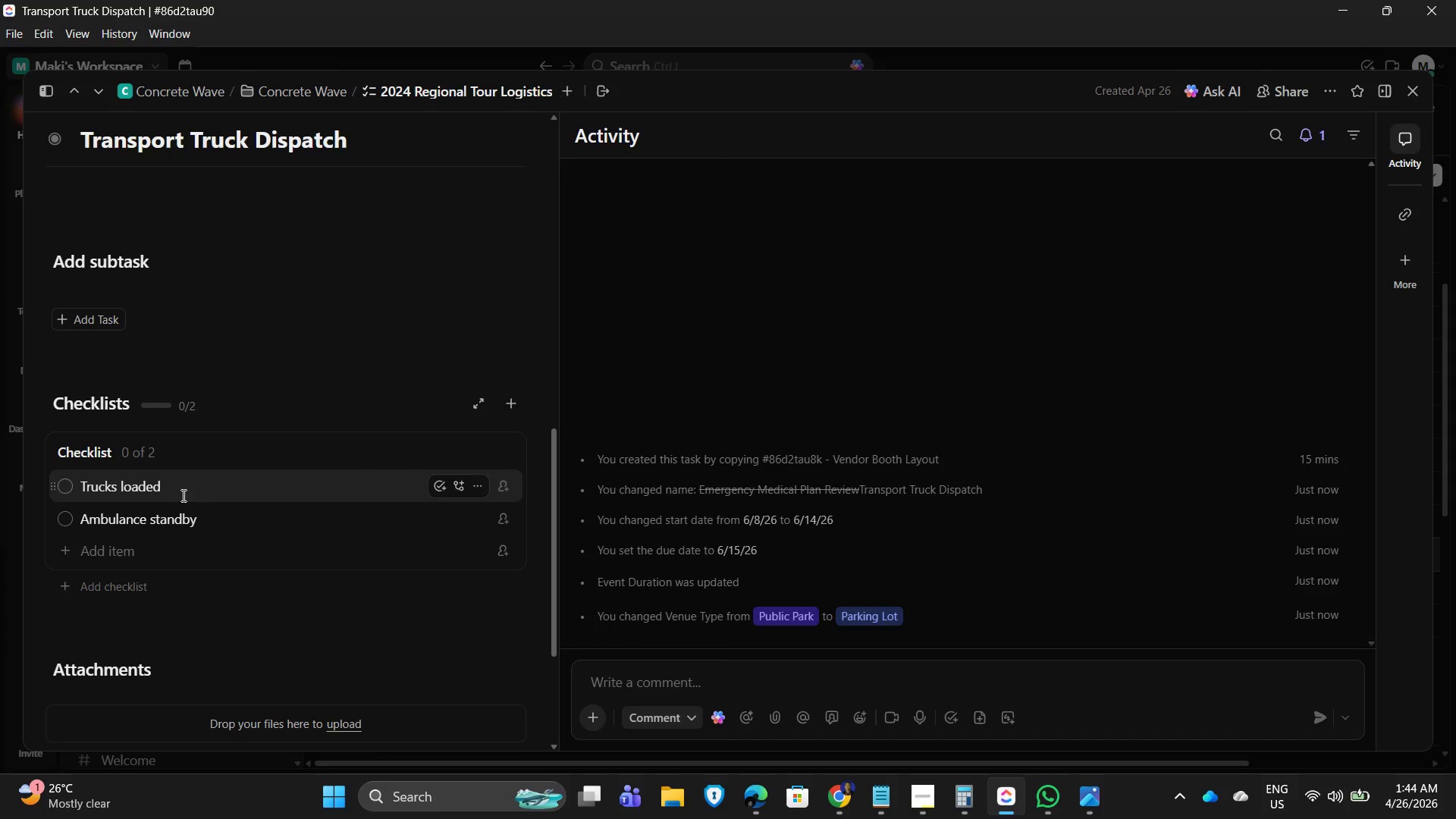 
left_click([216, 523])
 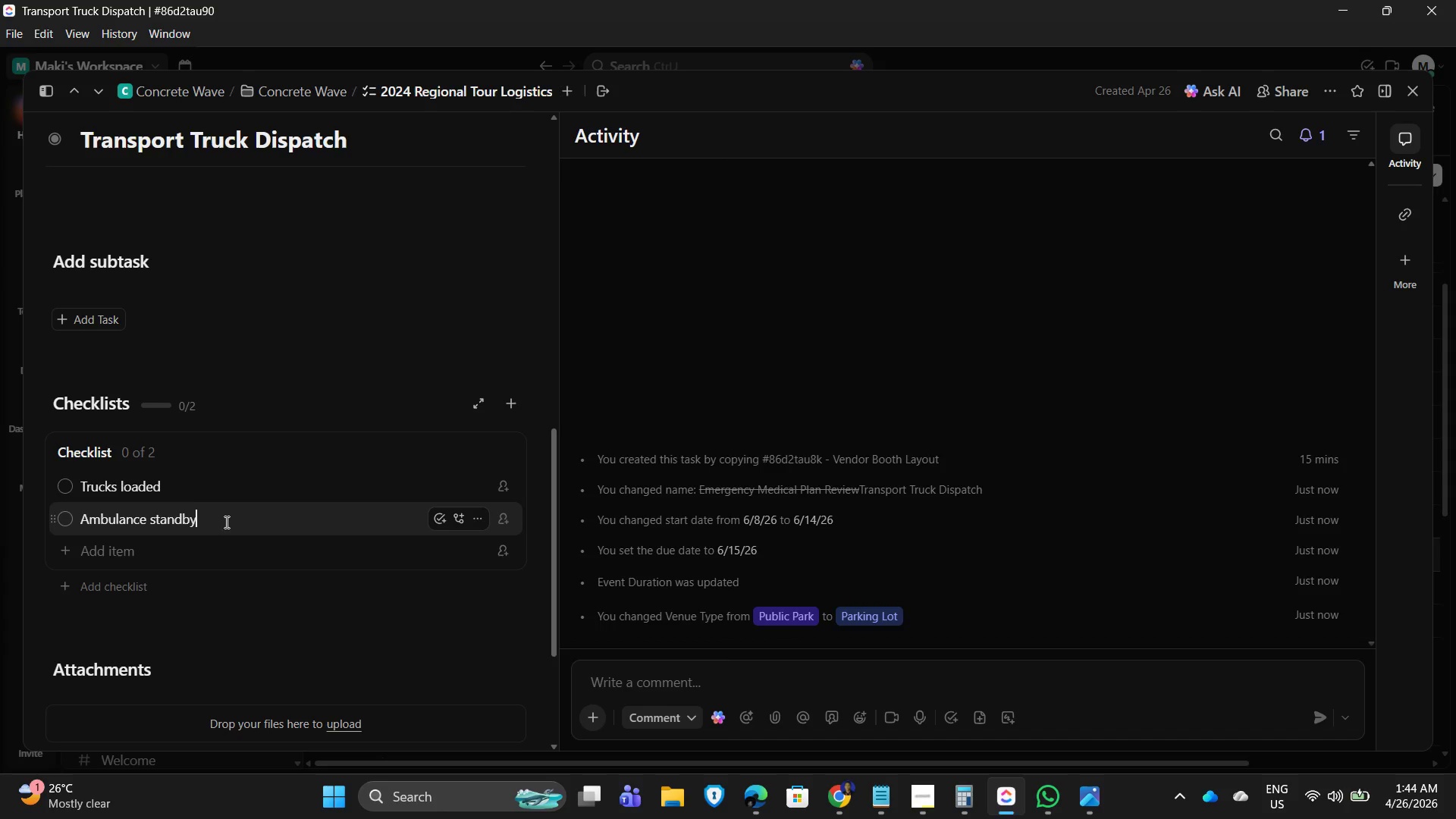 
left_click_drag(start_coordinate=[219, 518], to_coordinate=[8, 508])
 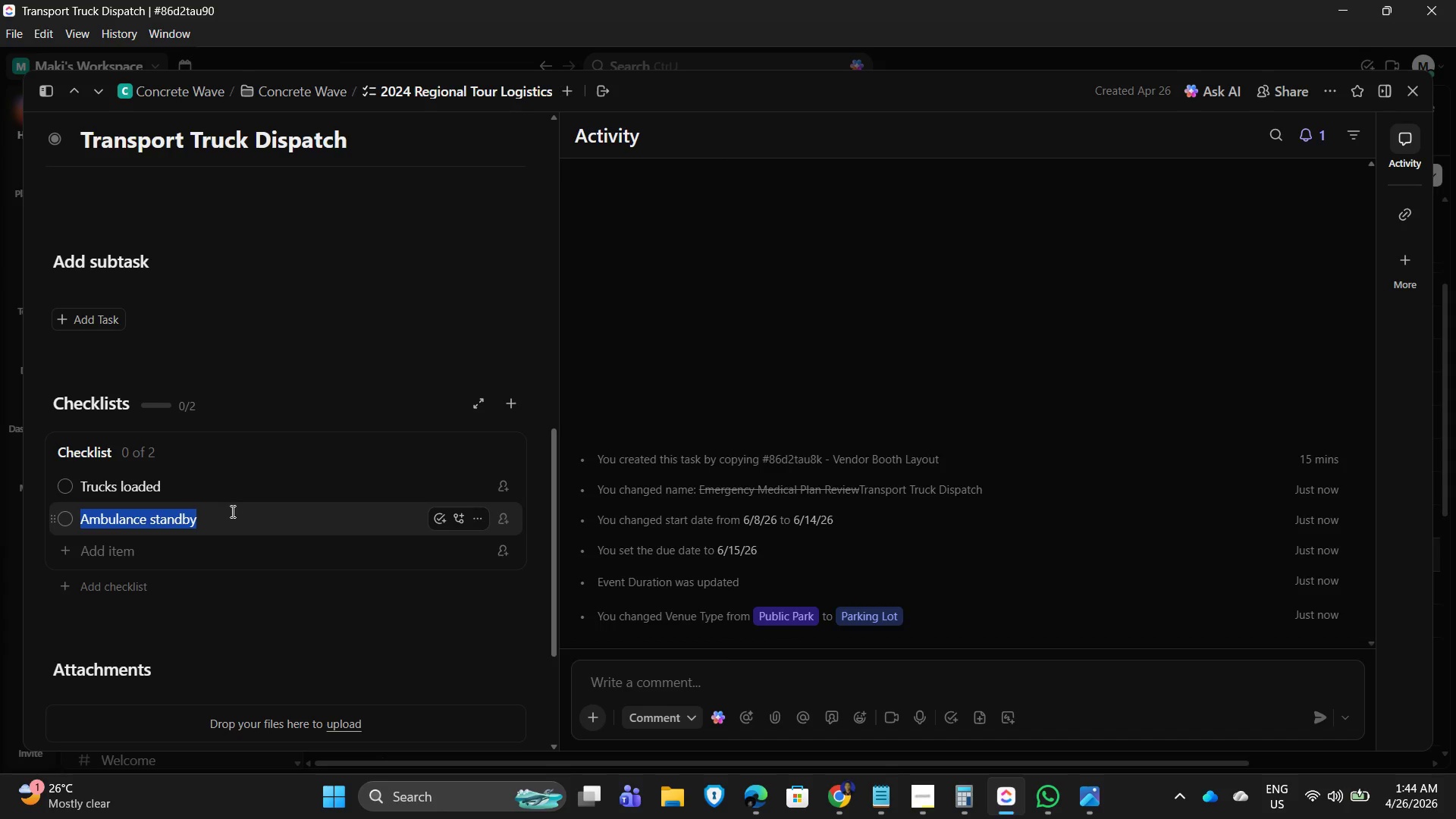 
type(Route confie)
key(Backspace)
type(rmed)
 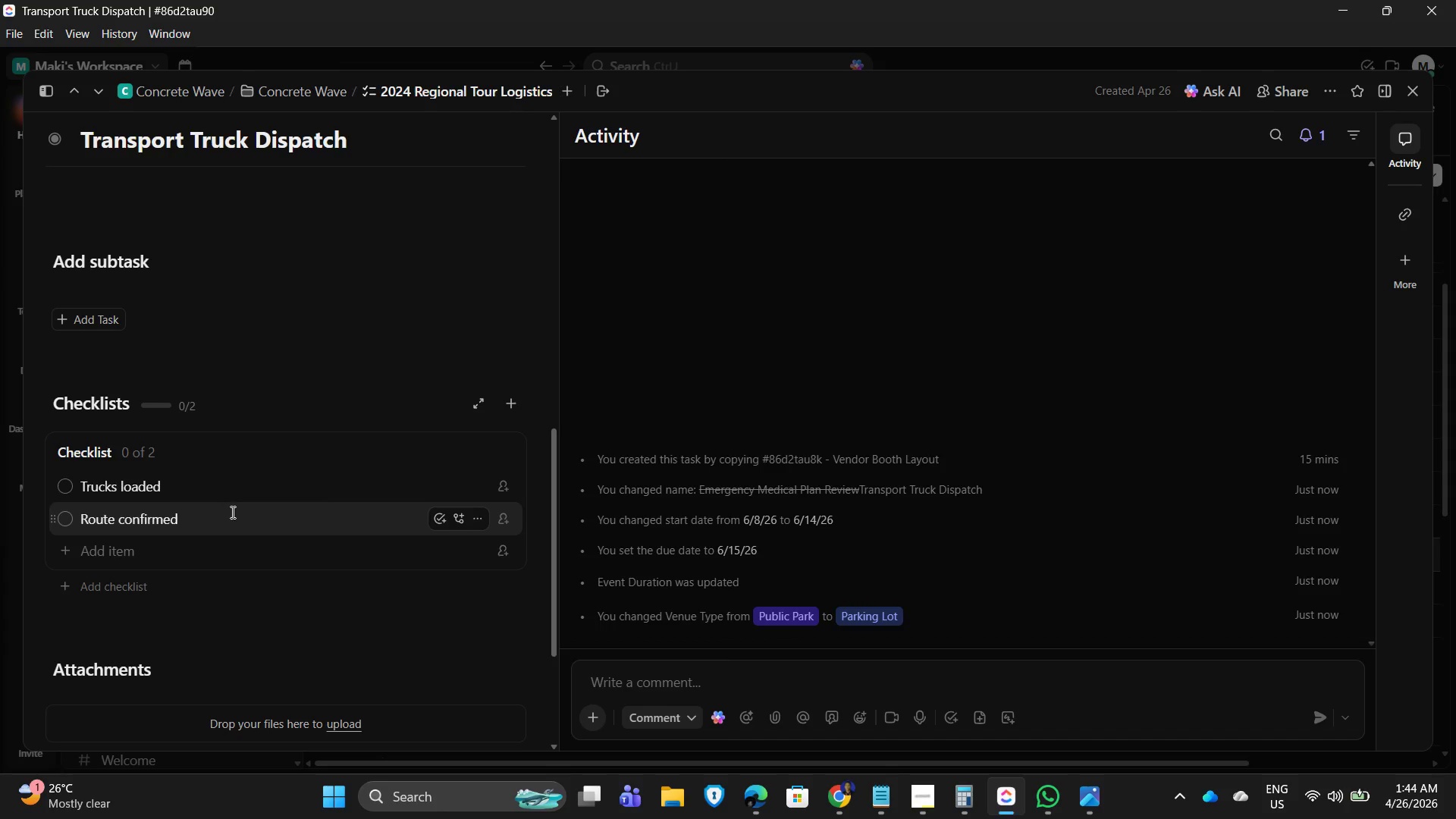 
key(Enter)
 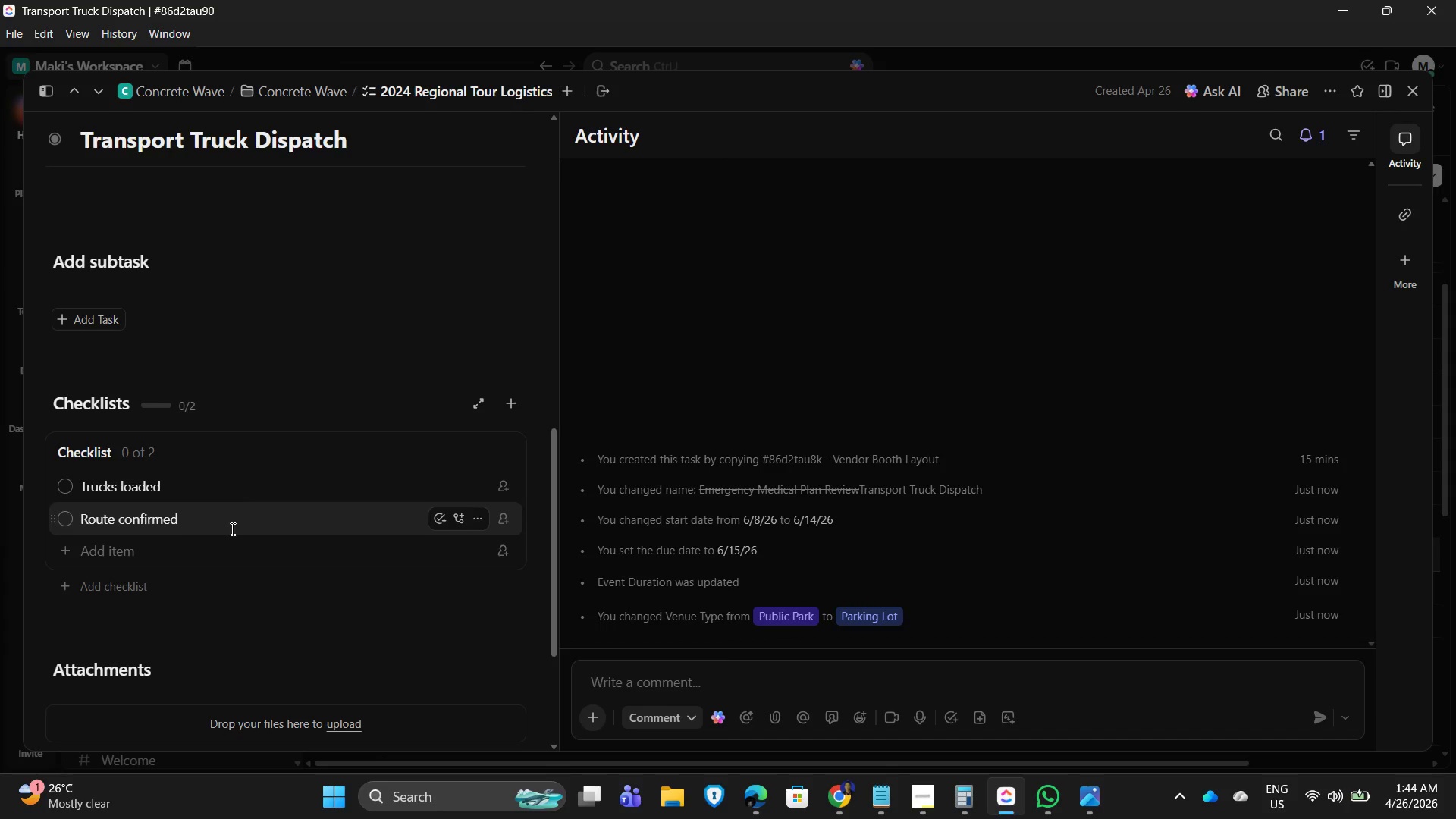 
scroll: coordinate [240, 568], scroll_direction: down, amount: 4.0
 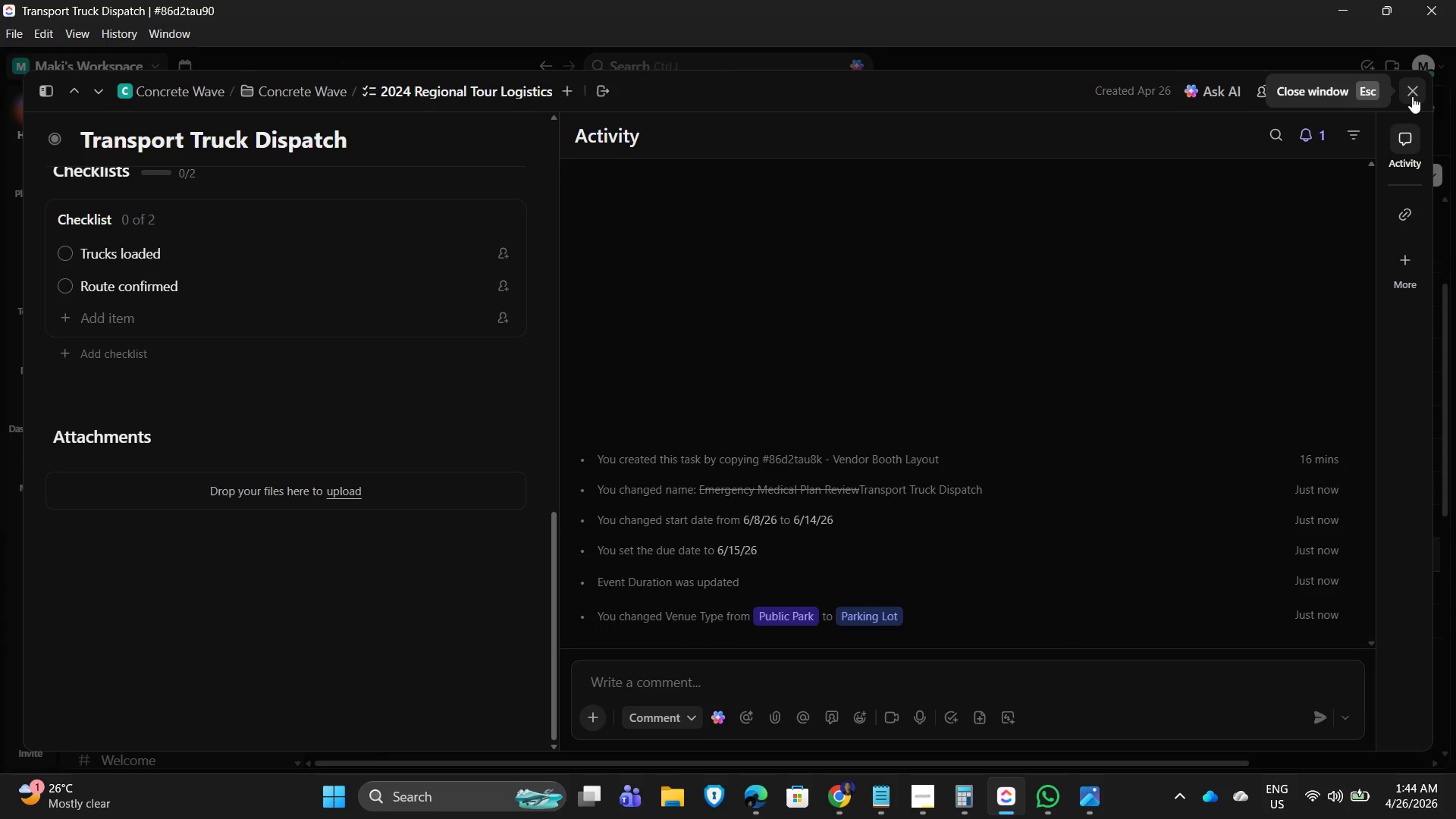 
wait(6.05)
 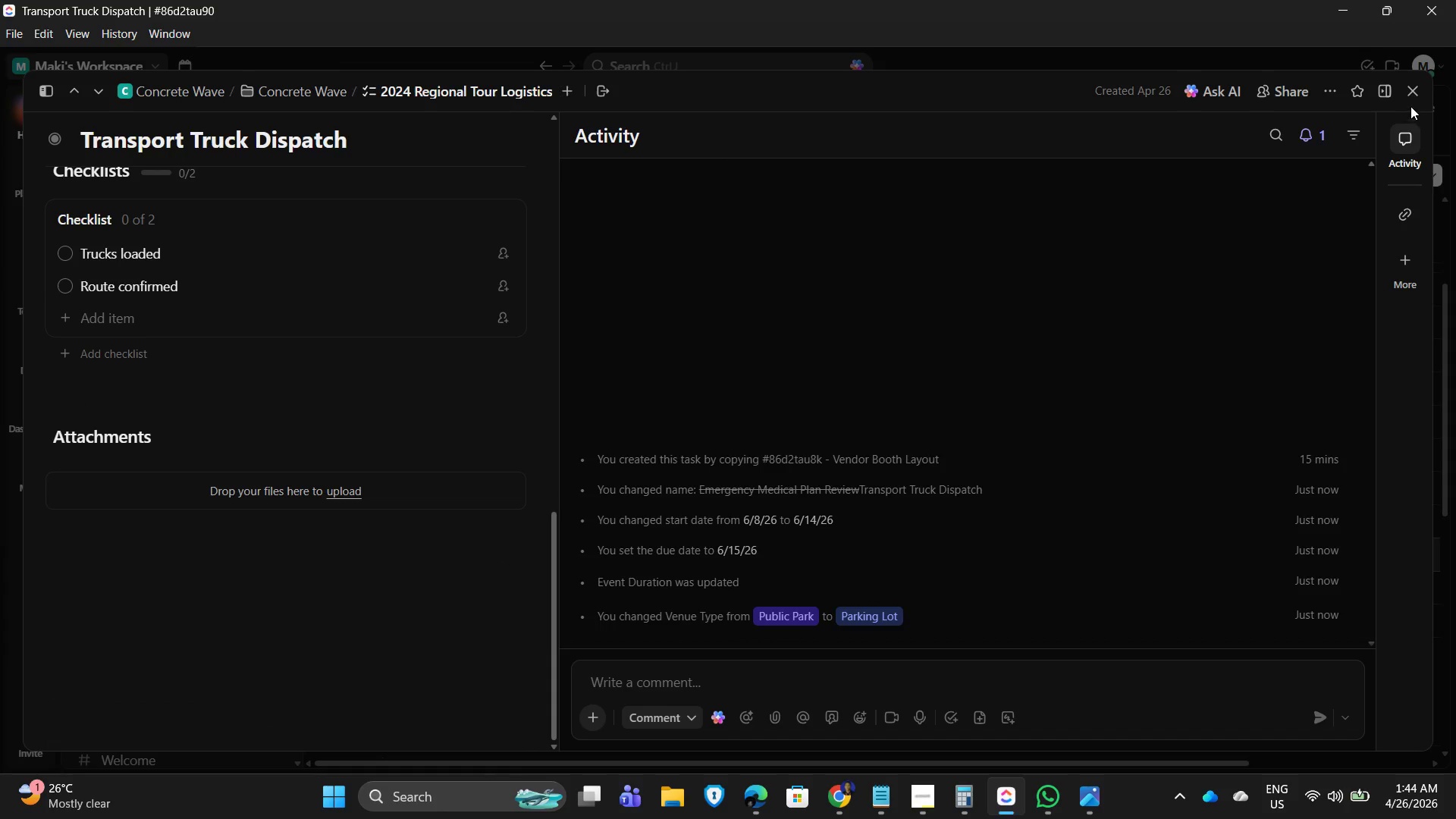 
left_click([1412, 96])
 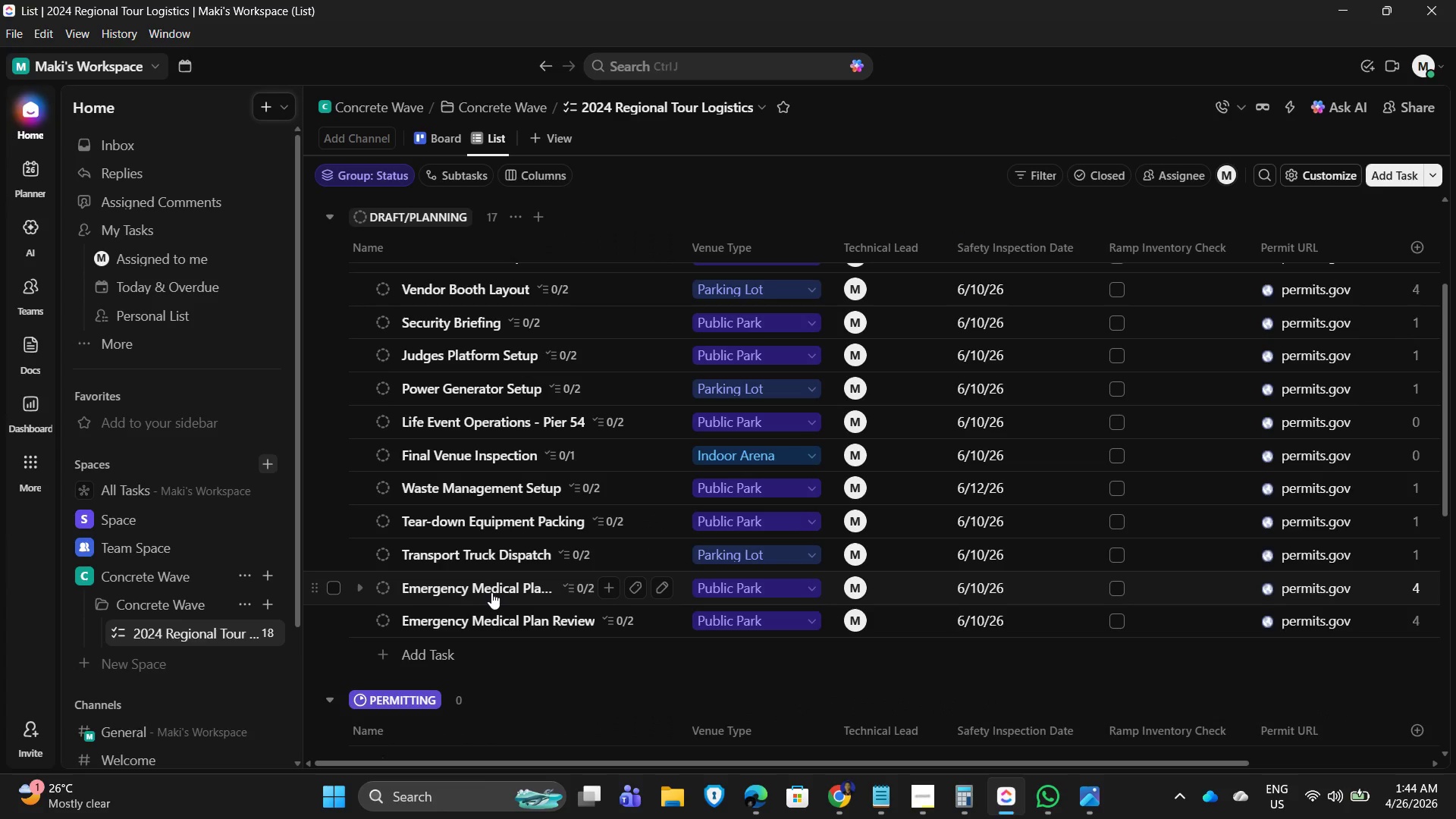 
left_click([491, 593])
 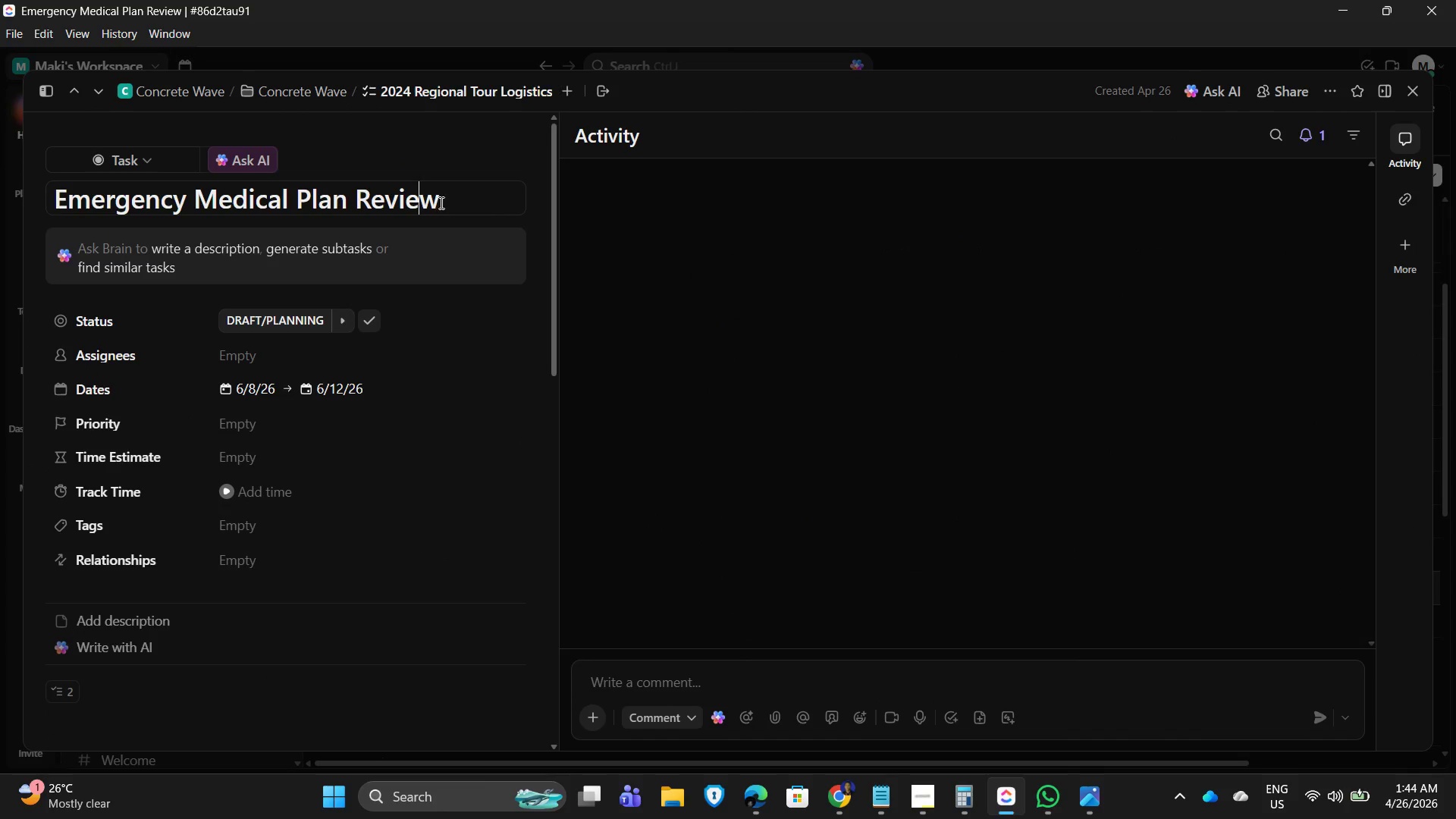 
key(Control+A)
 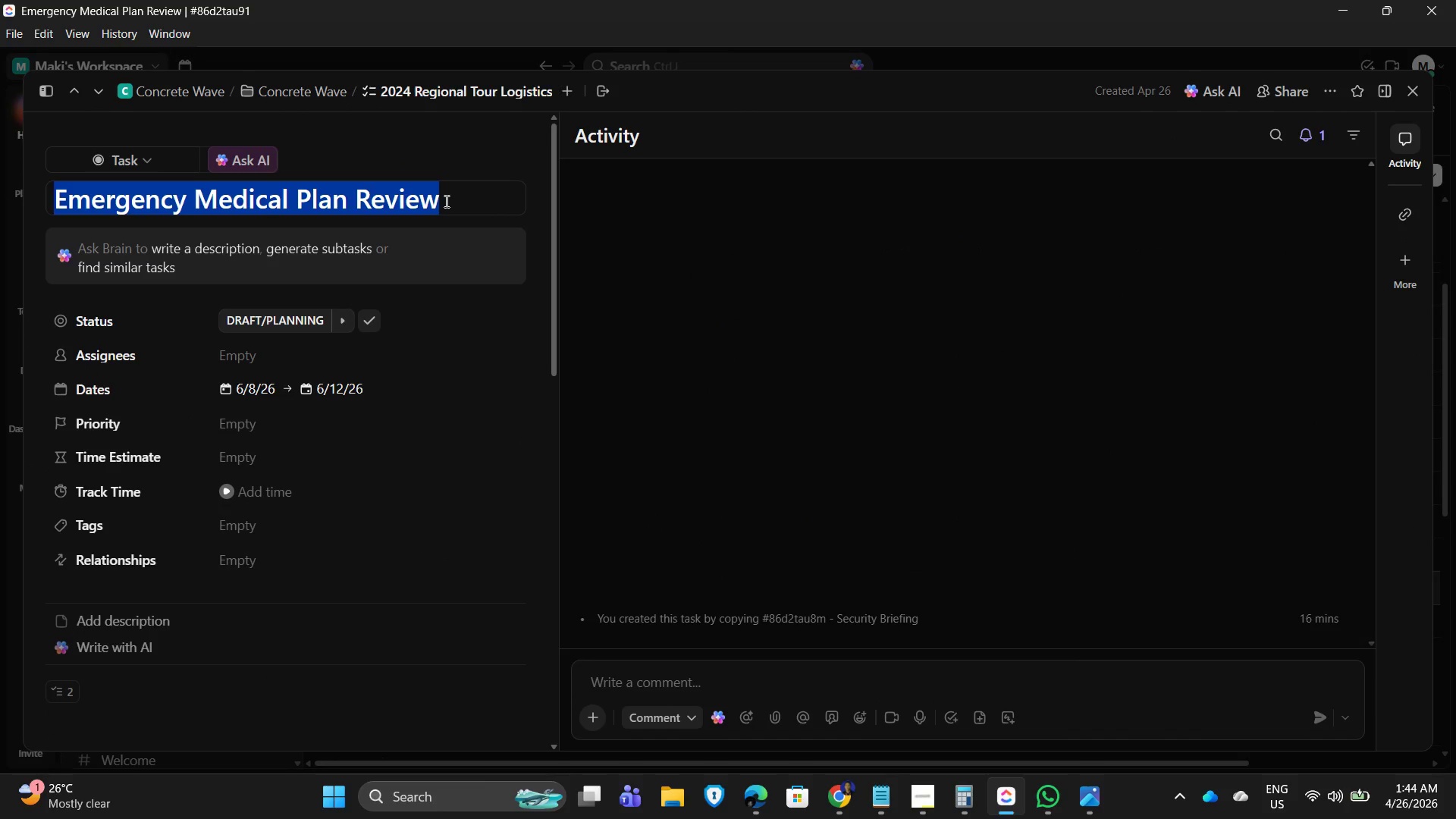 
type(Equipment Inventory Aus)
key(Backspace)
type(dit)
 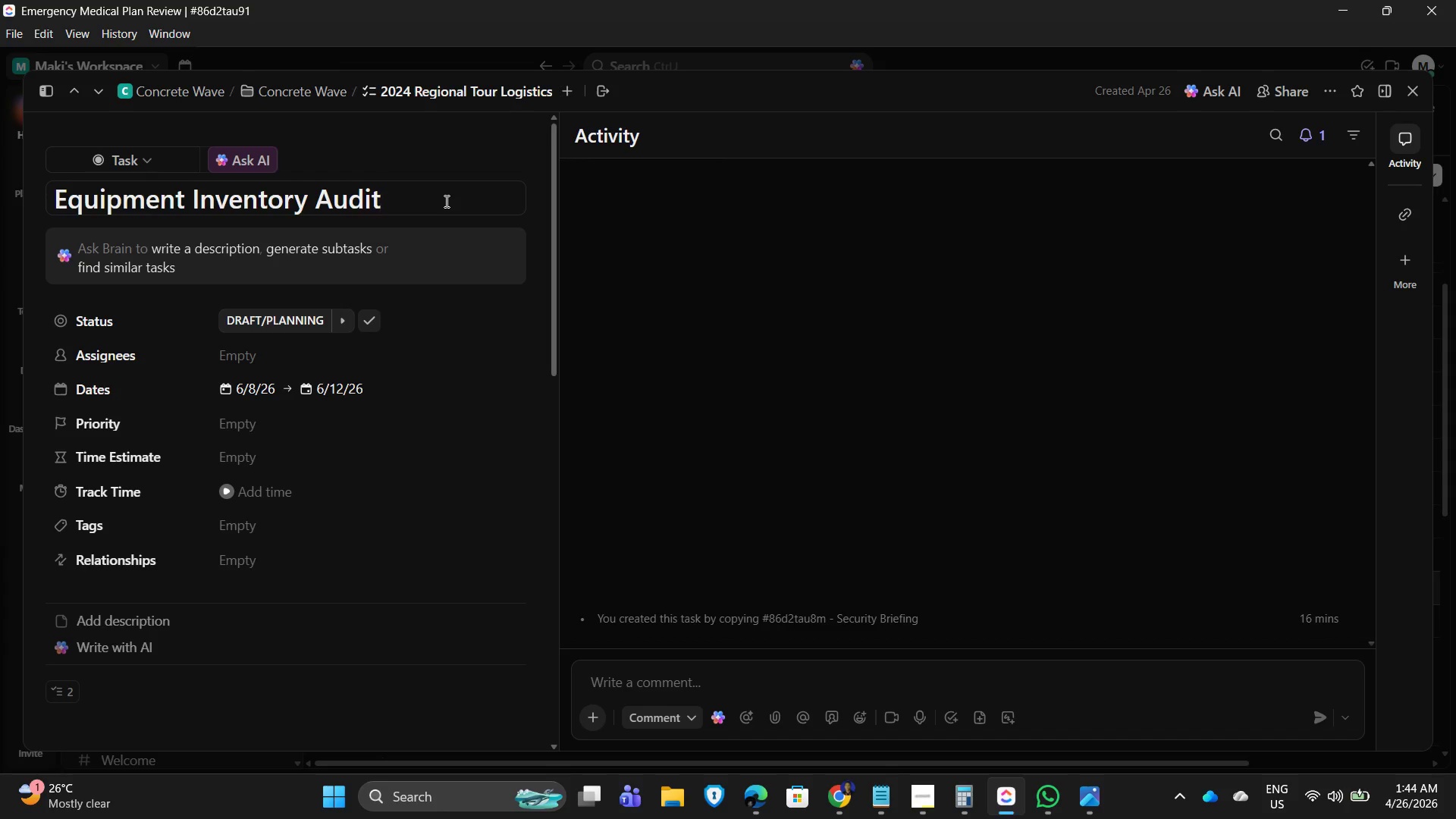 
 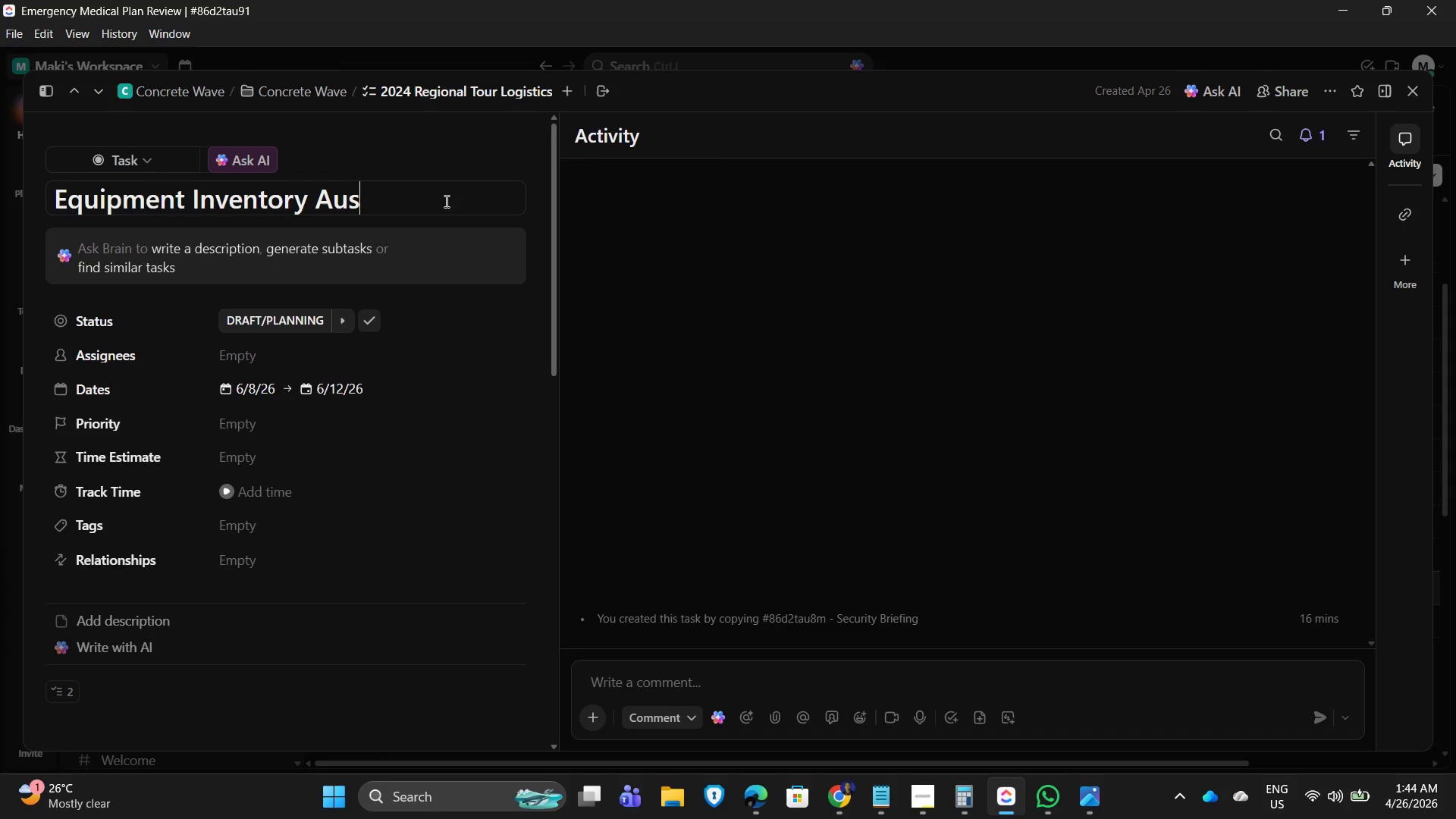 
key(Enter)
 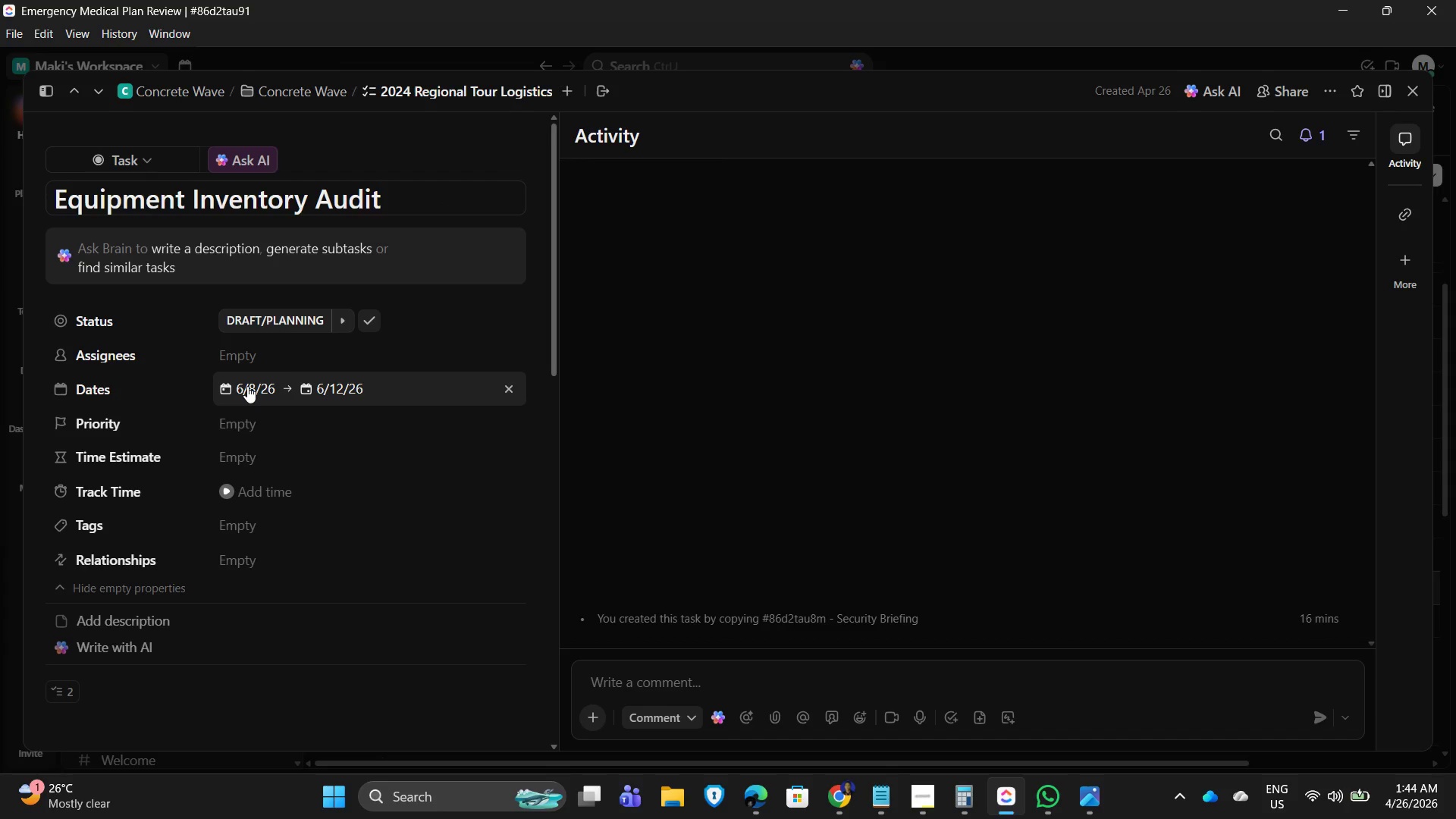 
left_click([247, 386])
 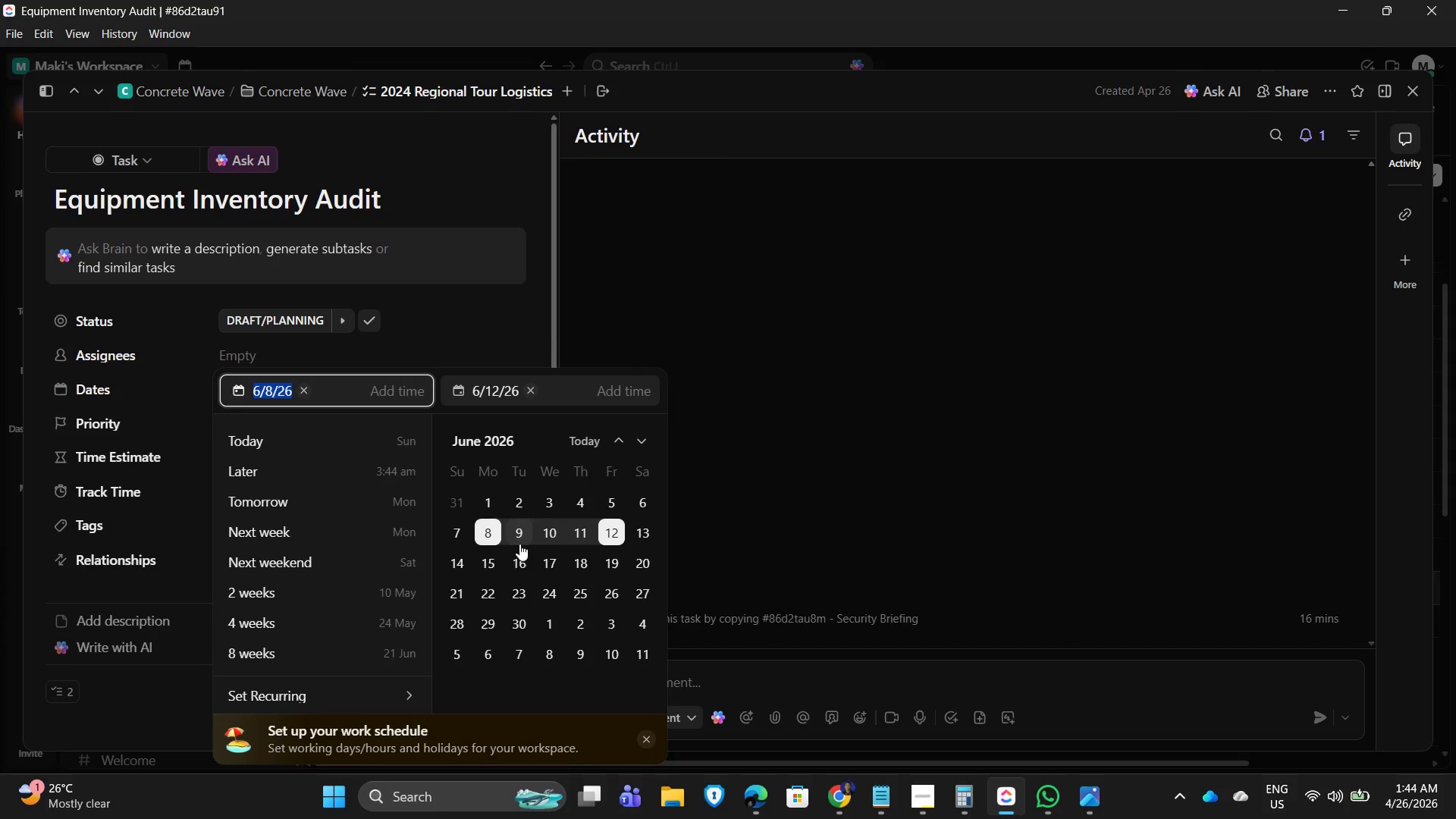 
left_click([513, 560])
 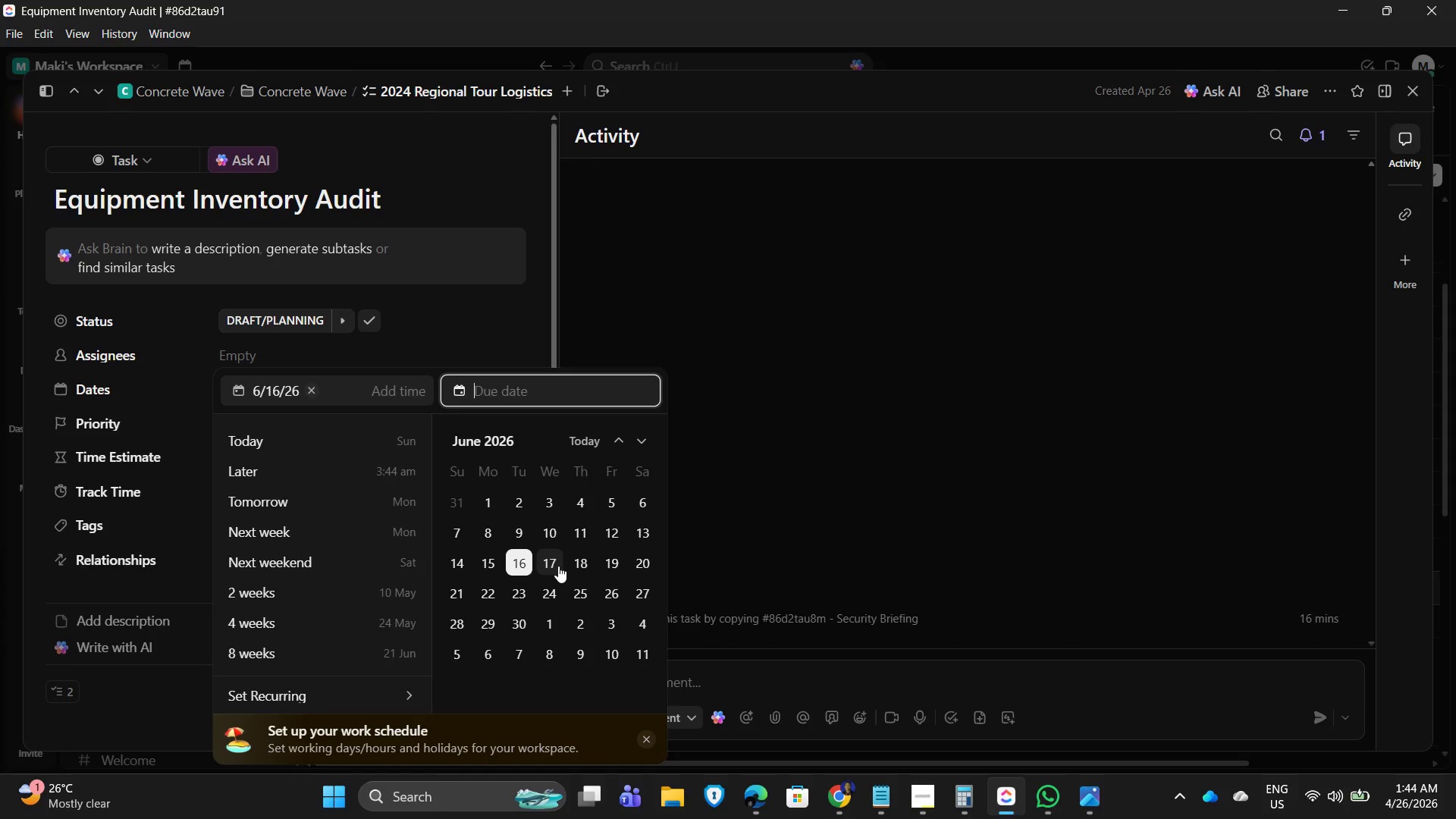 
left_click([558, 566])
 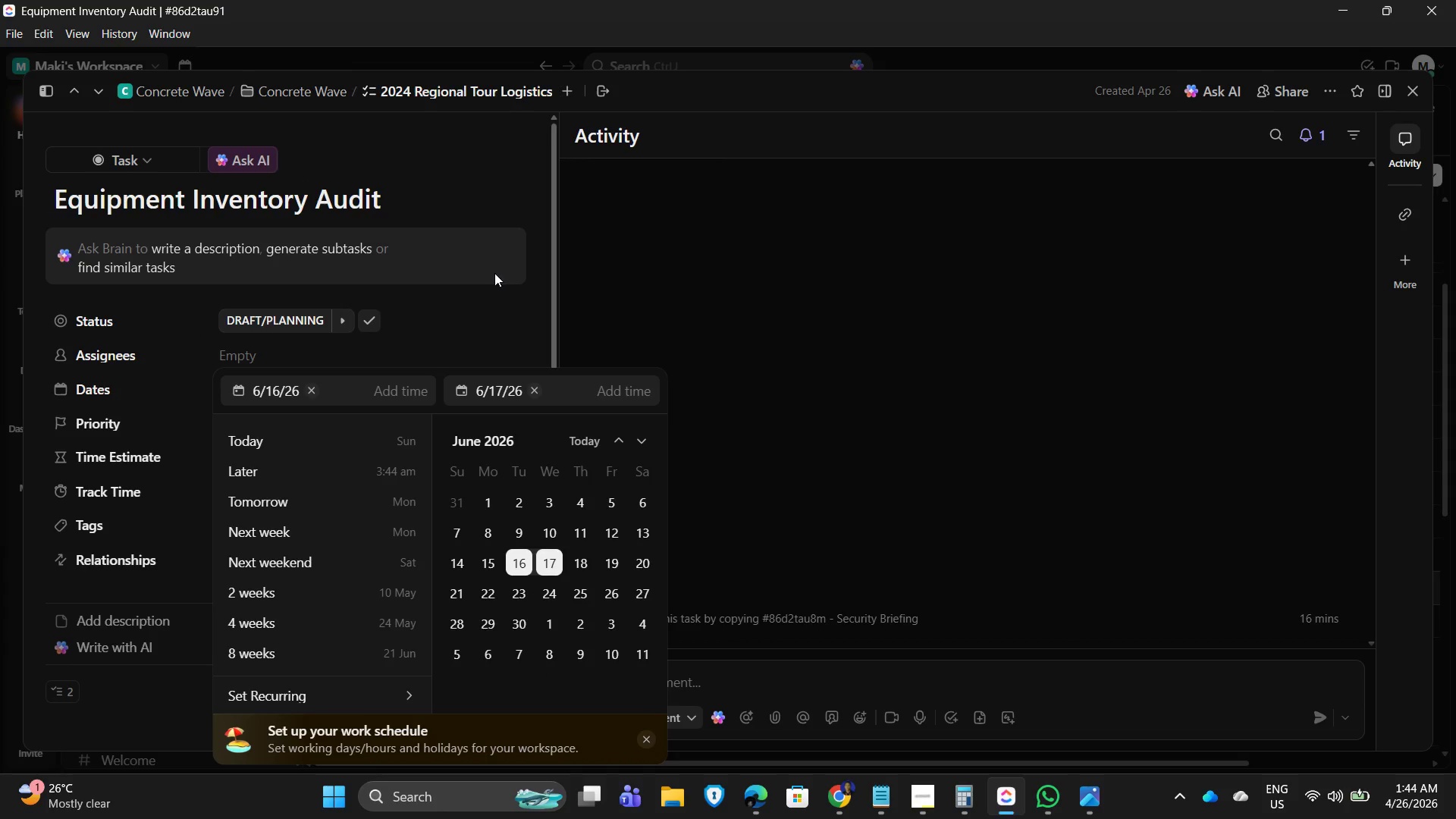 
left_click([472, 317])
 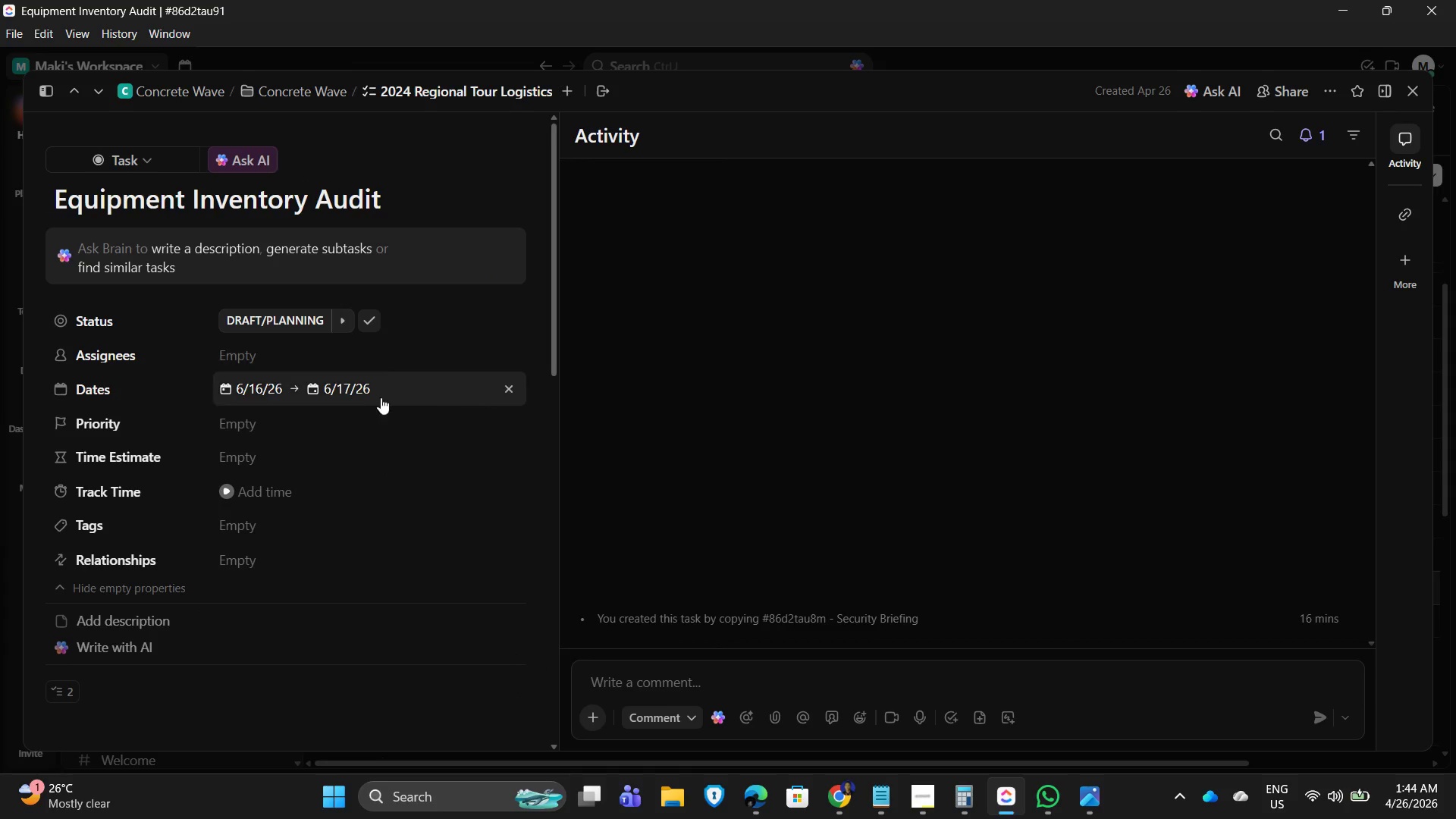 
scroll: coordinate [332, 529], scroll_direction: down, amount: 5.0
 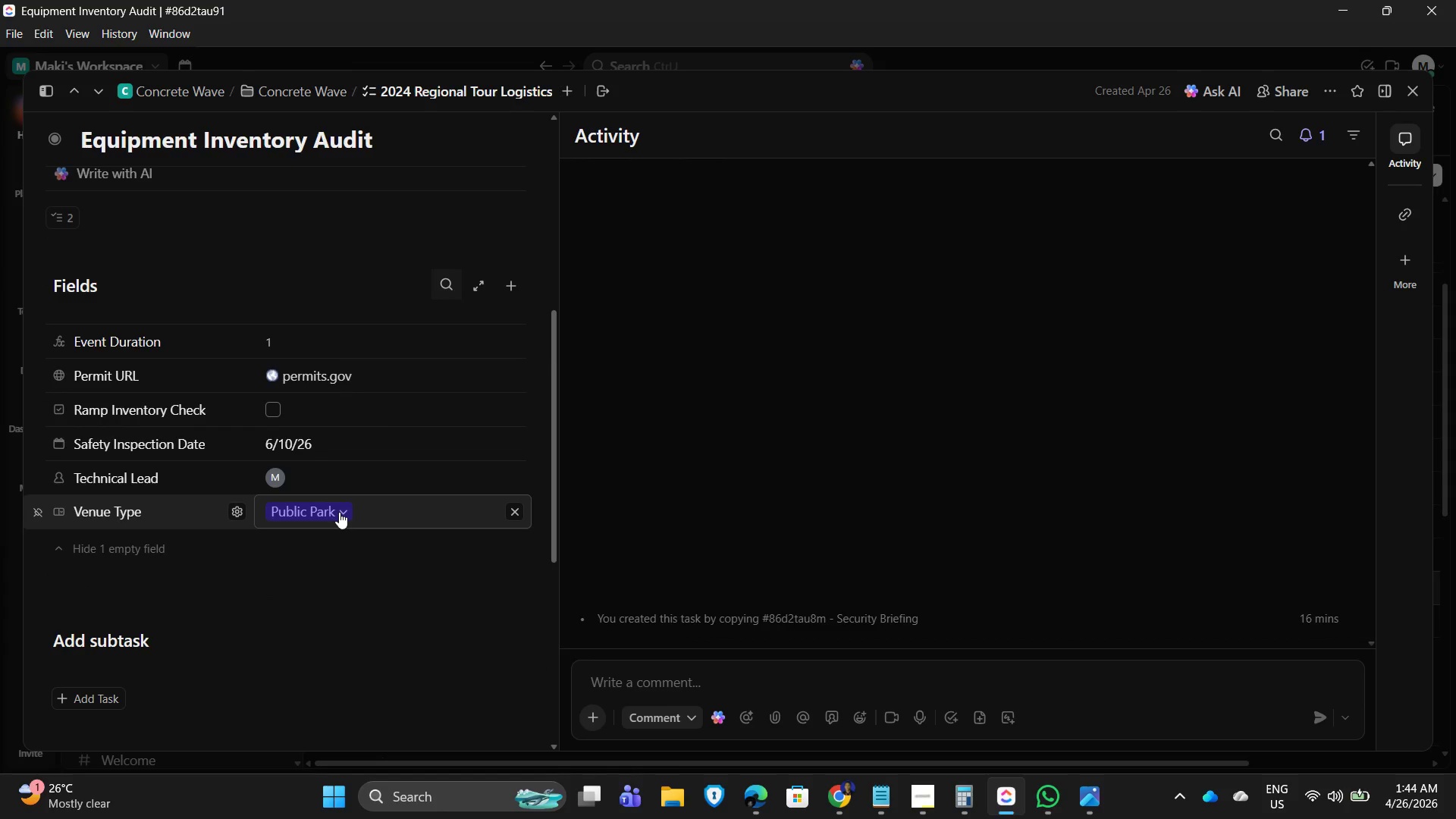 
left_click([339, 511])
 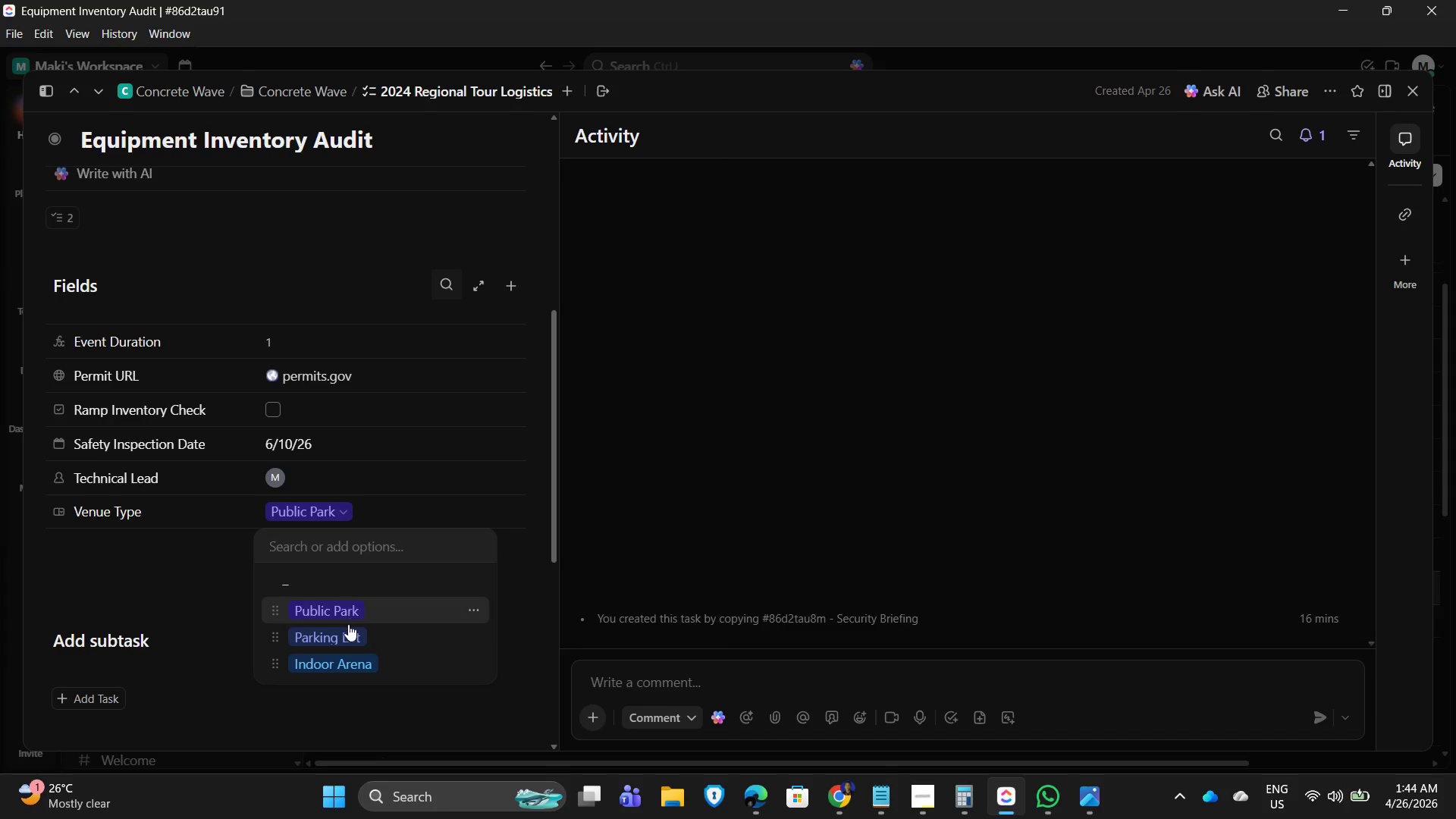 
left_click([356, 667])
 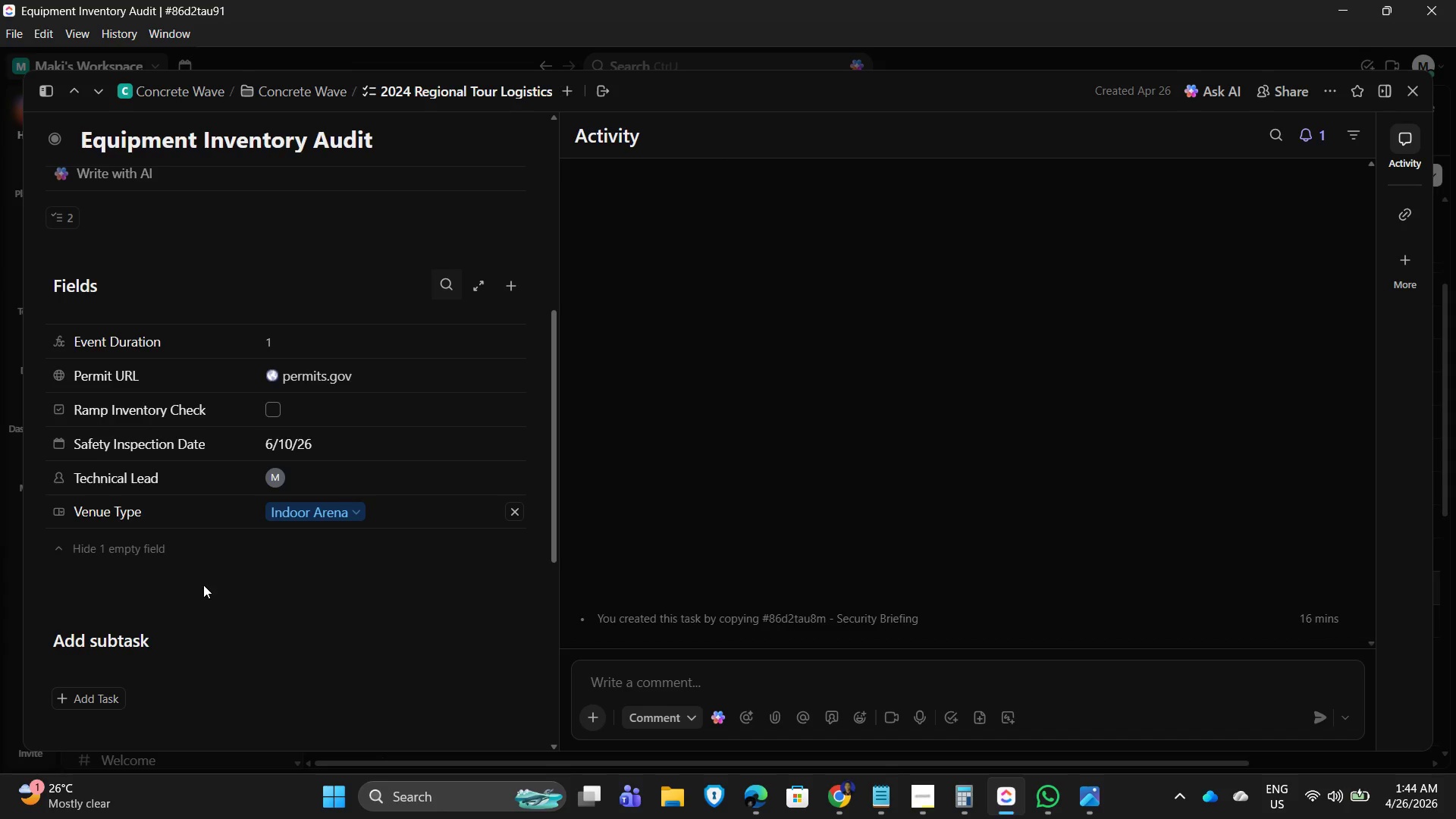 
left_click([293, 585])
 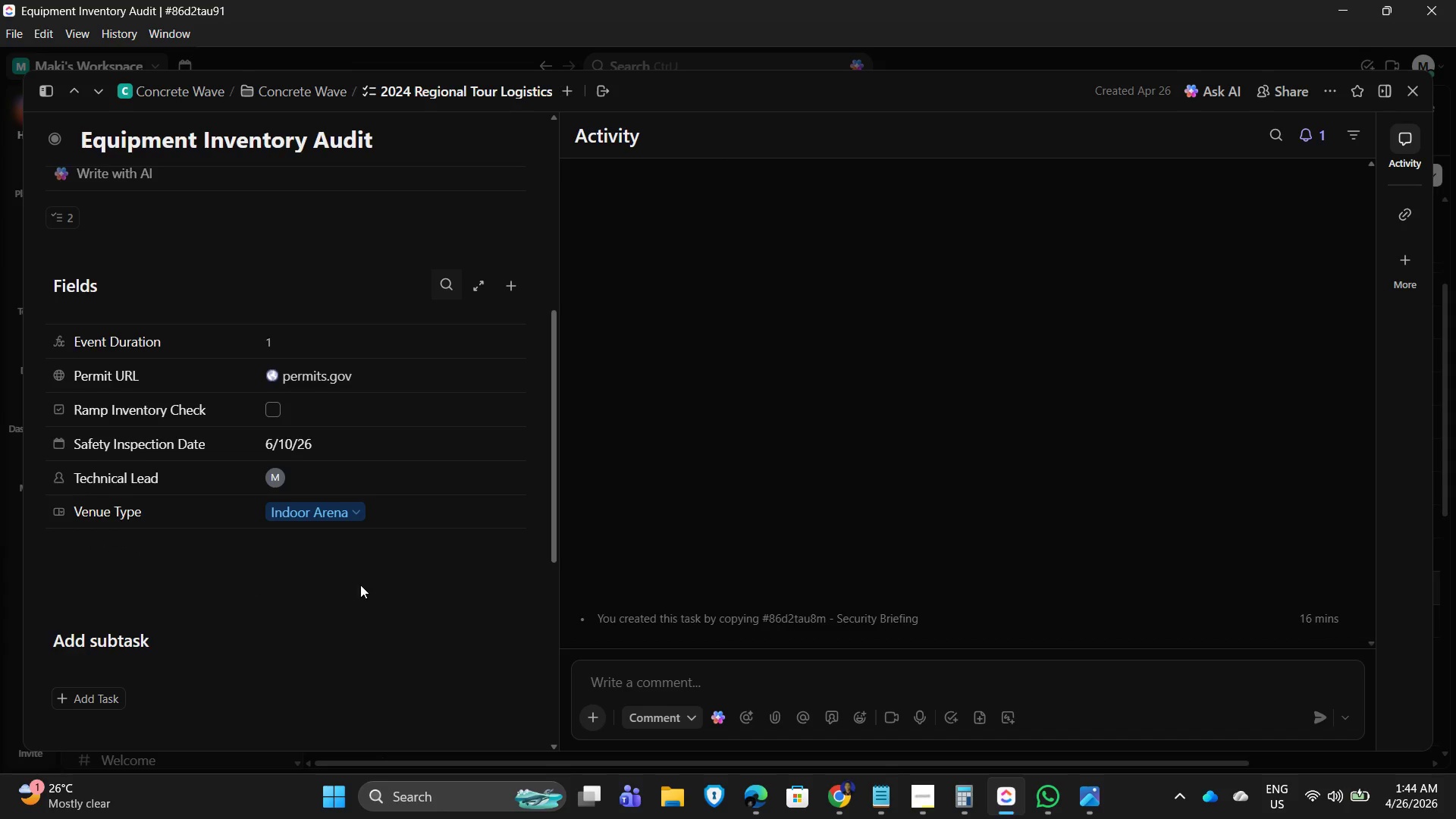 
scroll: coordinate [369, 597], scroll_direction: down, amount: 3.0
 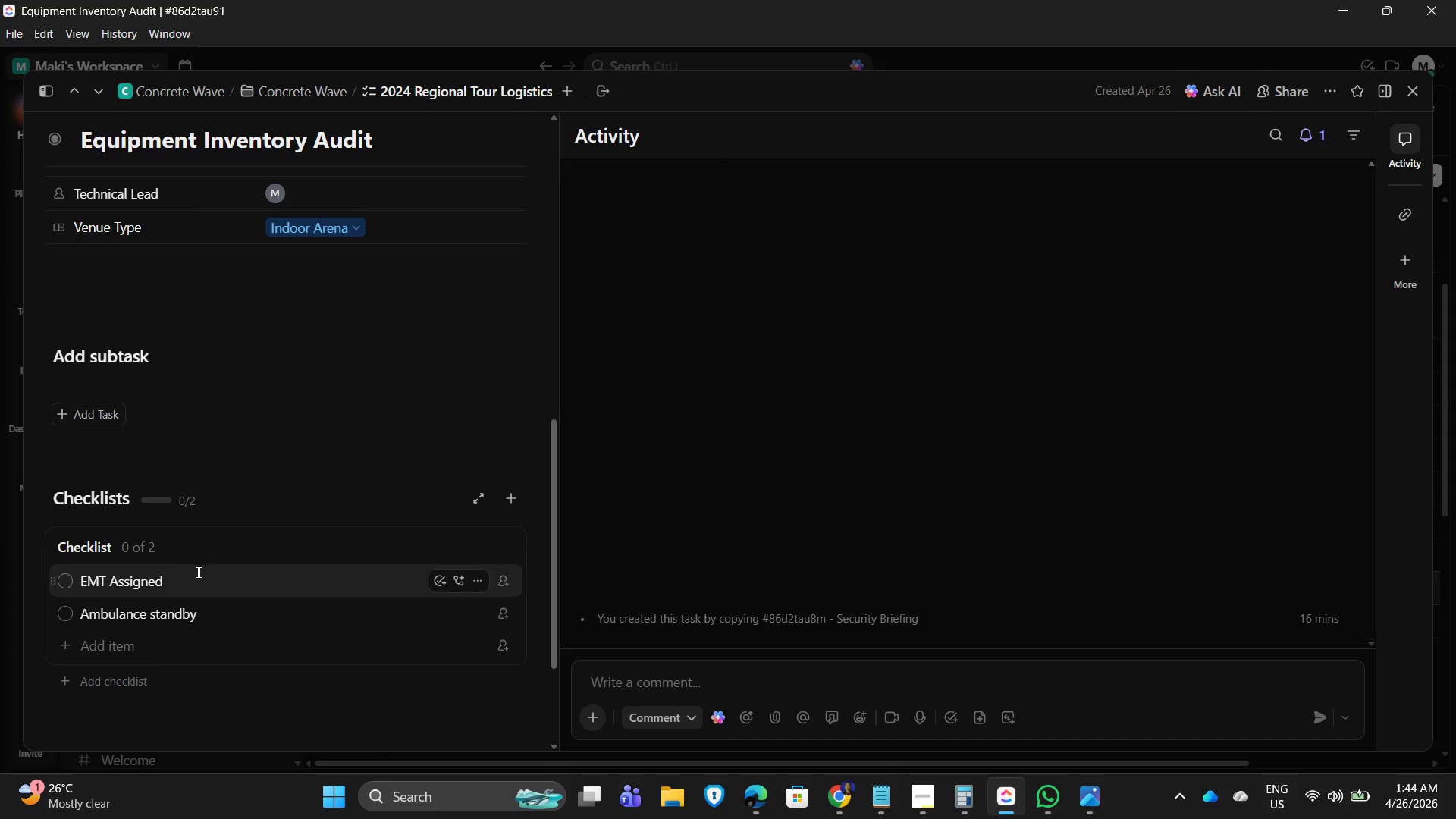 
left_click_drag(start_coordinate=[188, 581], to_coordinate=[87, 560])
 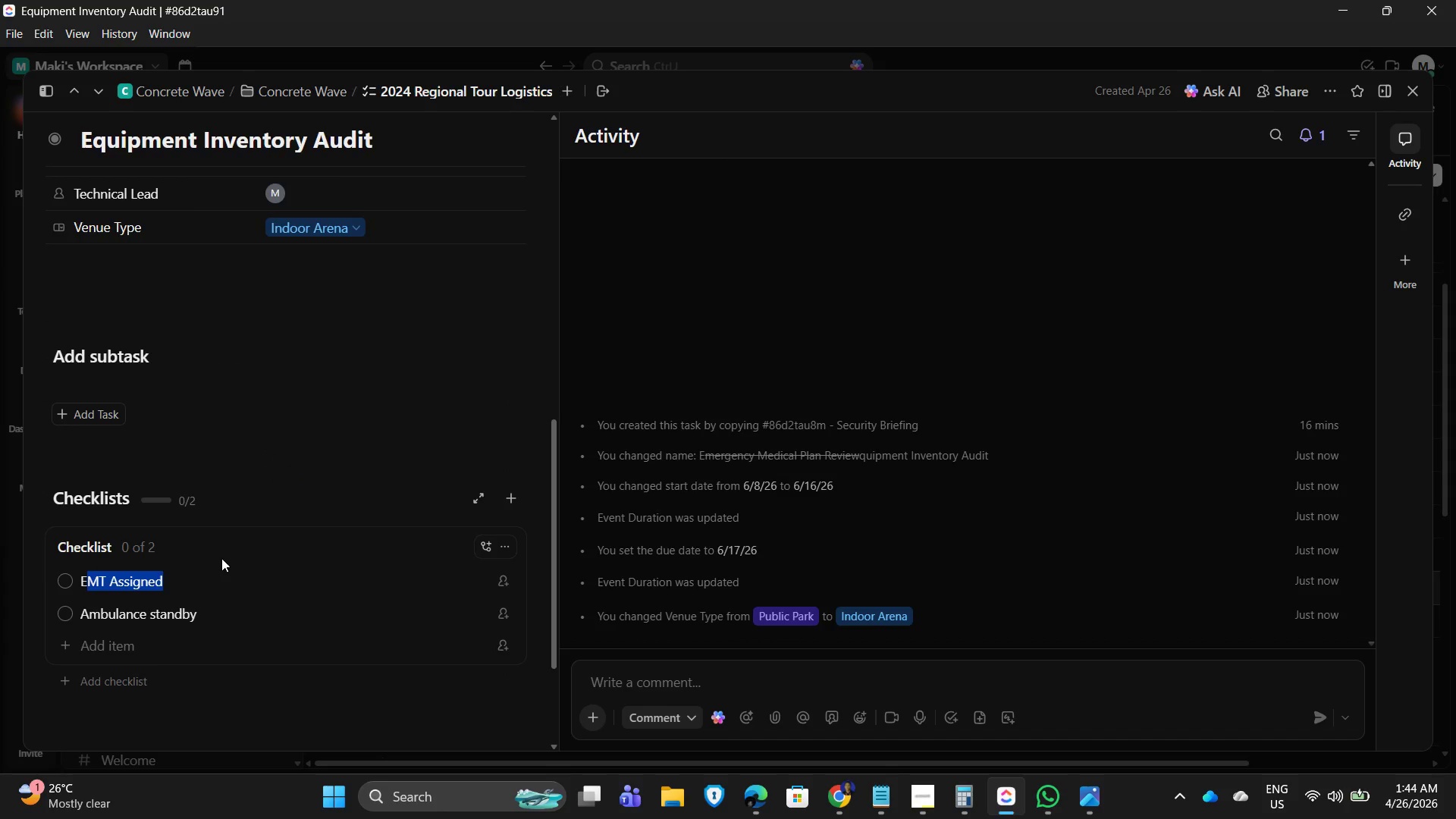 
key(Backspace)
 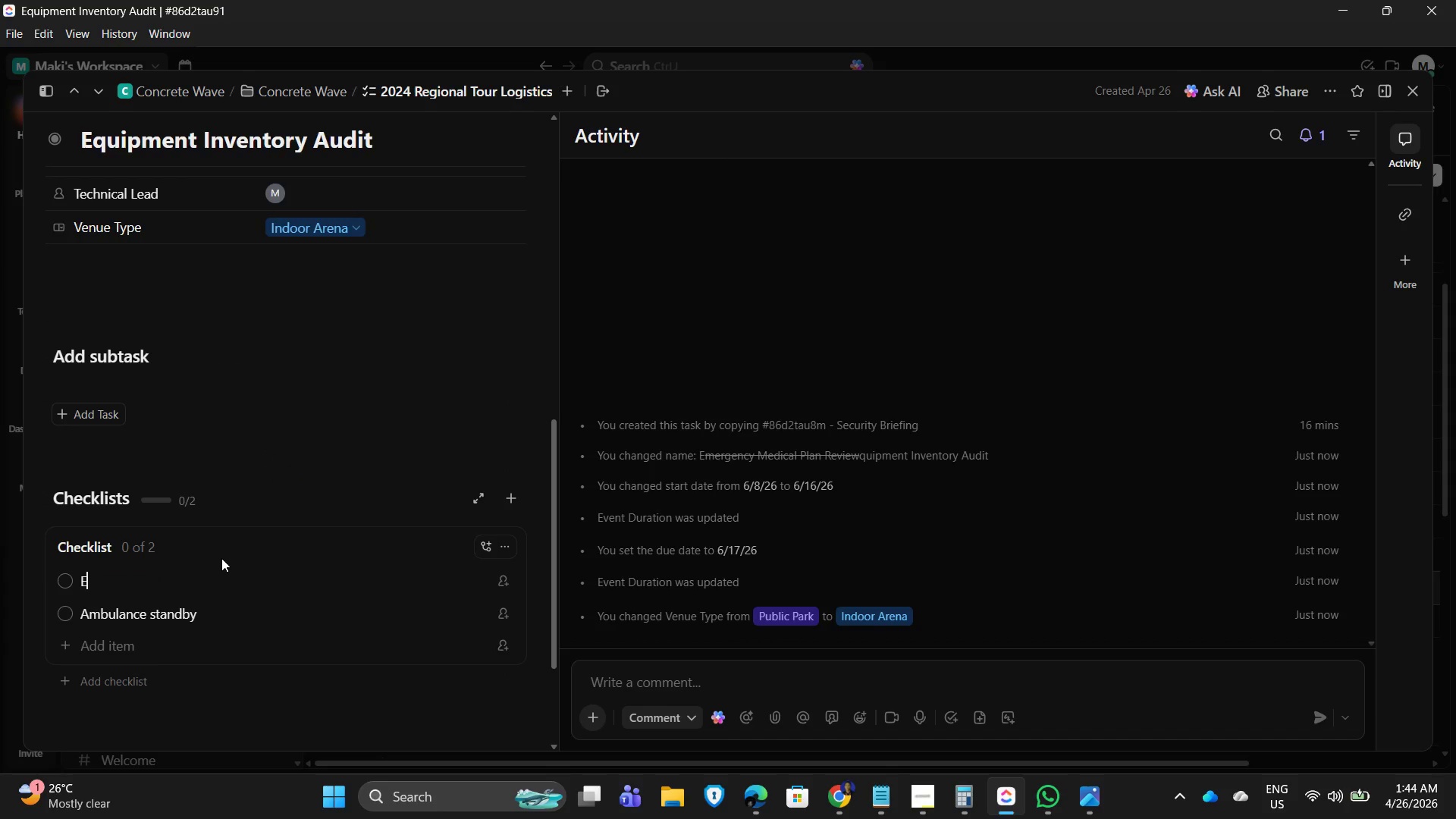 
key(Backspace)
 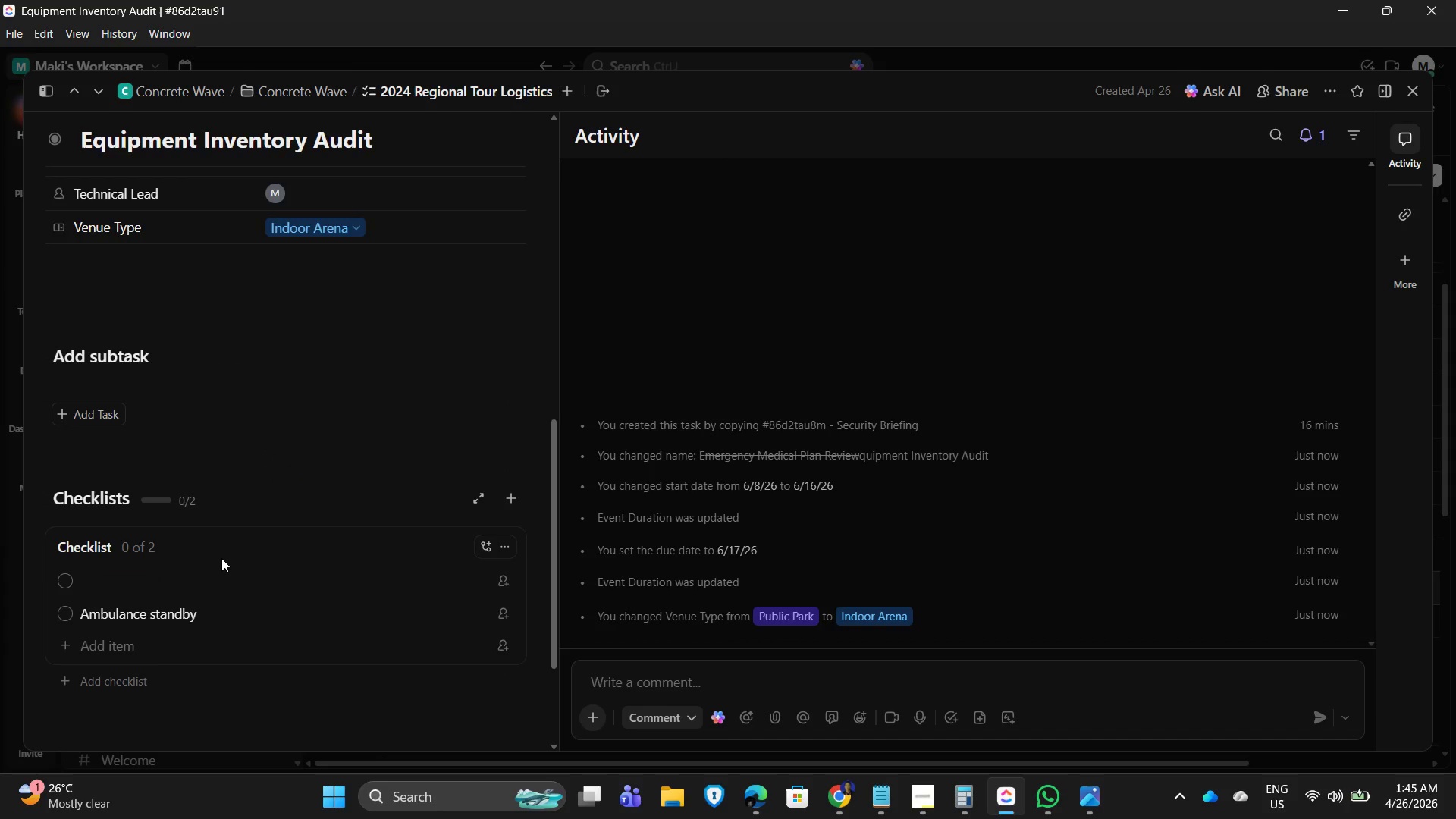 
wait(5.92)
 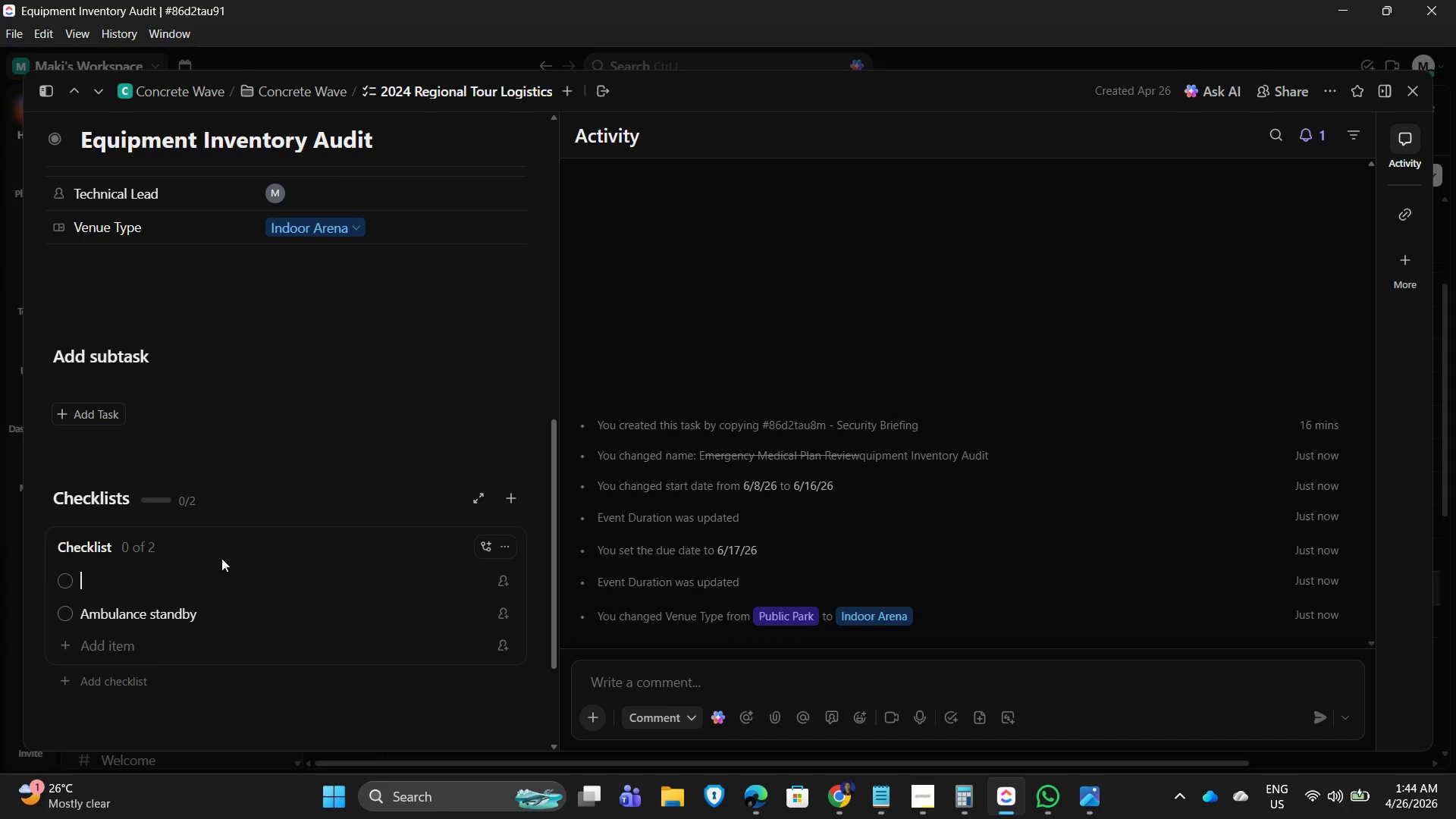 
type(Inventory logged)
 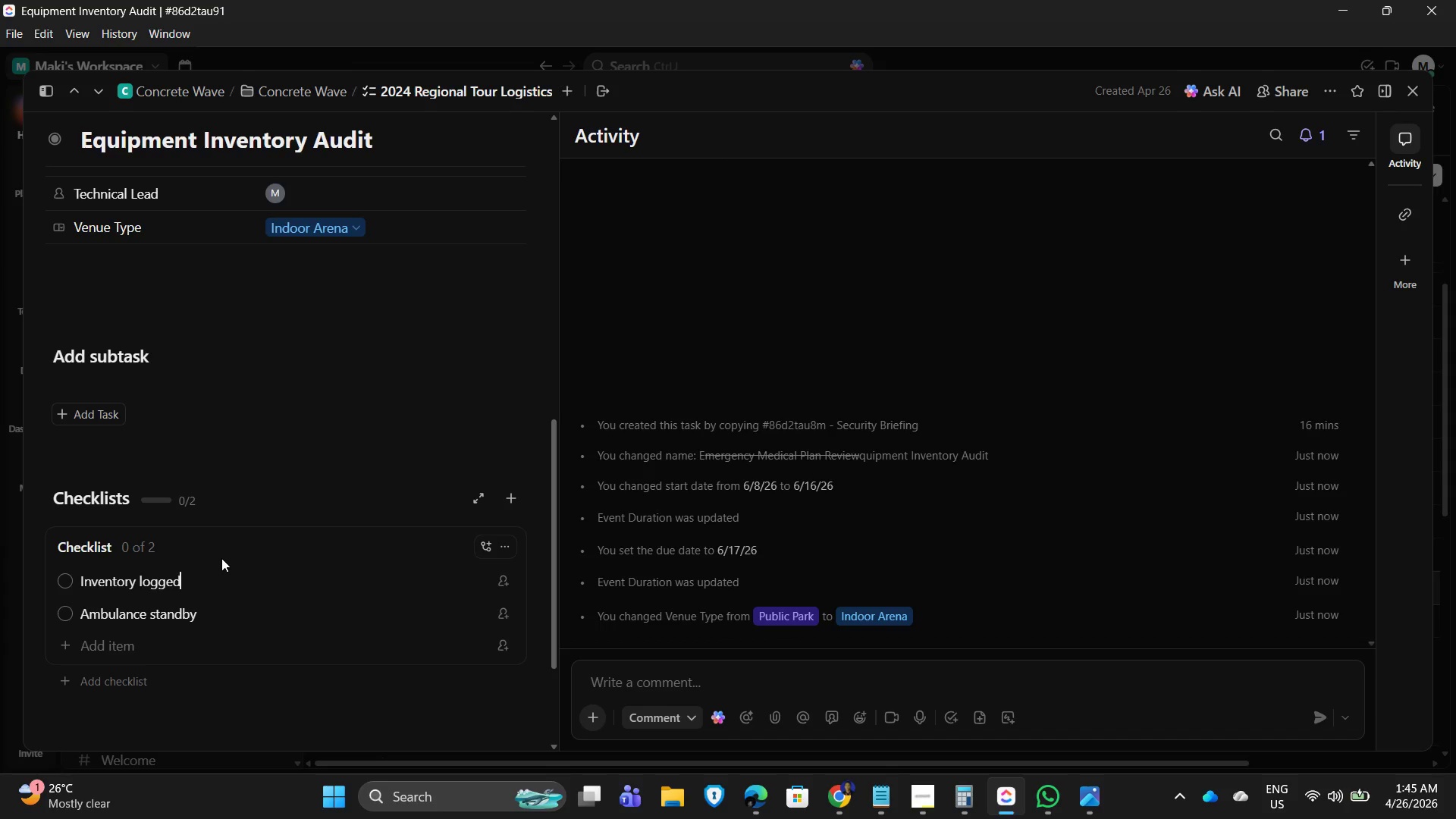 
key(Enter)
 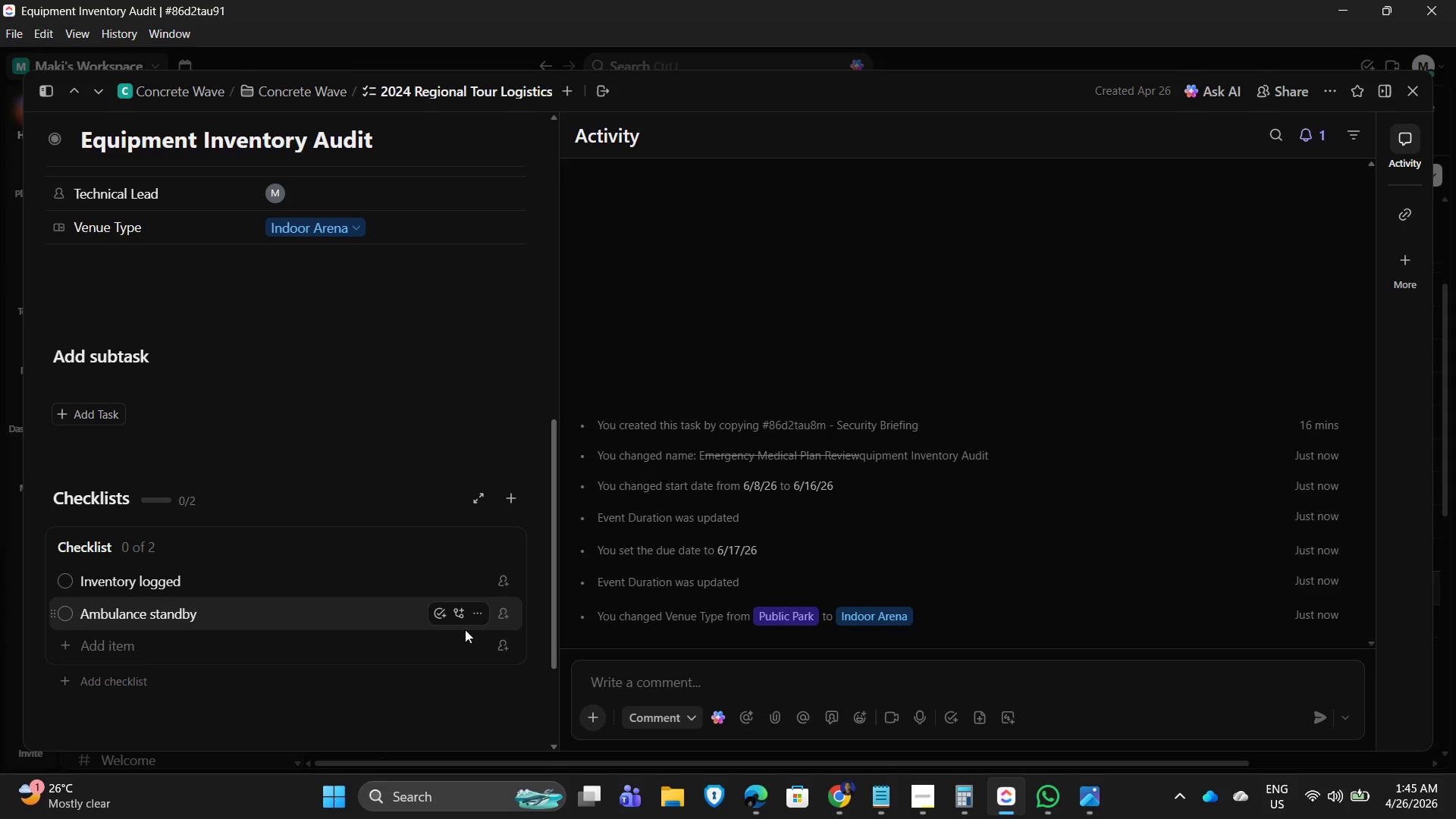 
left_click([475, 613])
 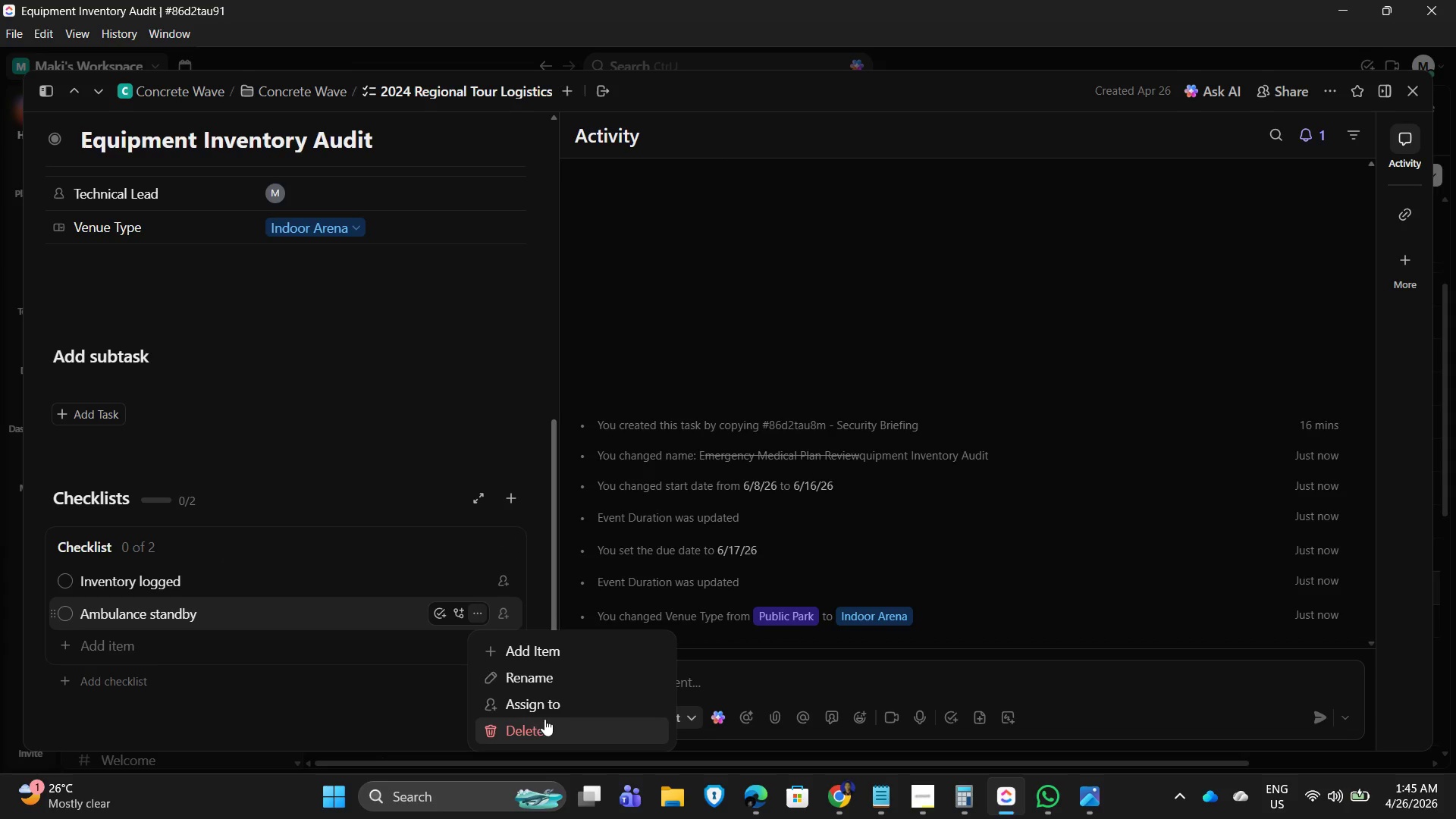 
left_click([538, 730])
 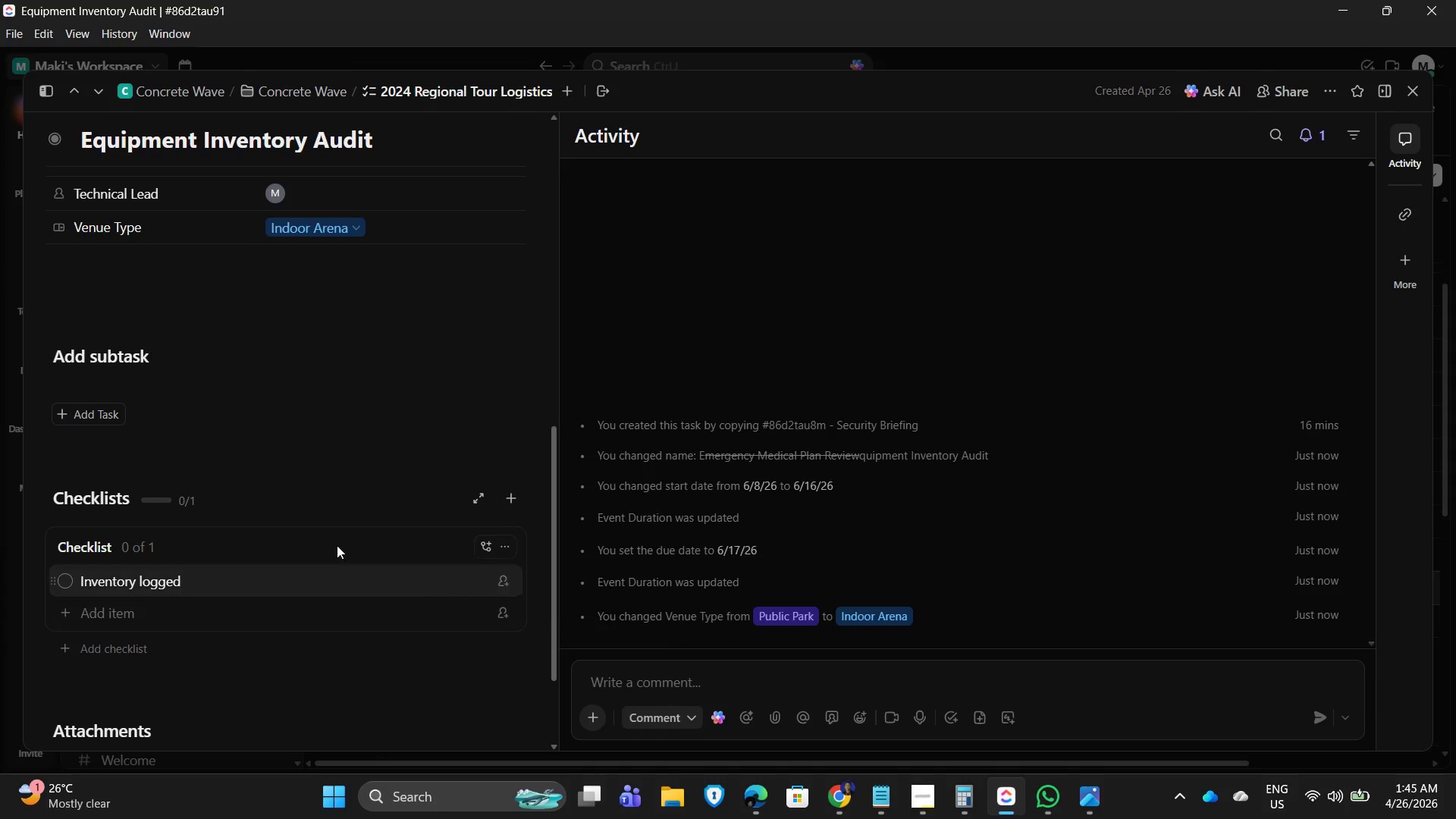 
scroll: coordinate [331, 532], scroll_direction: down, amount: 4.0
 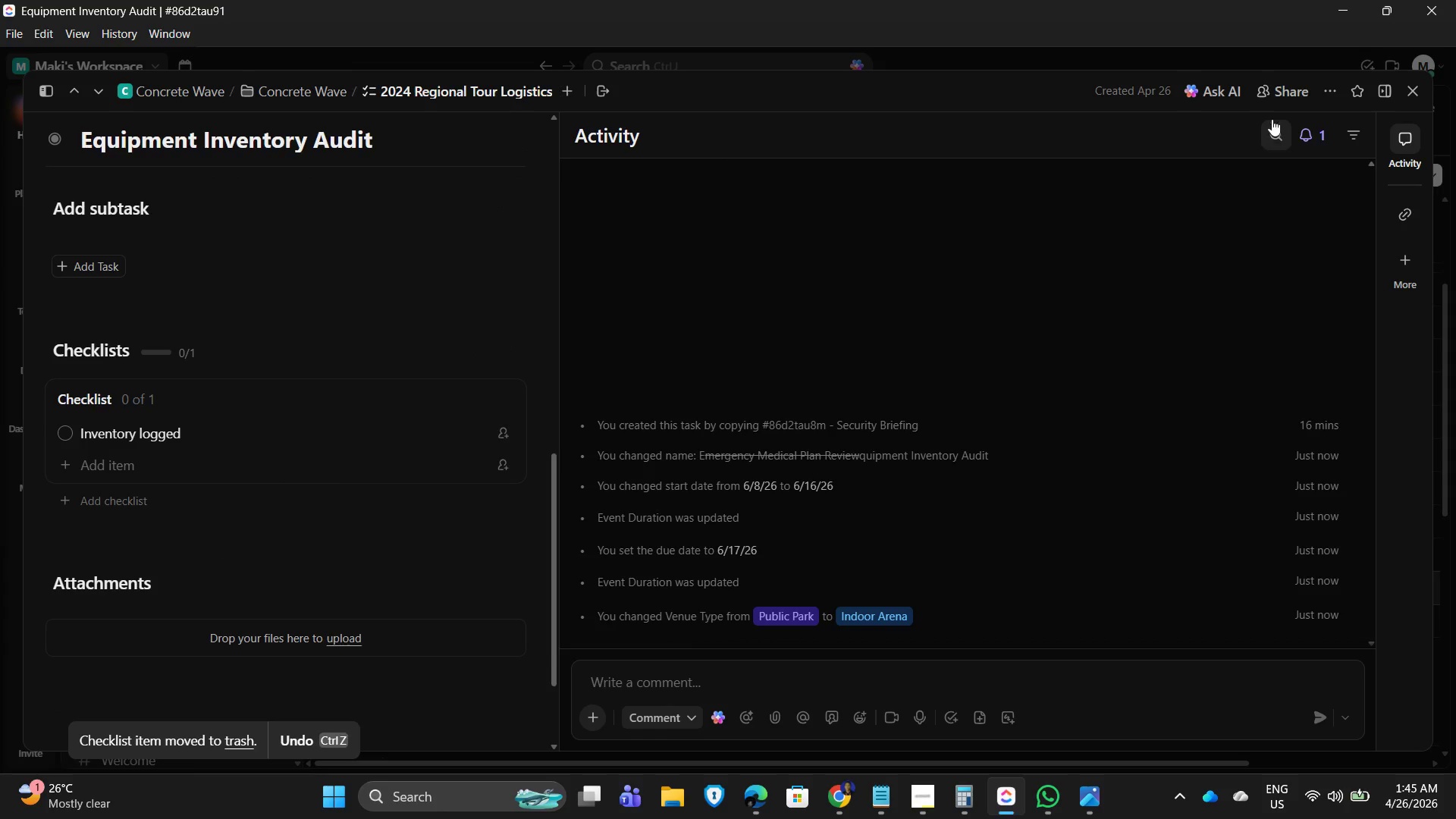 
left_click([1410, 91])
 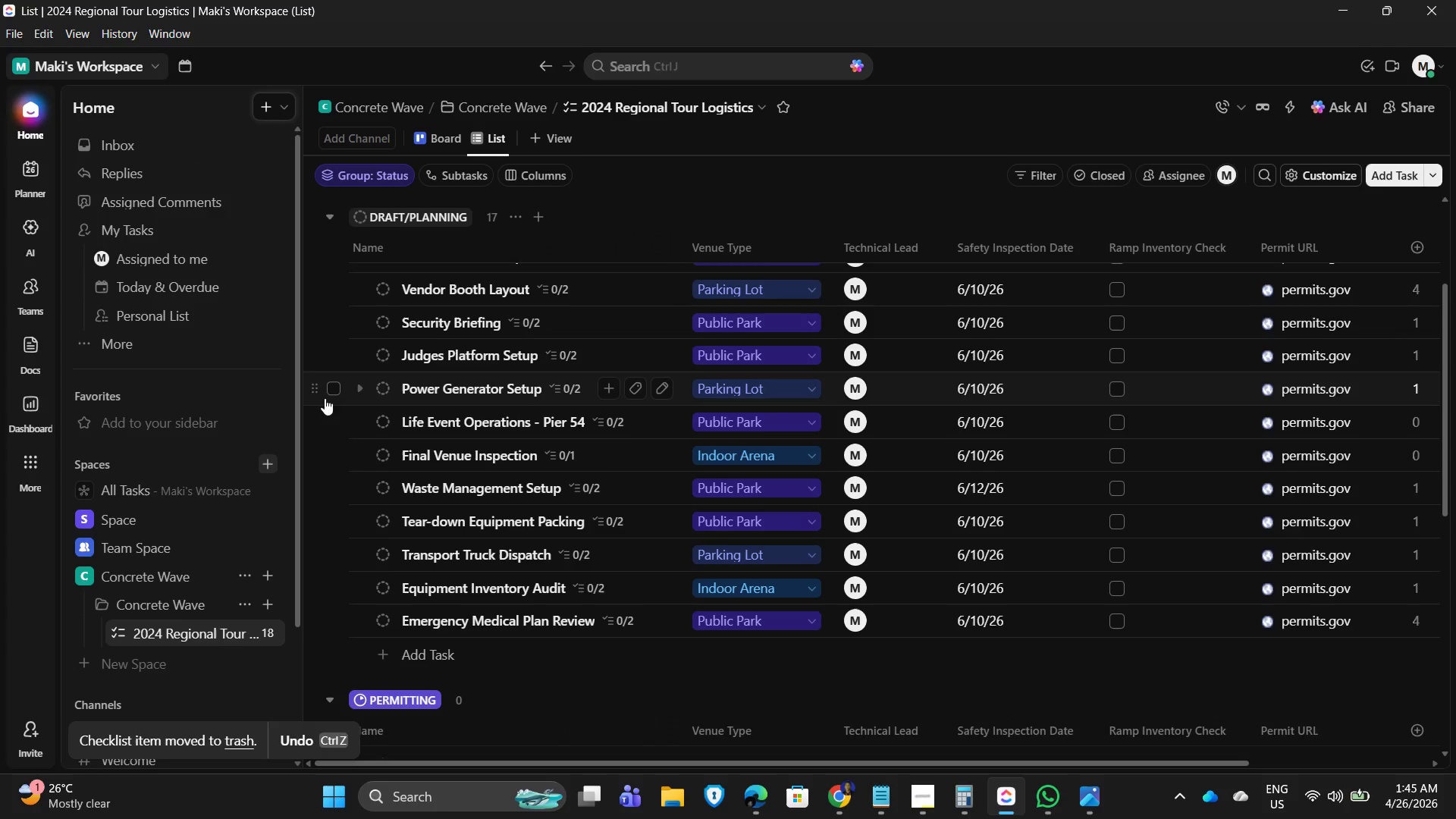 
scroll: coordinate [652, 523], scroll_direction: down, amount: 2.0
 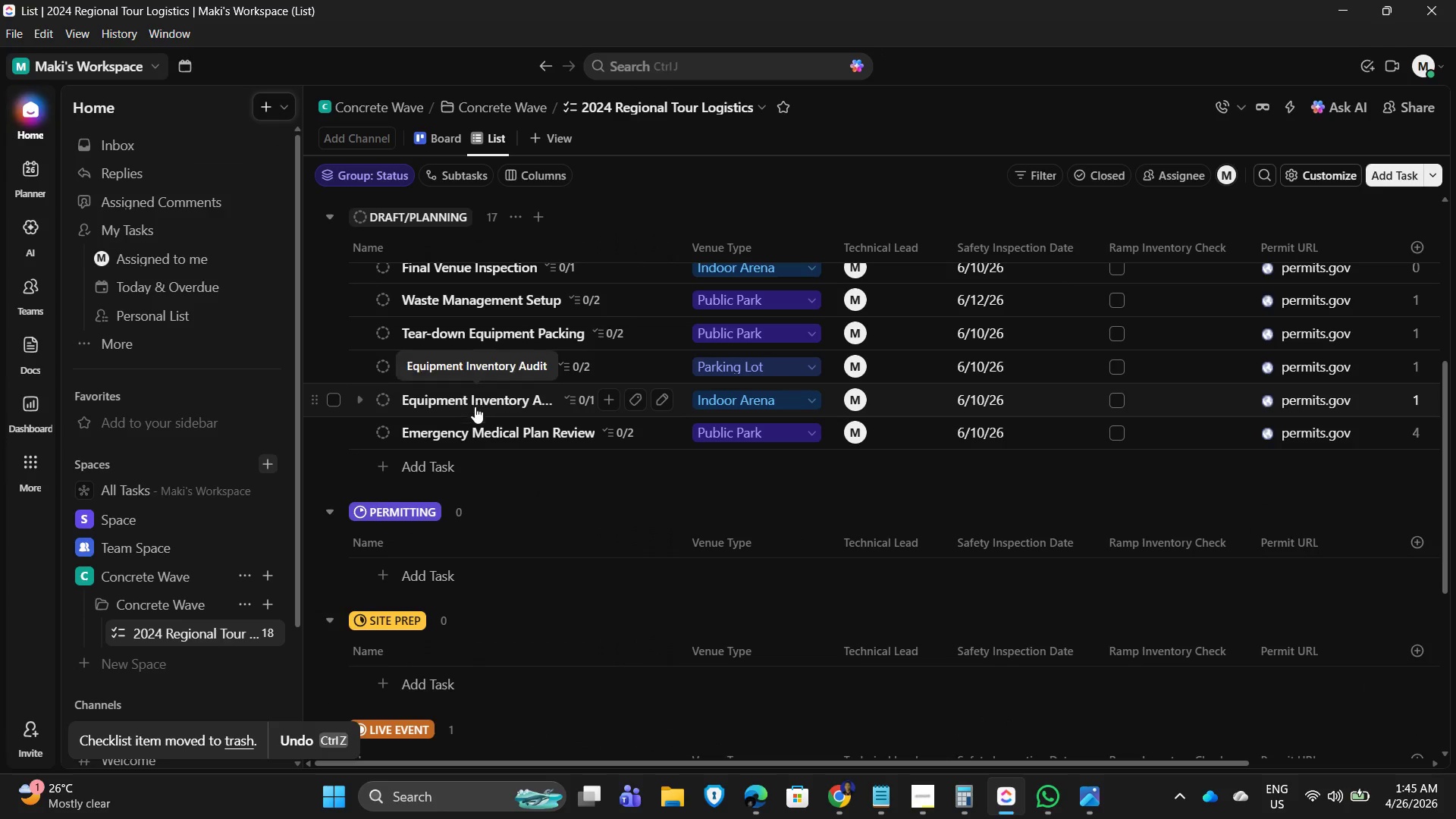 
left_click([484, 431])
 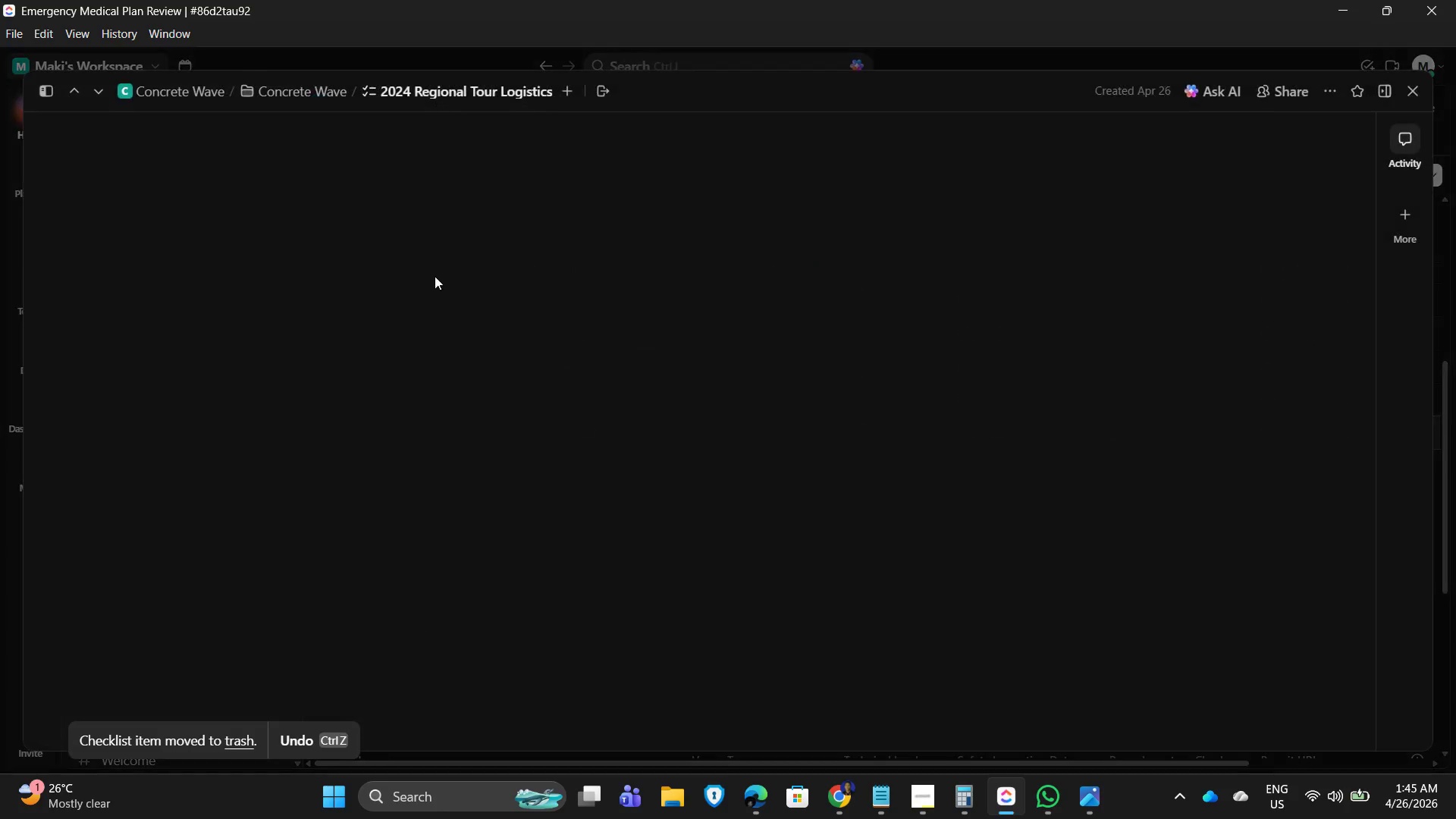 
mouse_move([378, 228])
 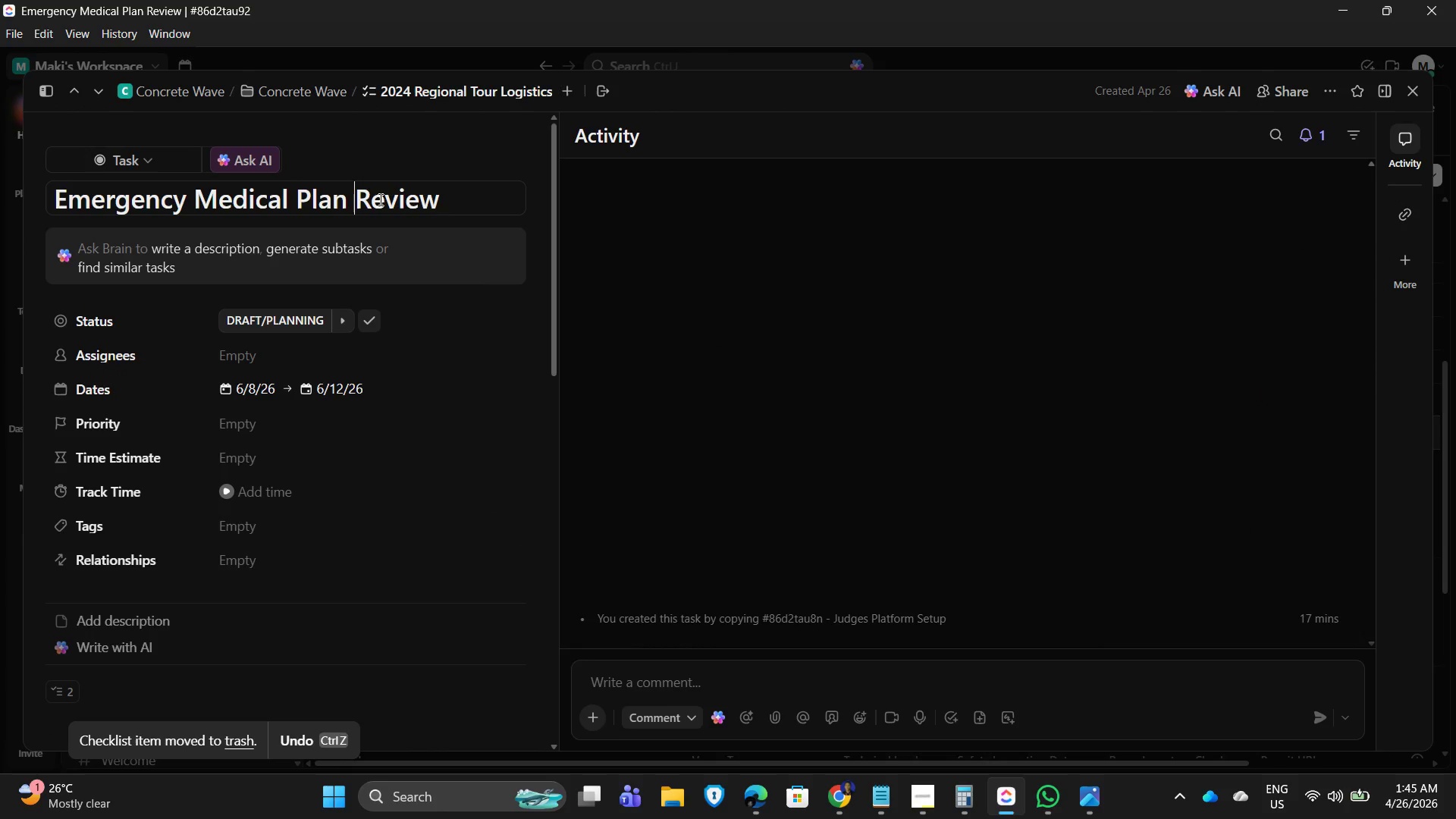 
key(Control+A)
 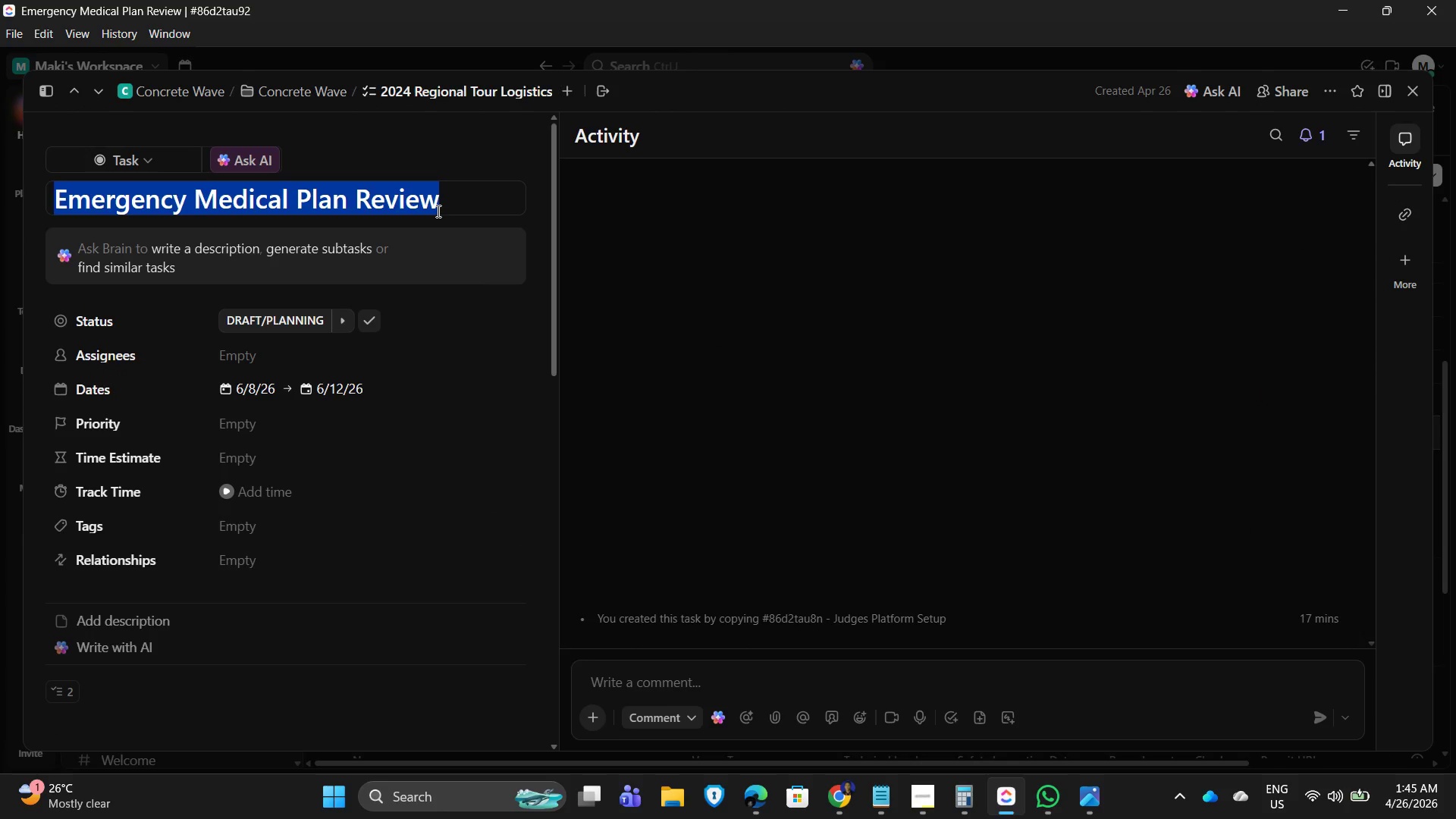 
key(Backspace)
type(Post-Event Safety Review)
 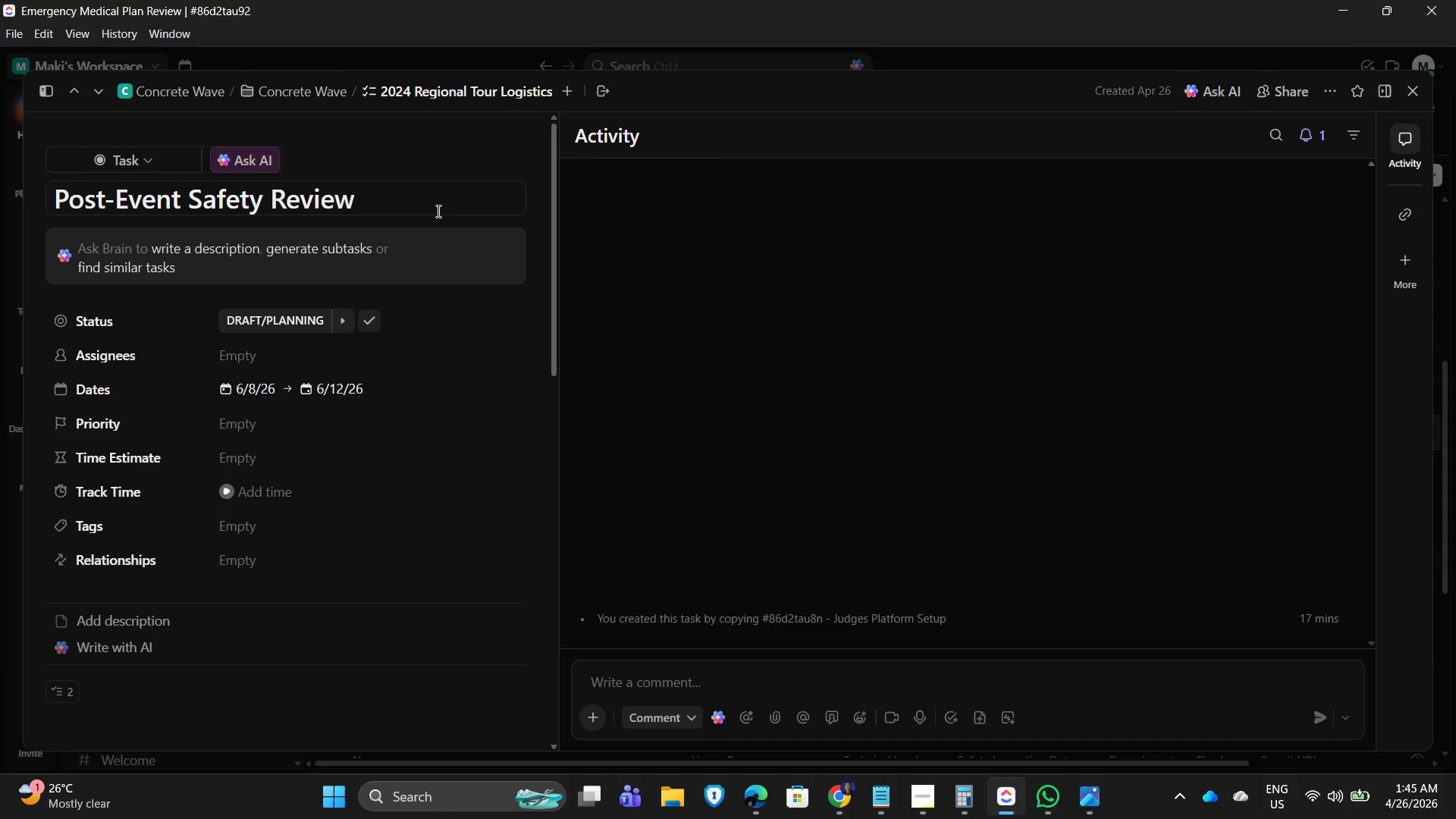 
scroll: coordinate [261, 484], scroll_direction: down, amount: 2.0
 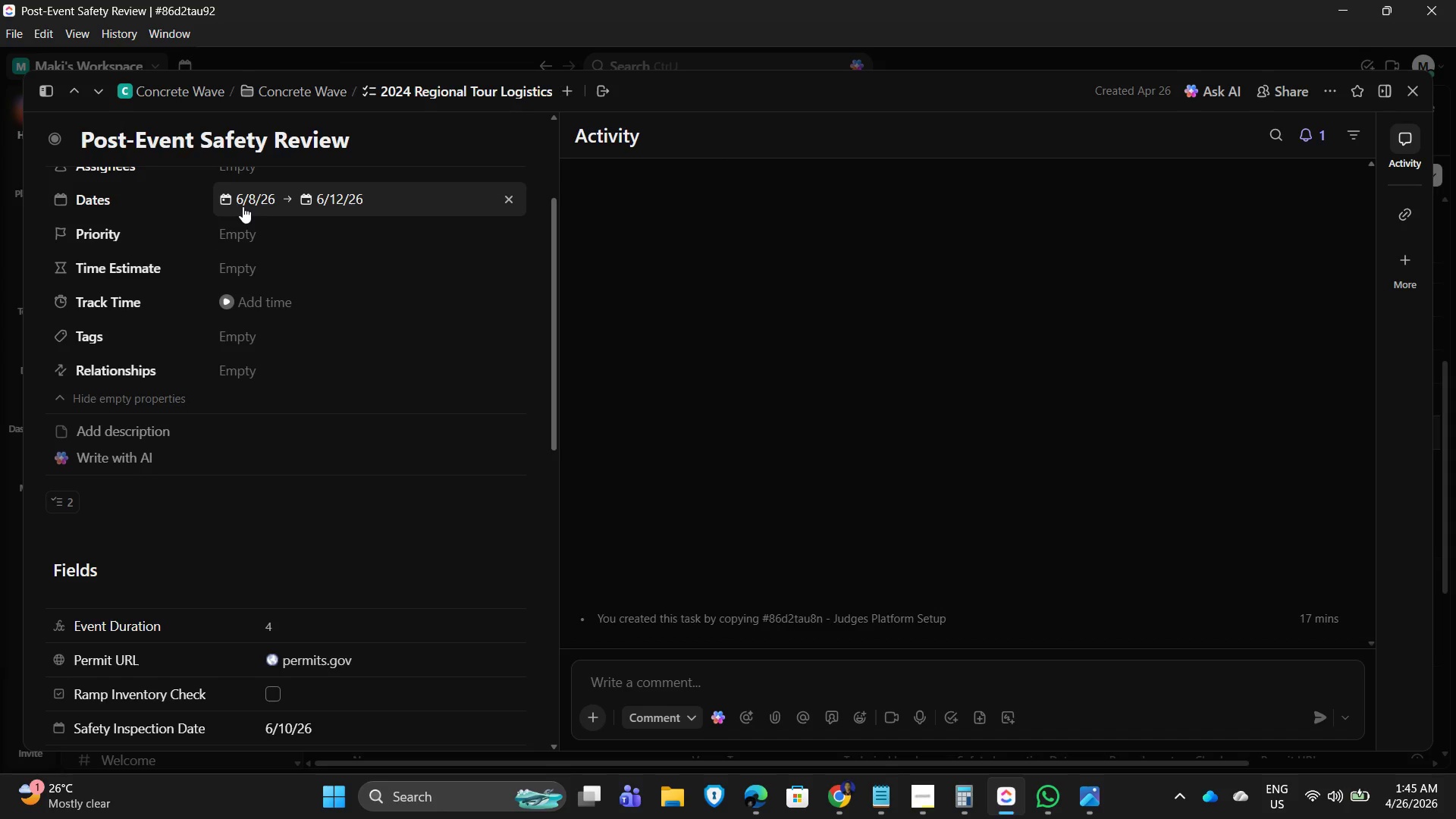 
left_click([243, 206])
 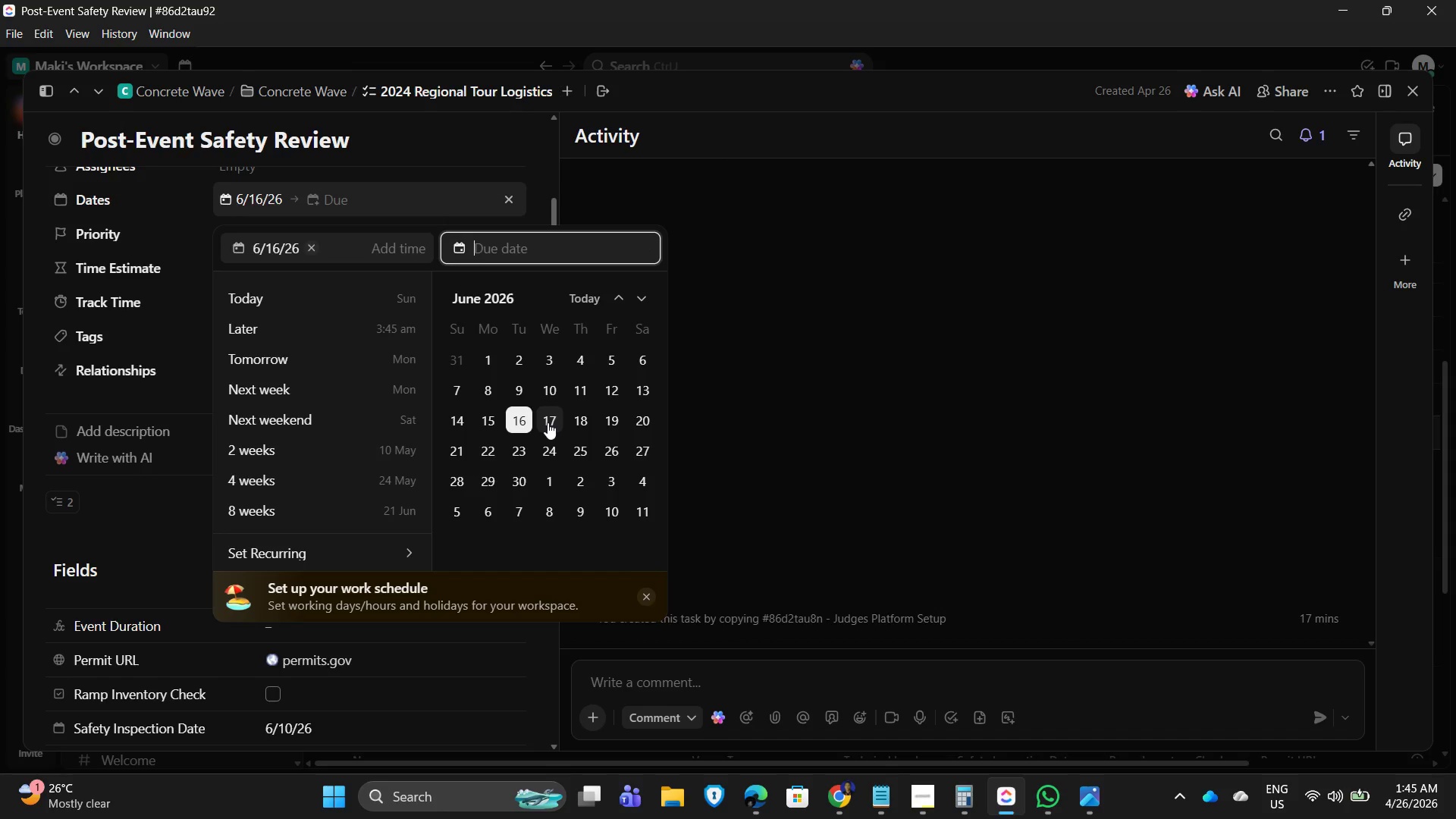 
left_click([548, 422])
 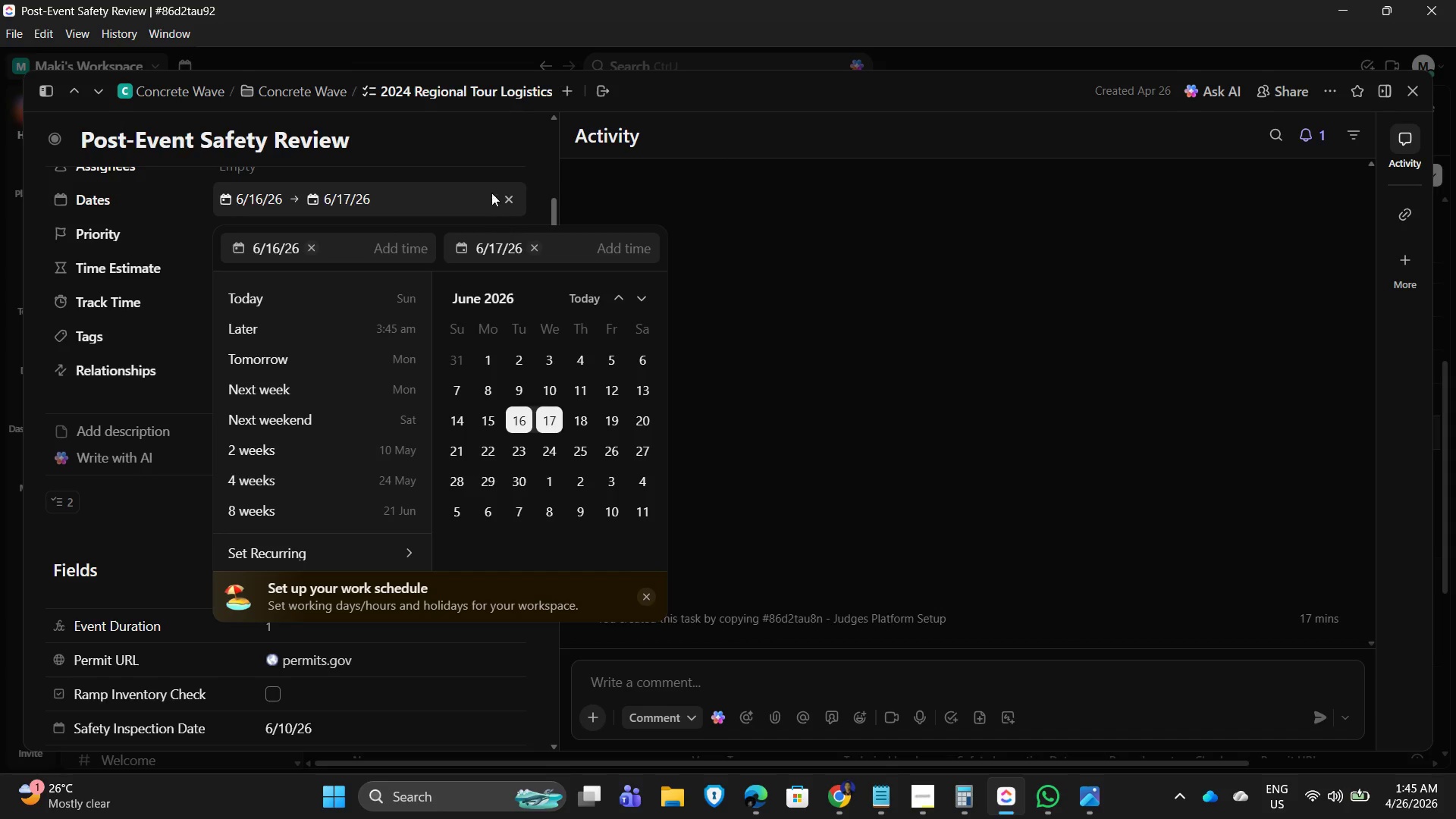 
left_click([459, 136])
 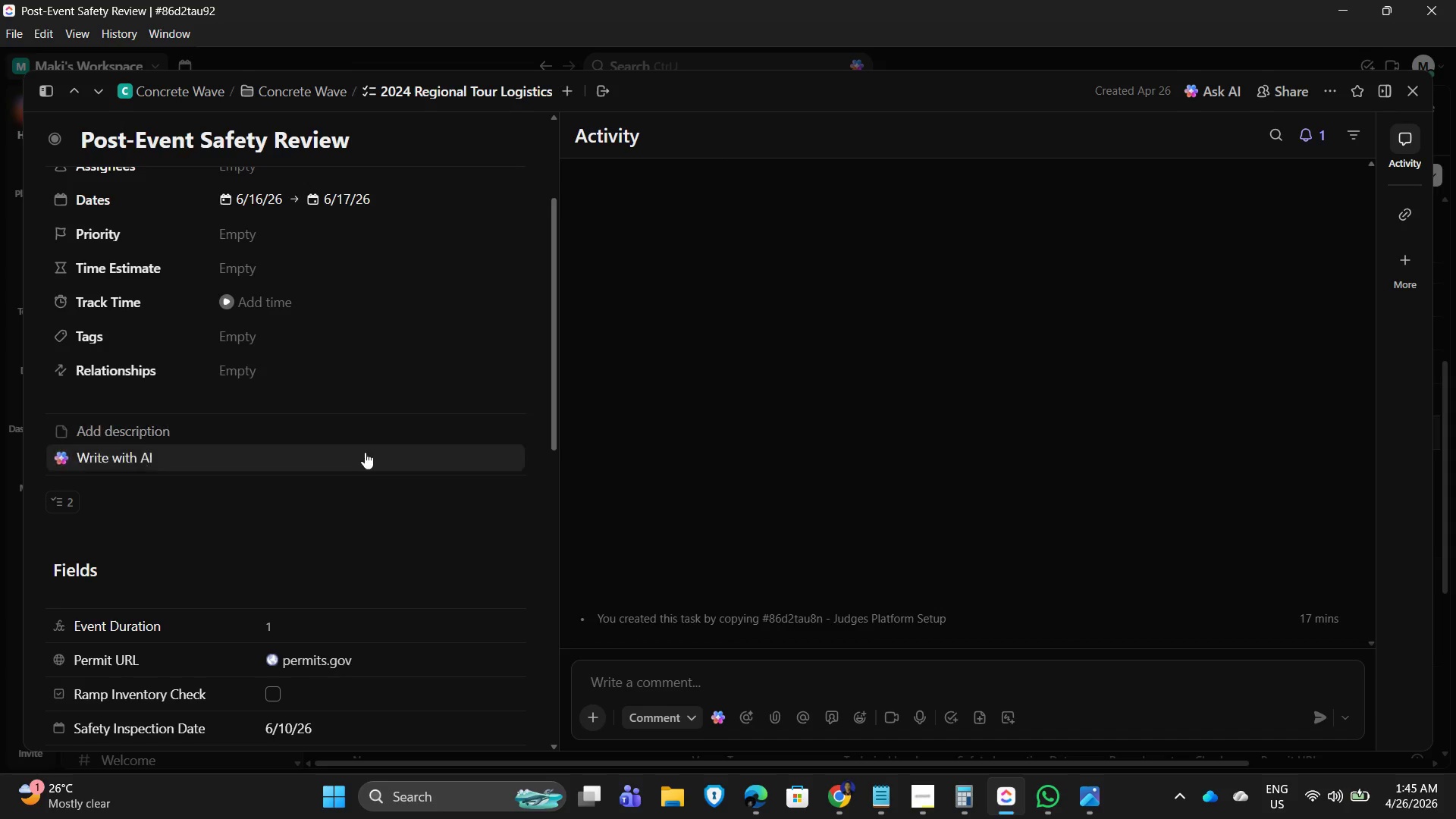 
scroll: coordinate [337, 470], scroll_direction: down, amount: 5.0
 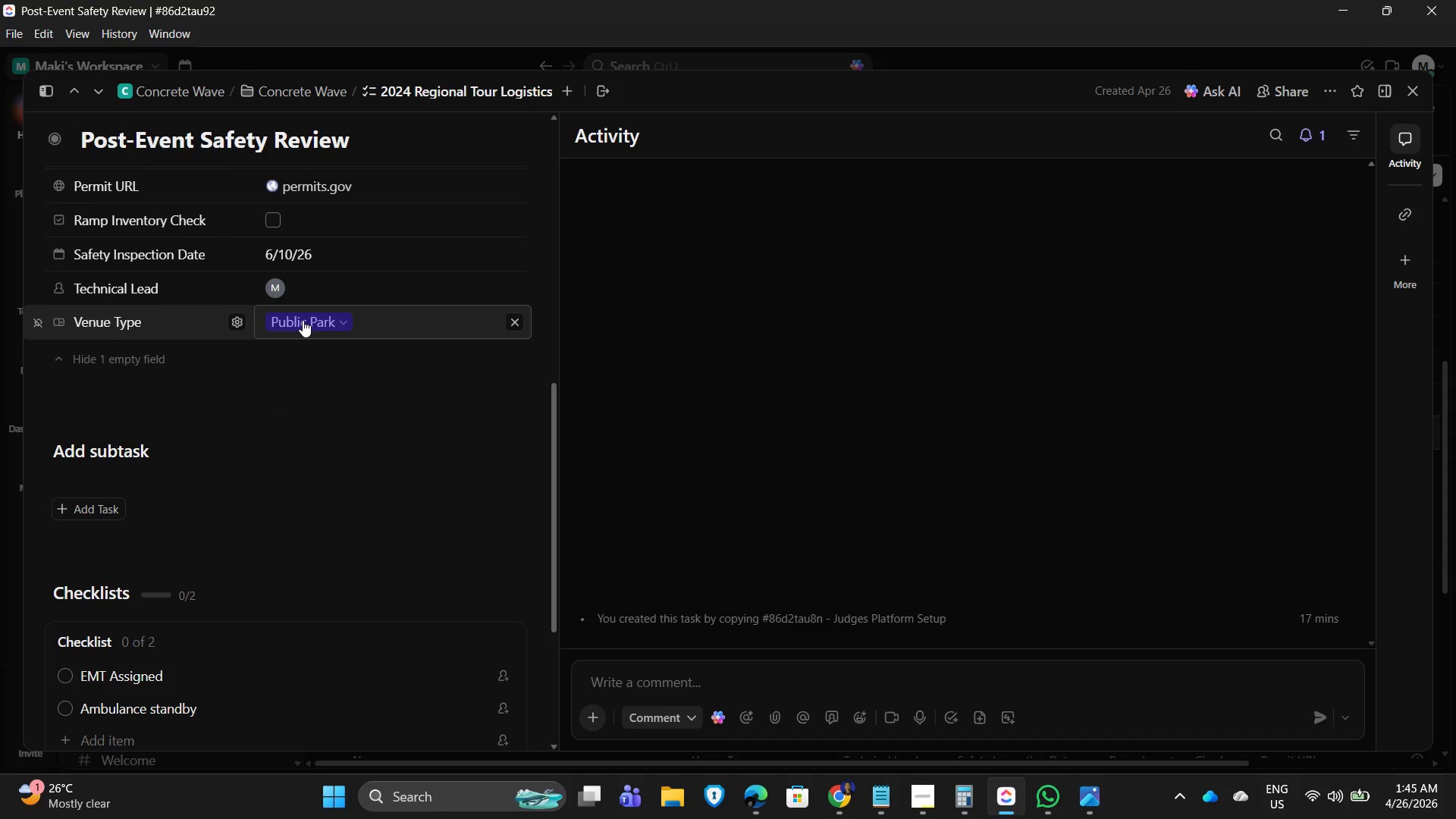 
left_click([303, 320])
 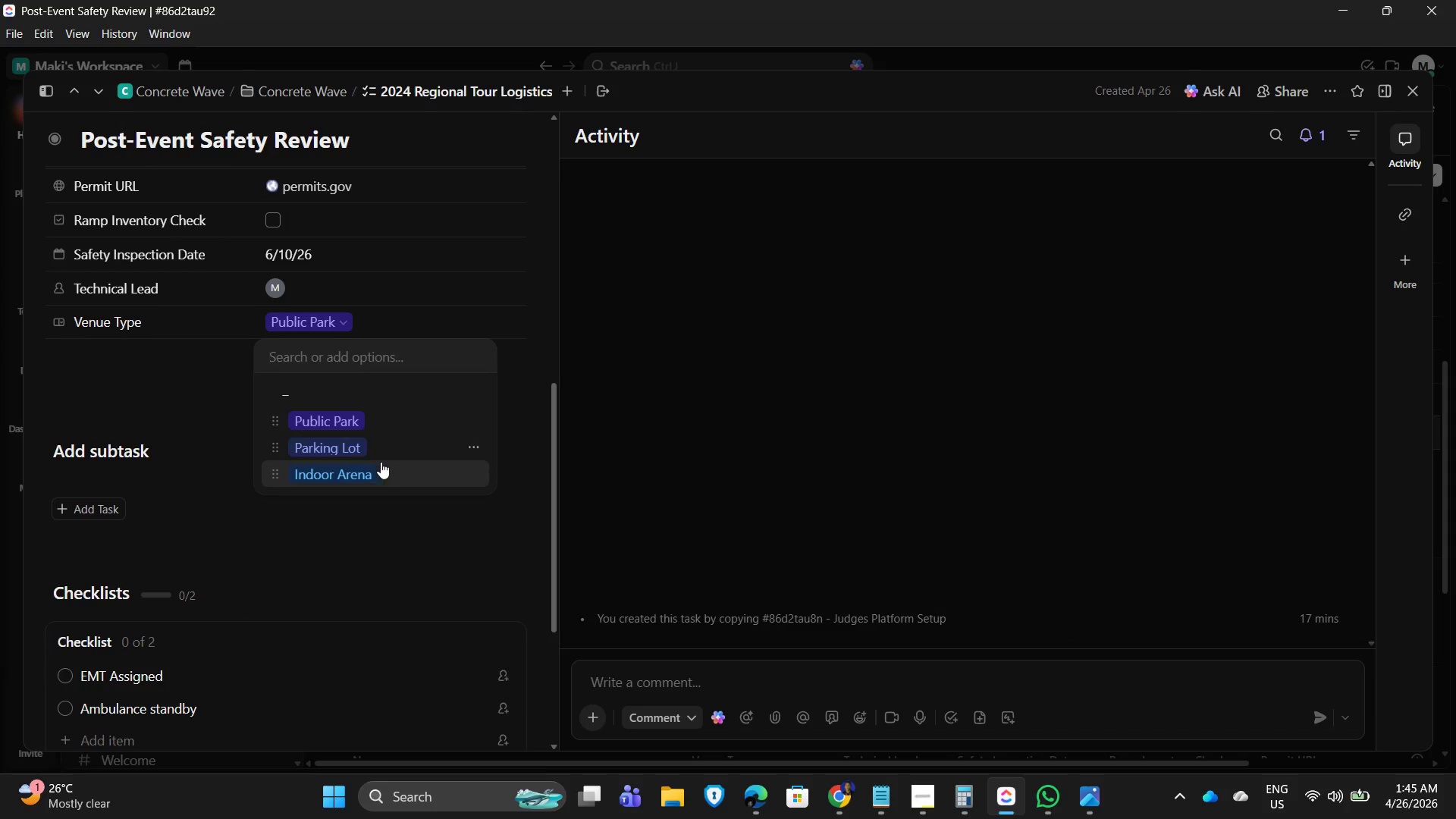 
left_click([351, 423])
 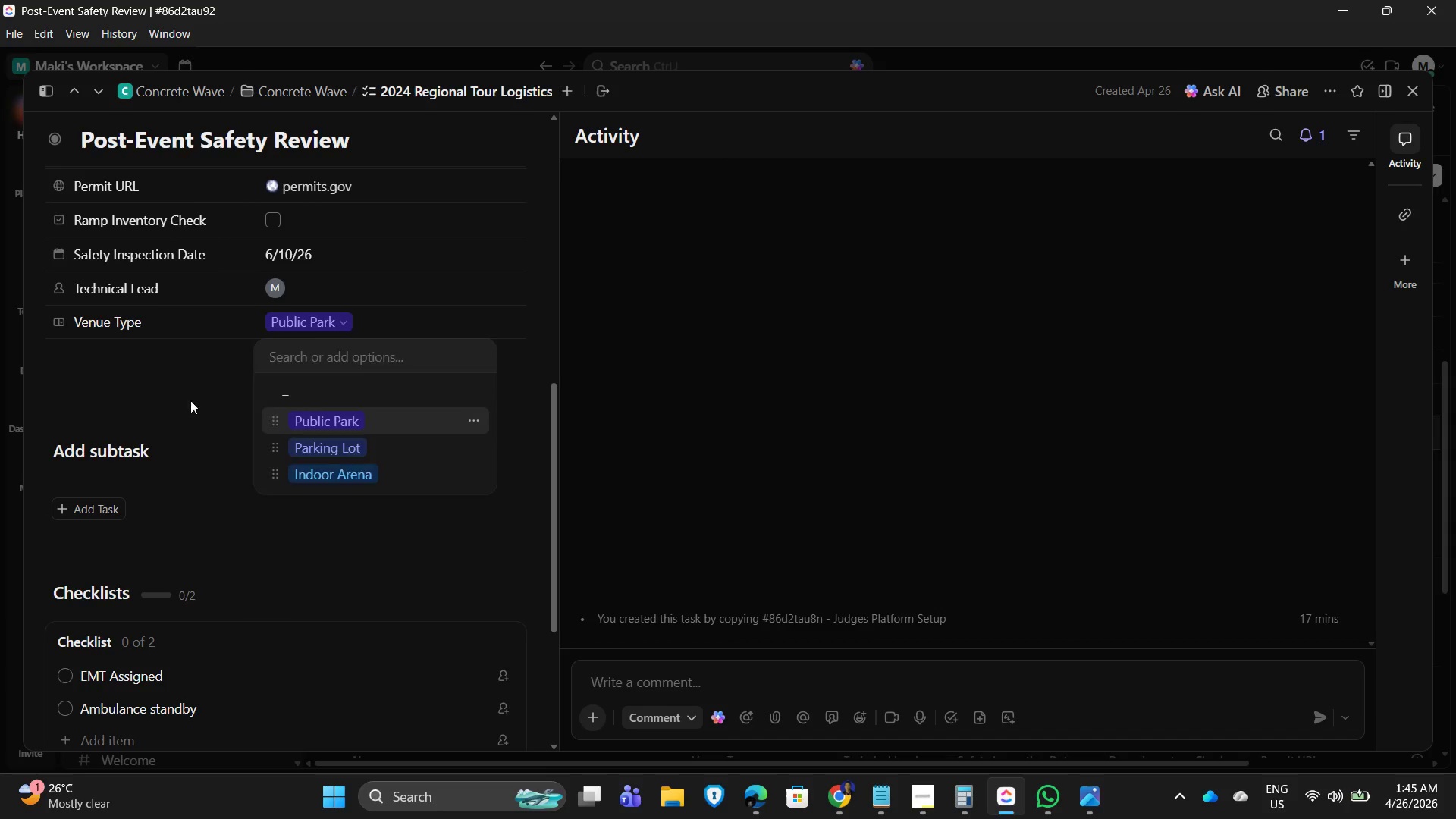 
left_click([168, 391])
 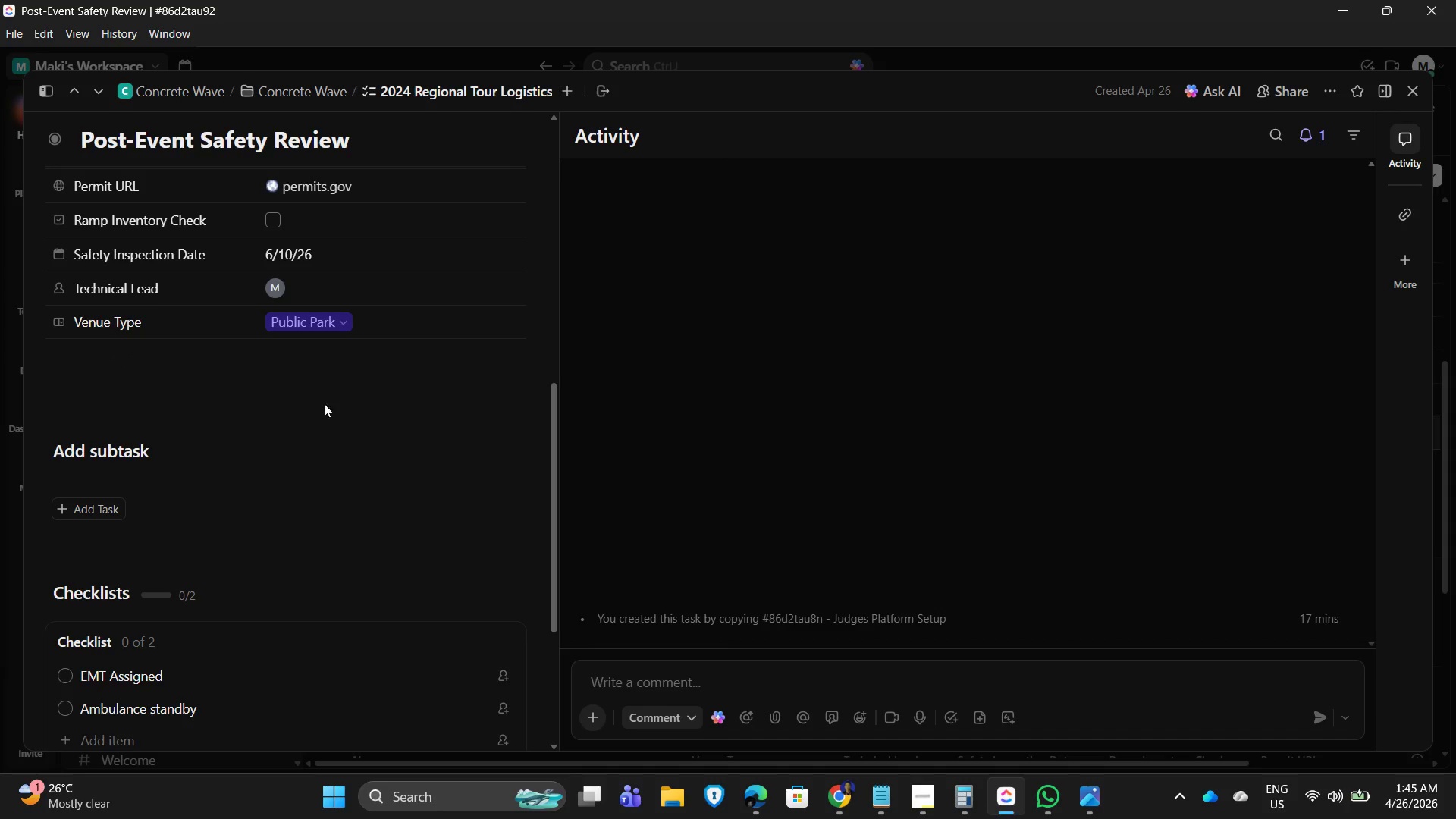 
scroll: coordinate [377, 441], scroll_direction: down, amount: 3.0
 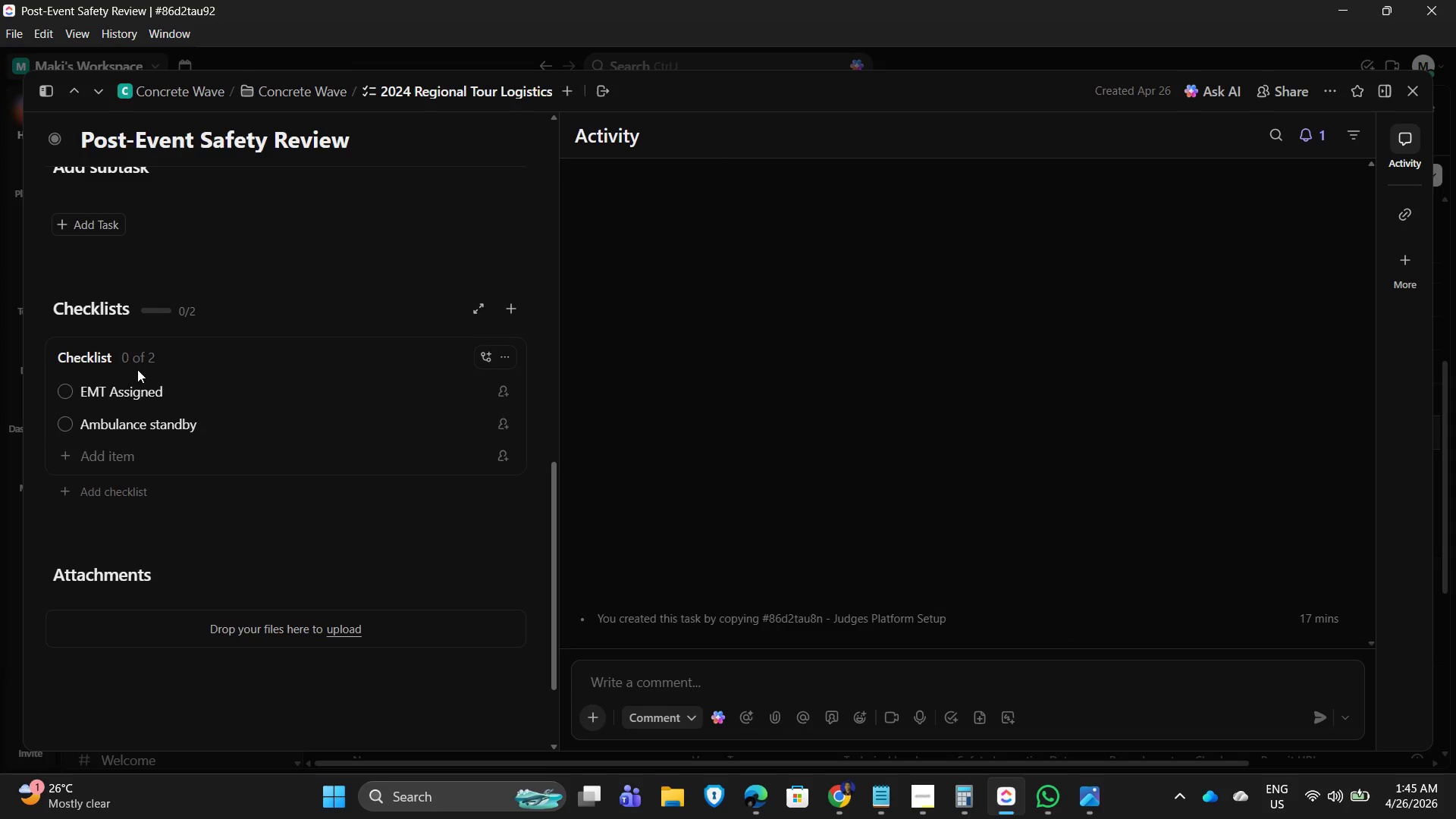 
left_click([179, 393])
 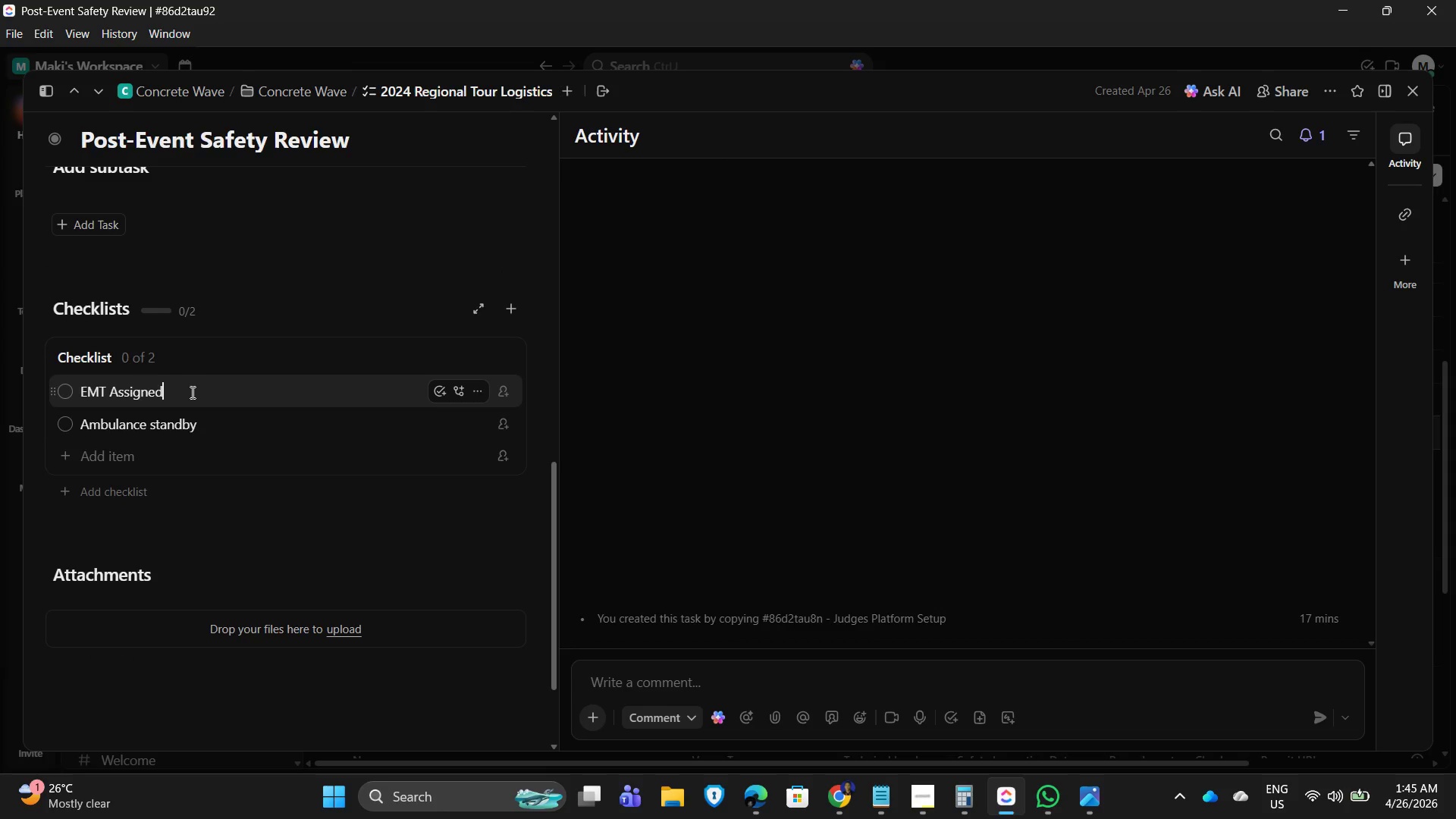 
left_click_drag(start_coordinate=[183, 391], to_coordinate=[36, 391])
 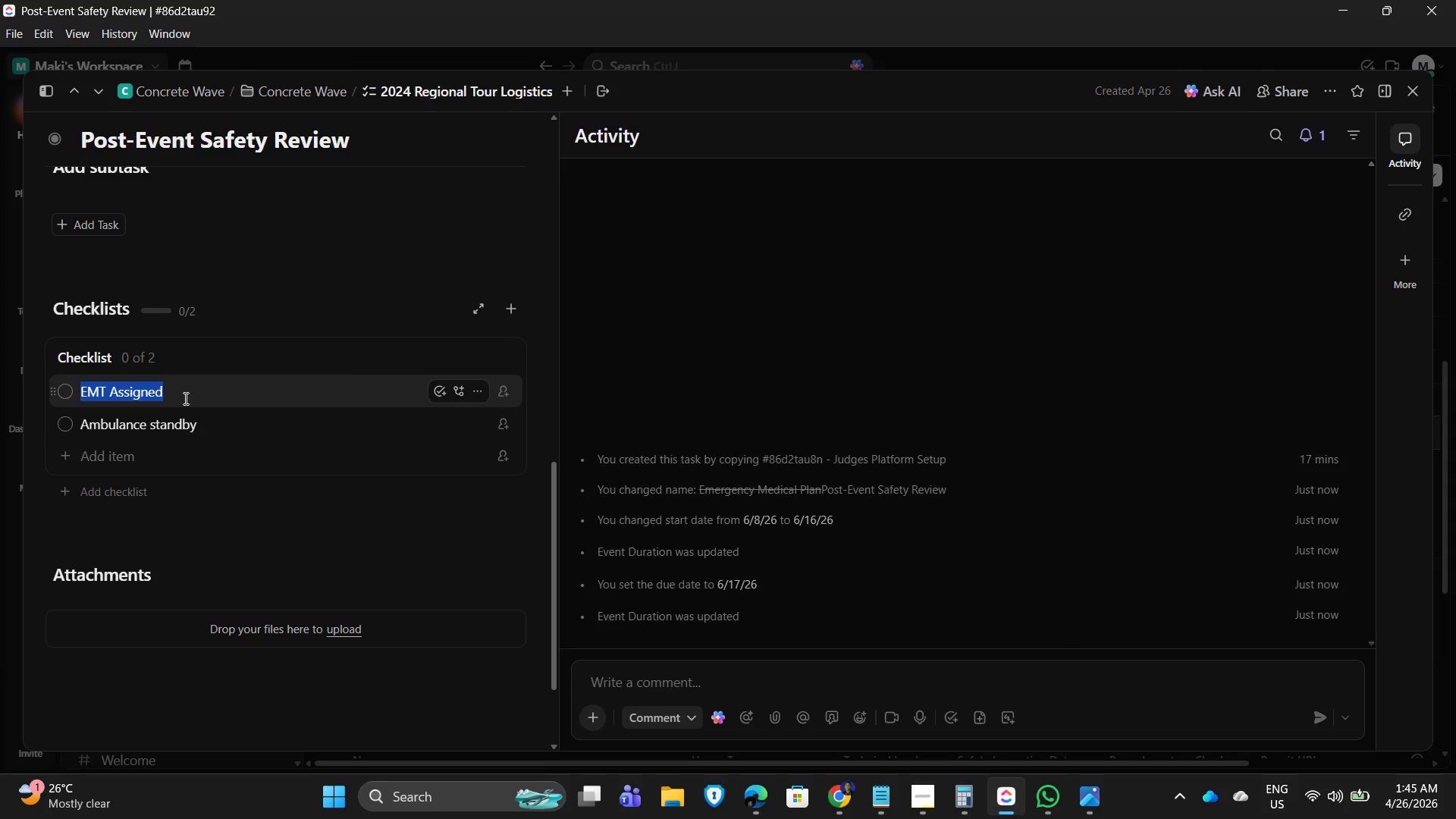 
type(Incident reports reviewd)
key(Backspace)
type(ed)
 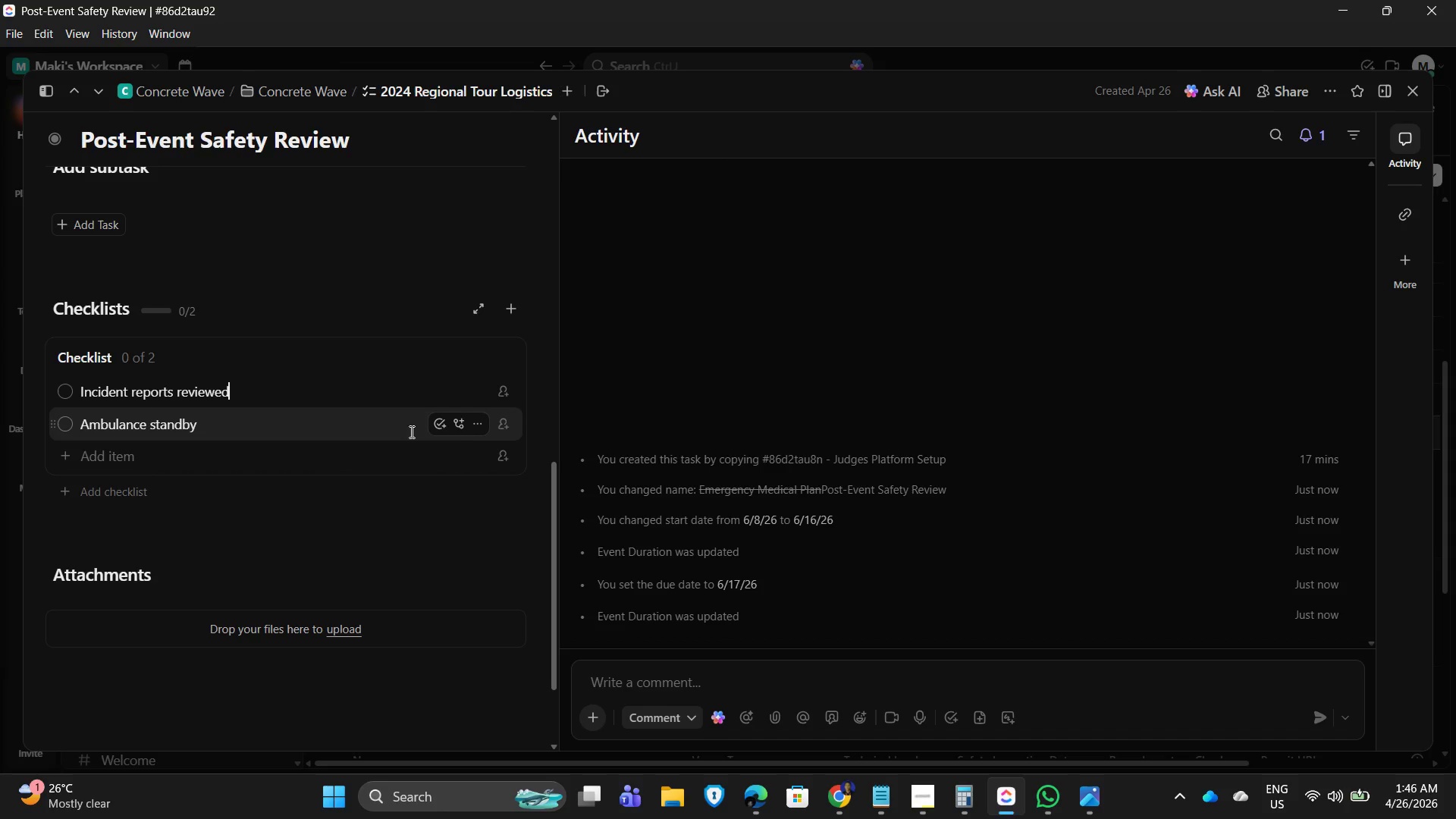 
wait(5.81)
 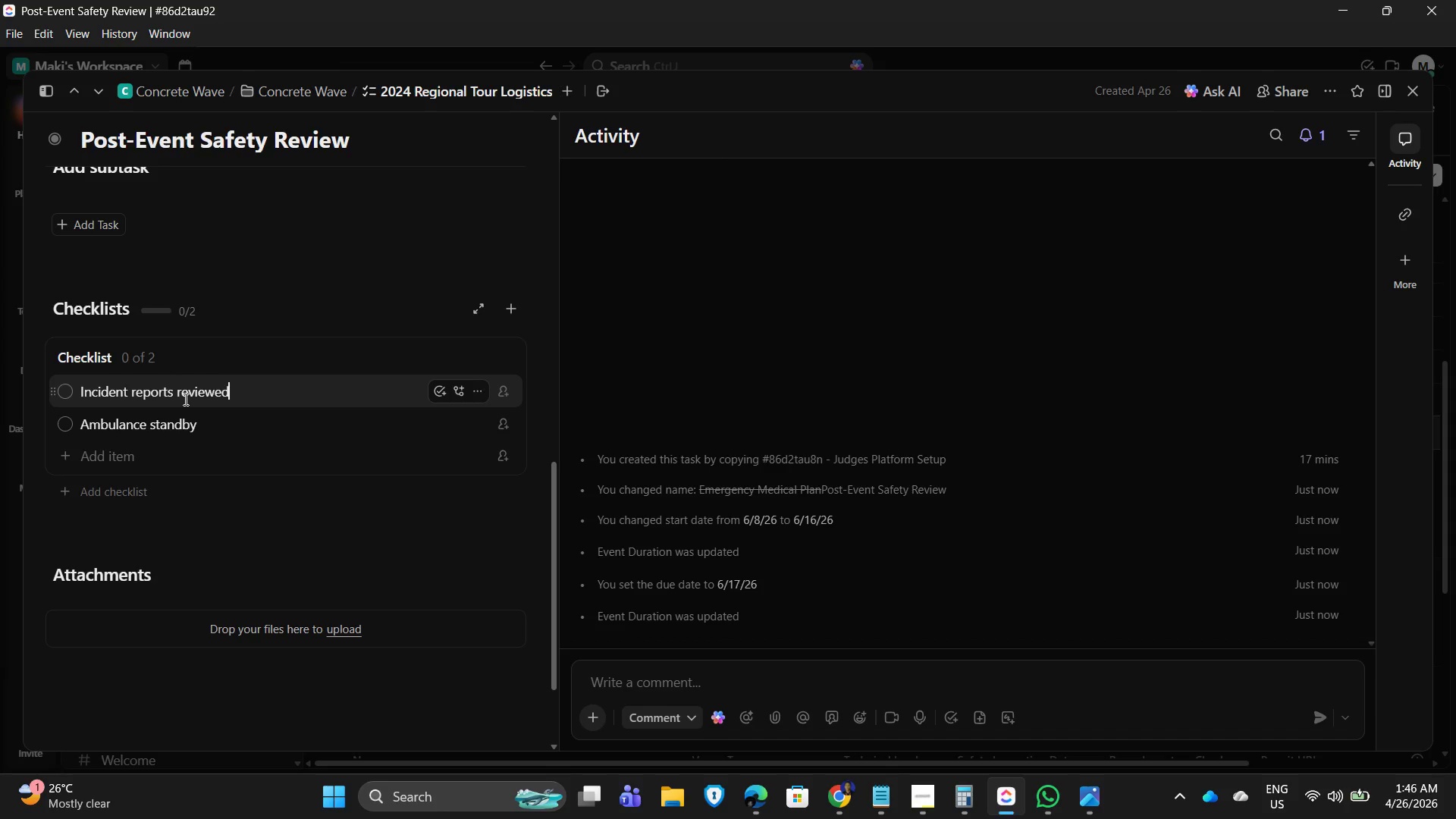 
left_click([515, 541])
 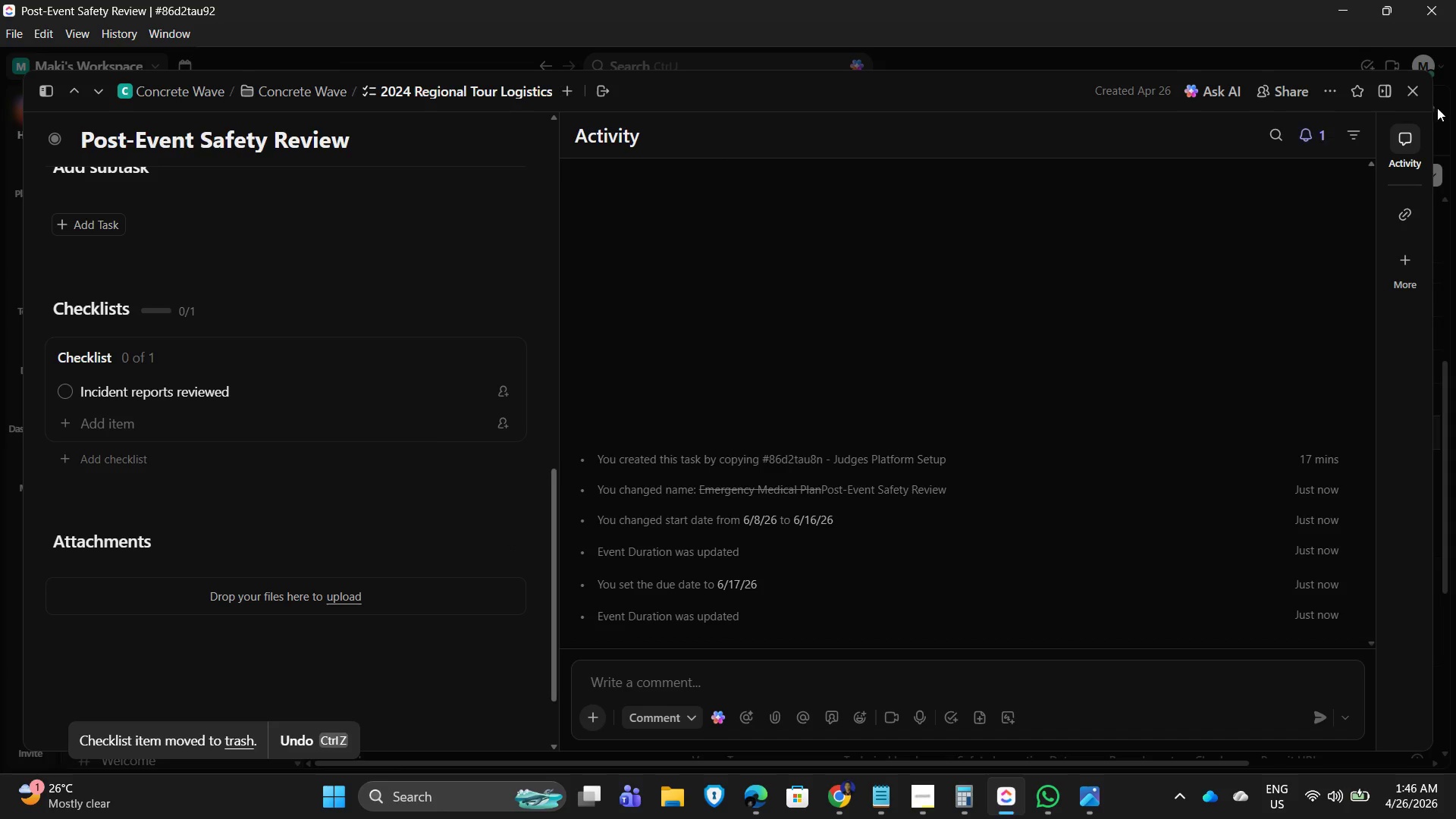 
left_click([1410, 93])
 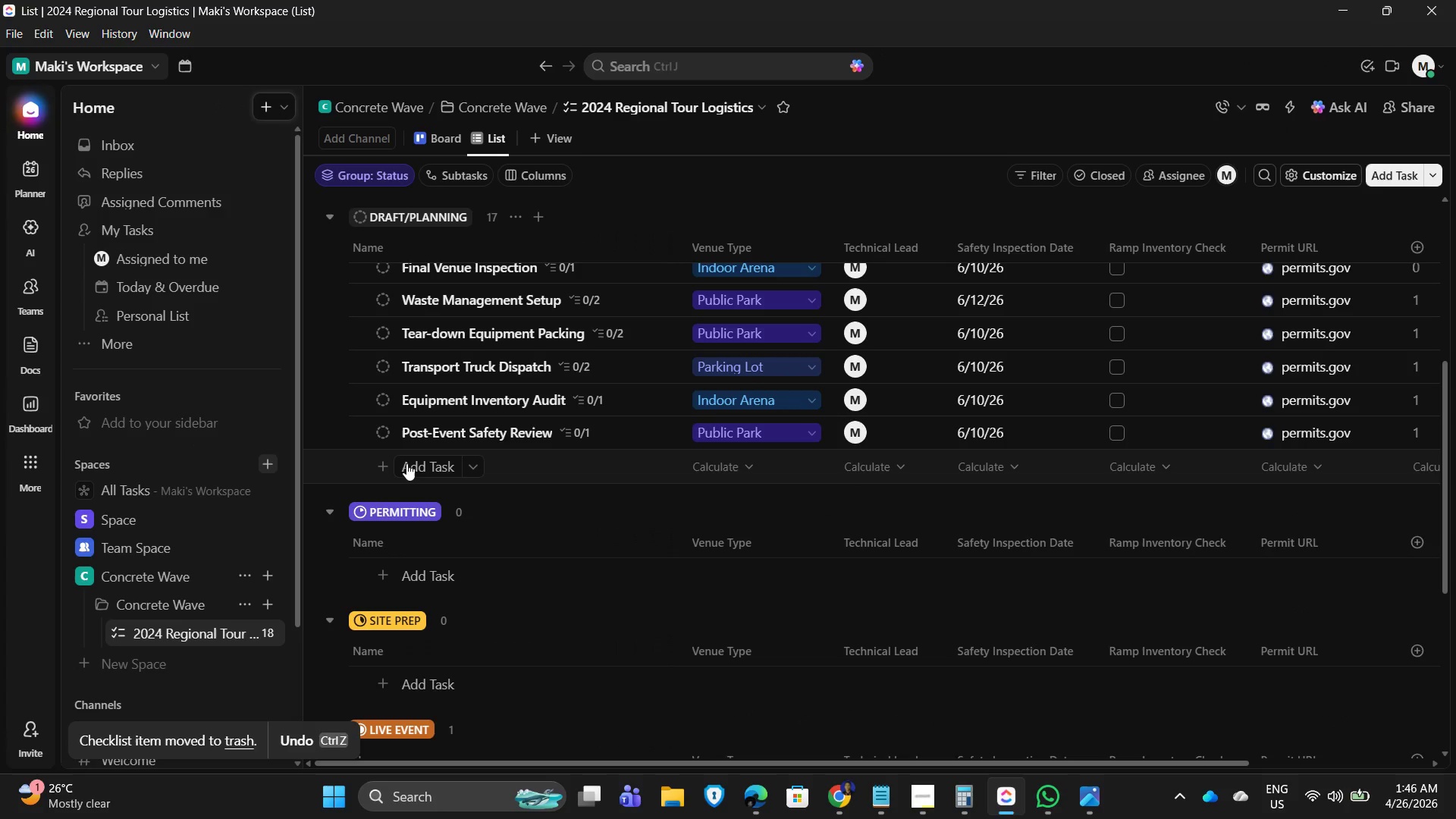 
left_click([328, 434])
 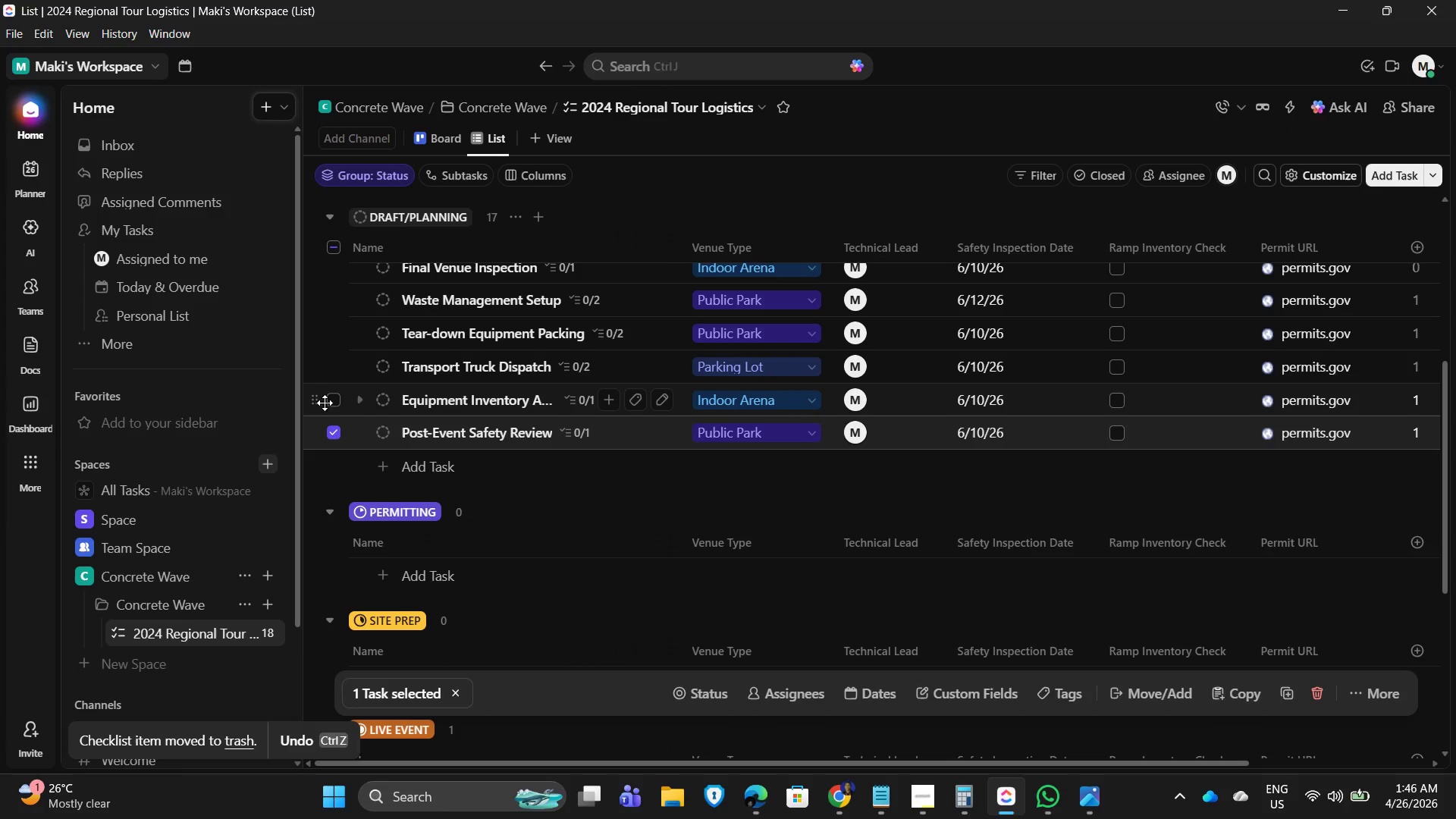 
left_click([333, 403])
 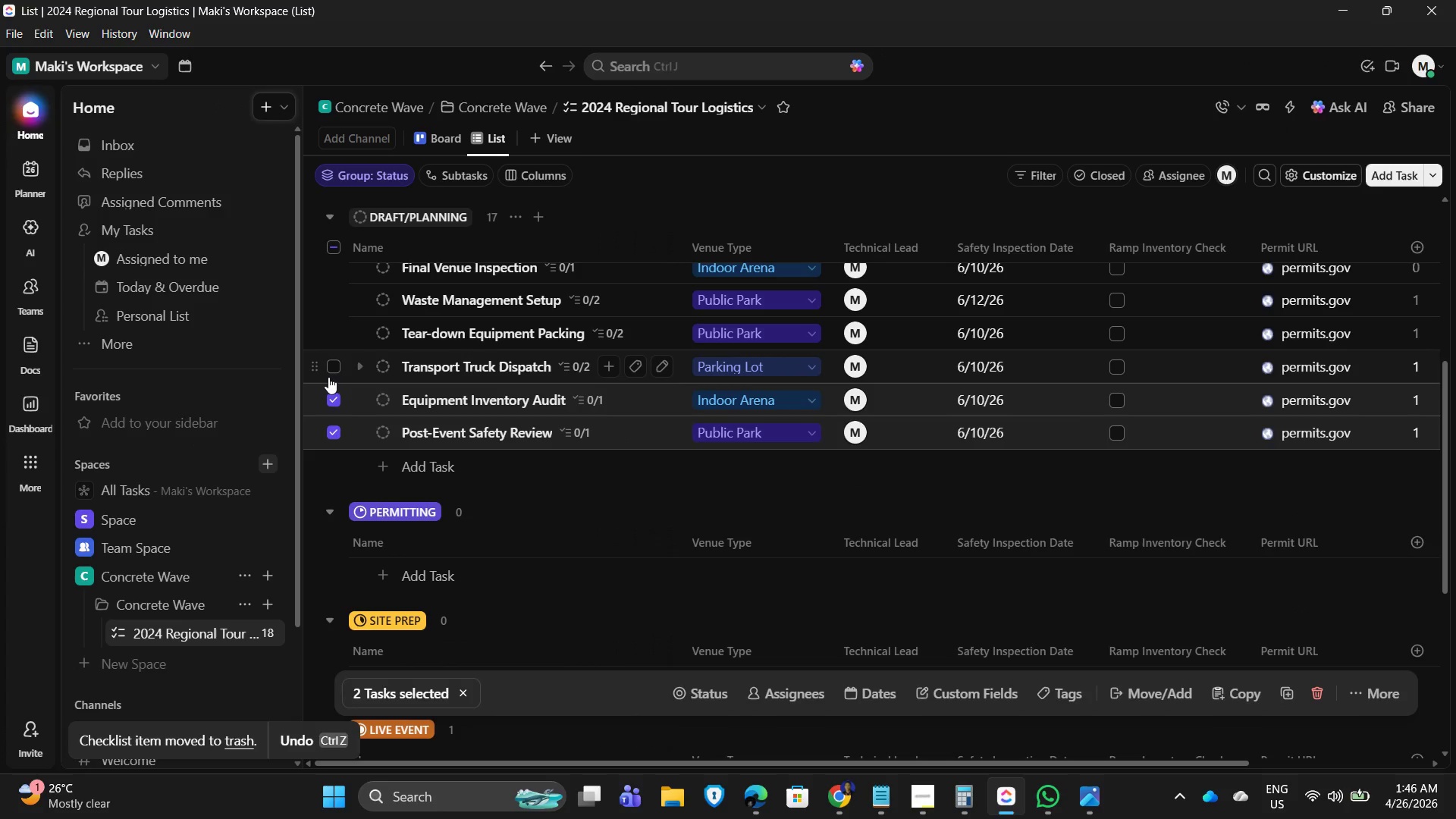 
left_click([328, 377])
 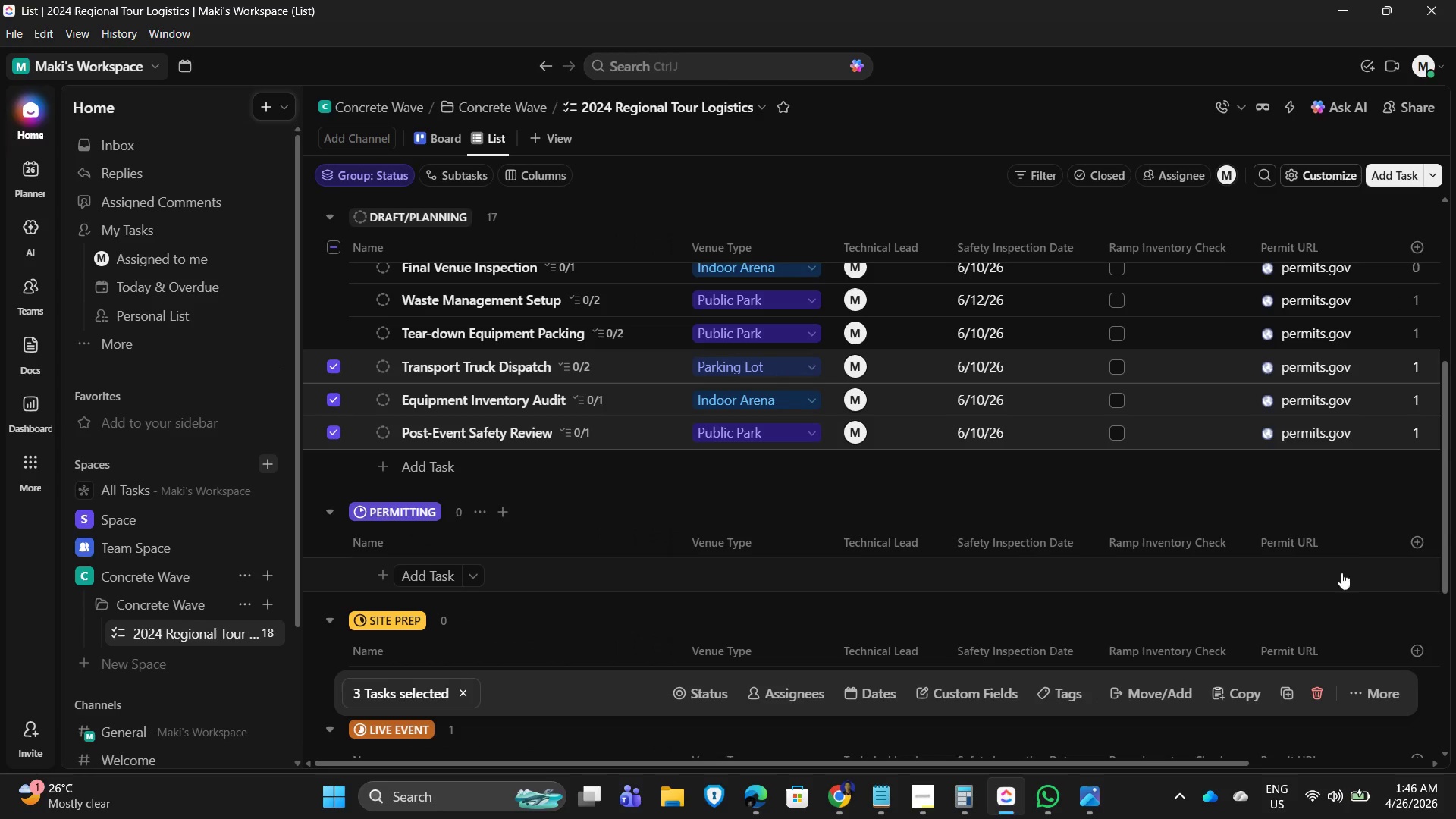 
wait(7.98)
 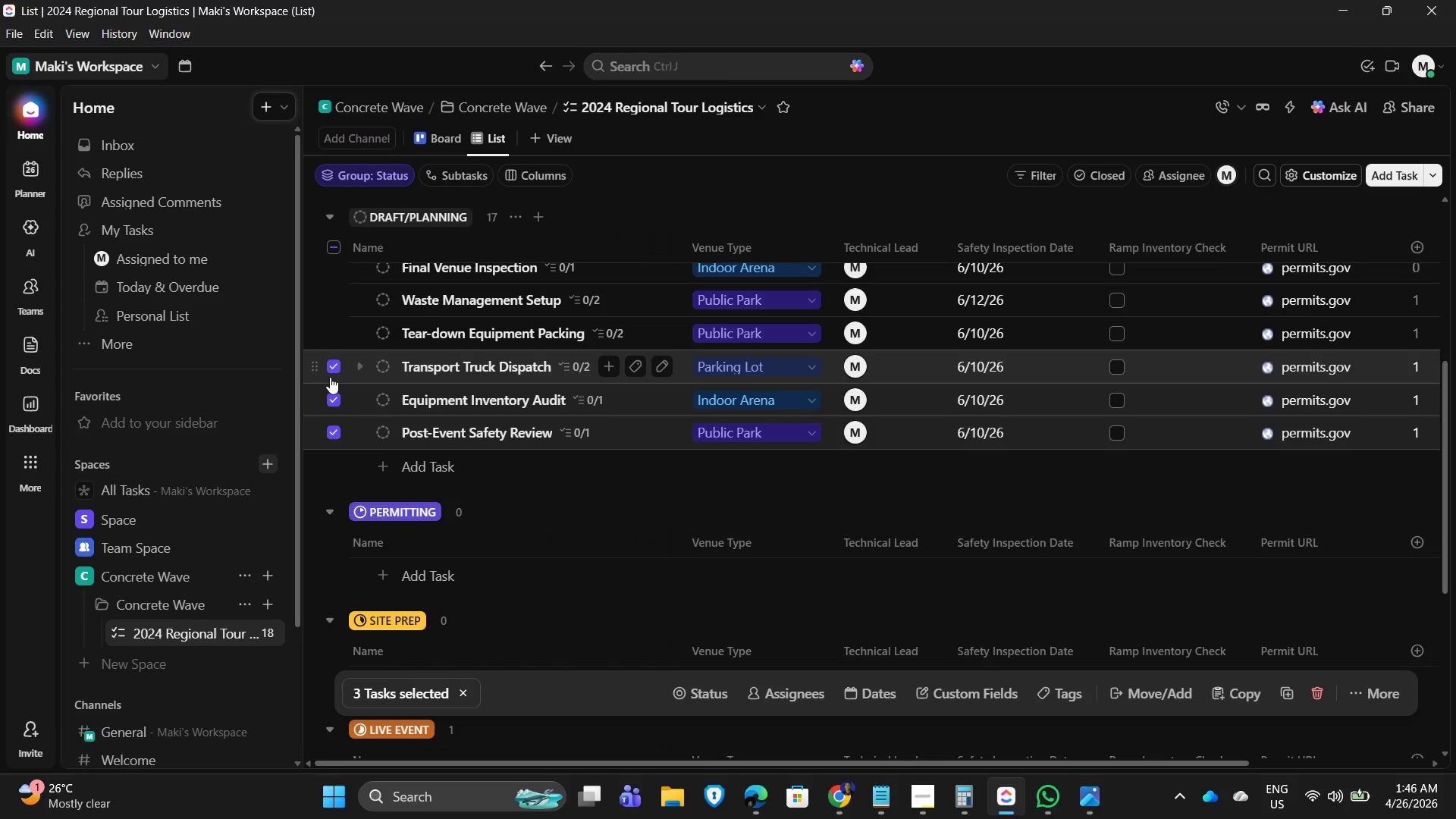 
left_click([1359, 692])
 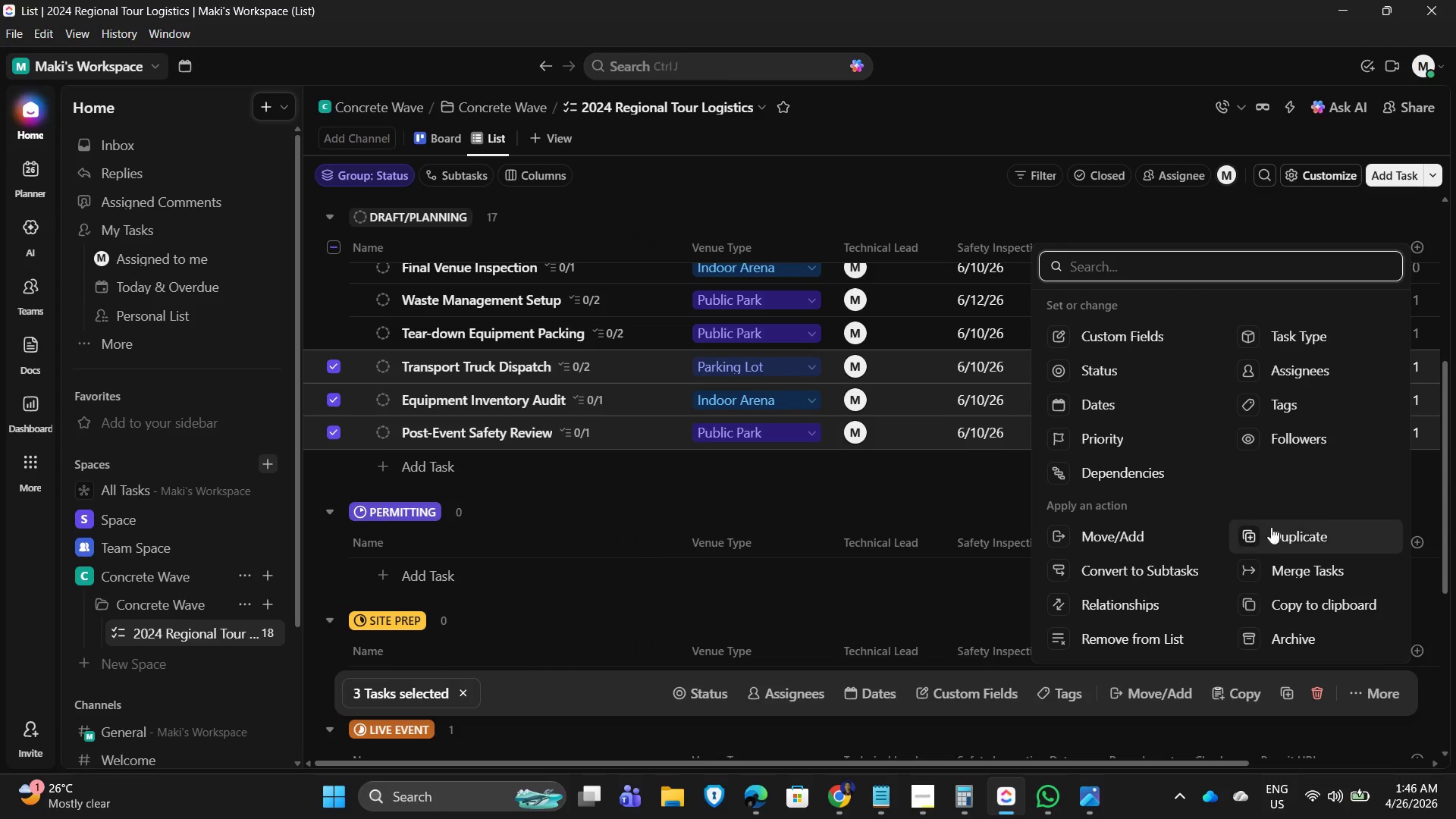 
left_click([1276, 537])
 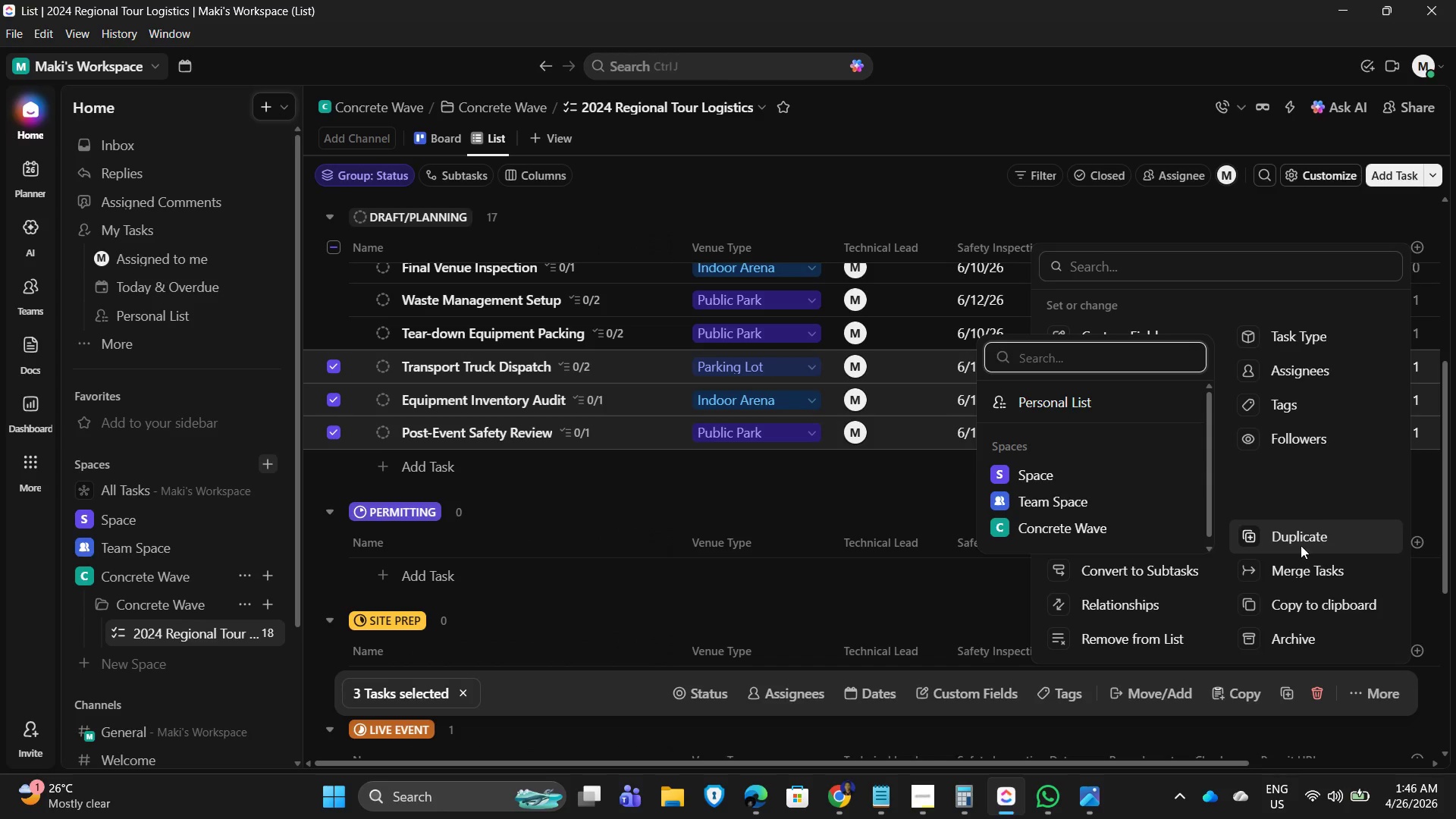 
wait(5.84)
 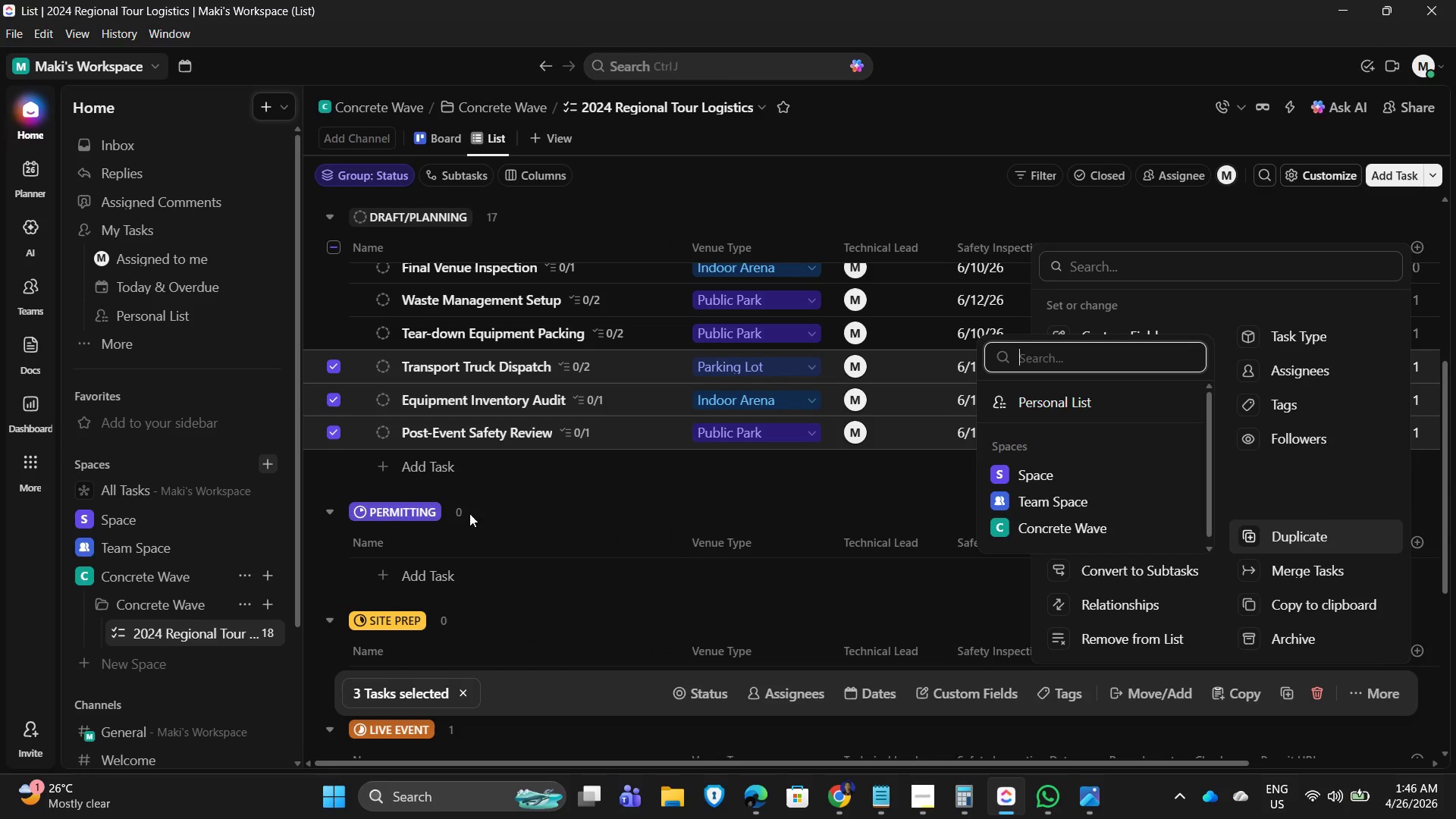 
left_click([987, 528])
 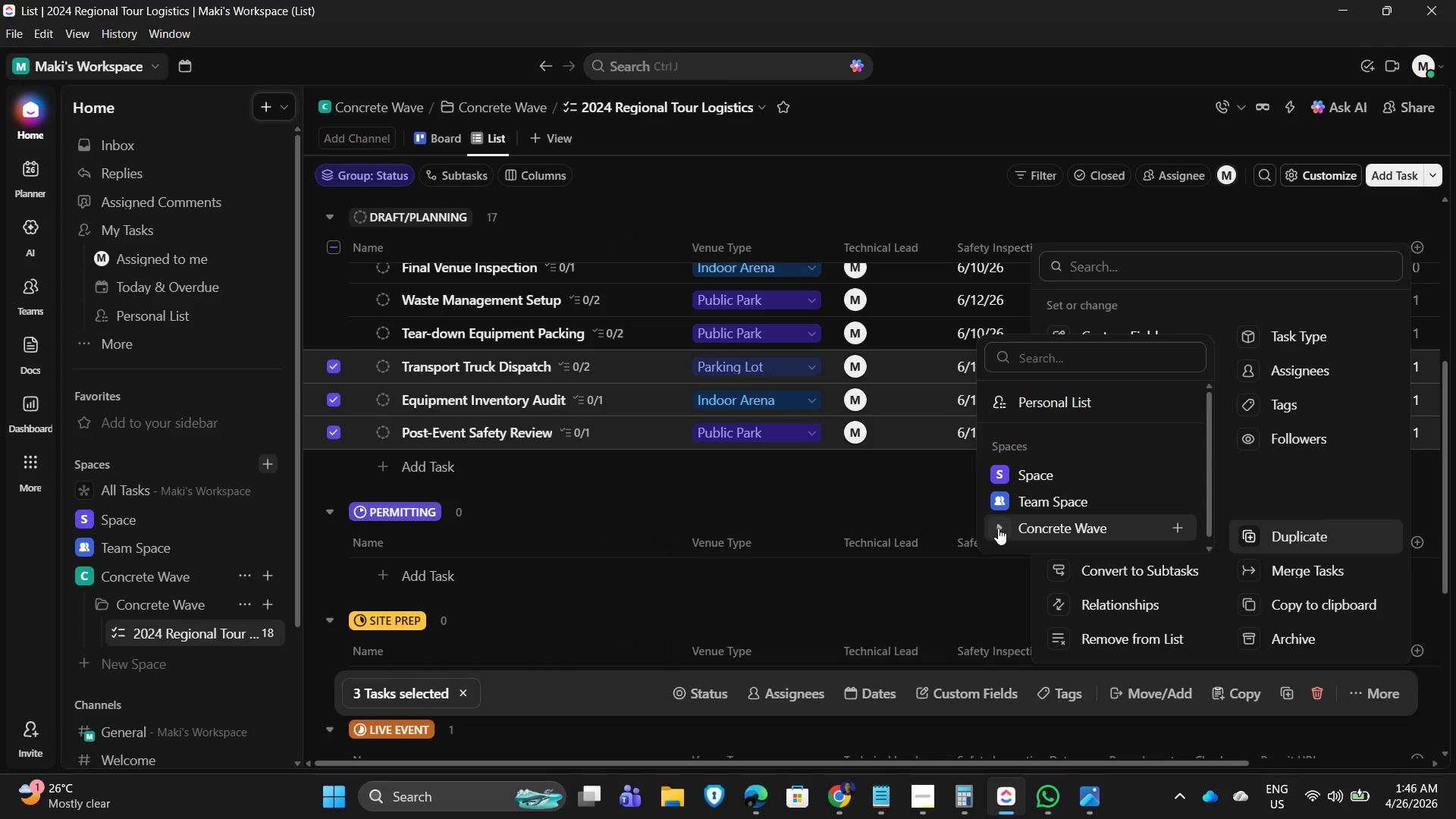 
left_click([998, 528])
 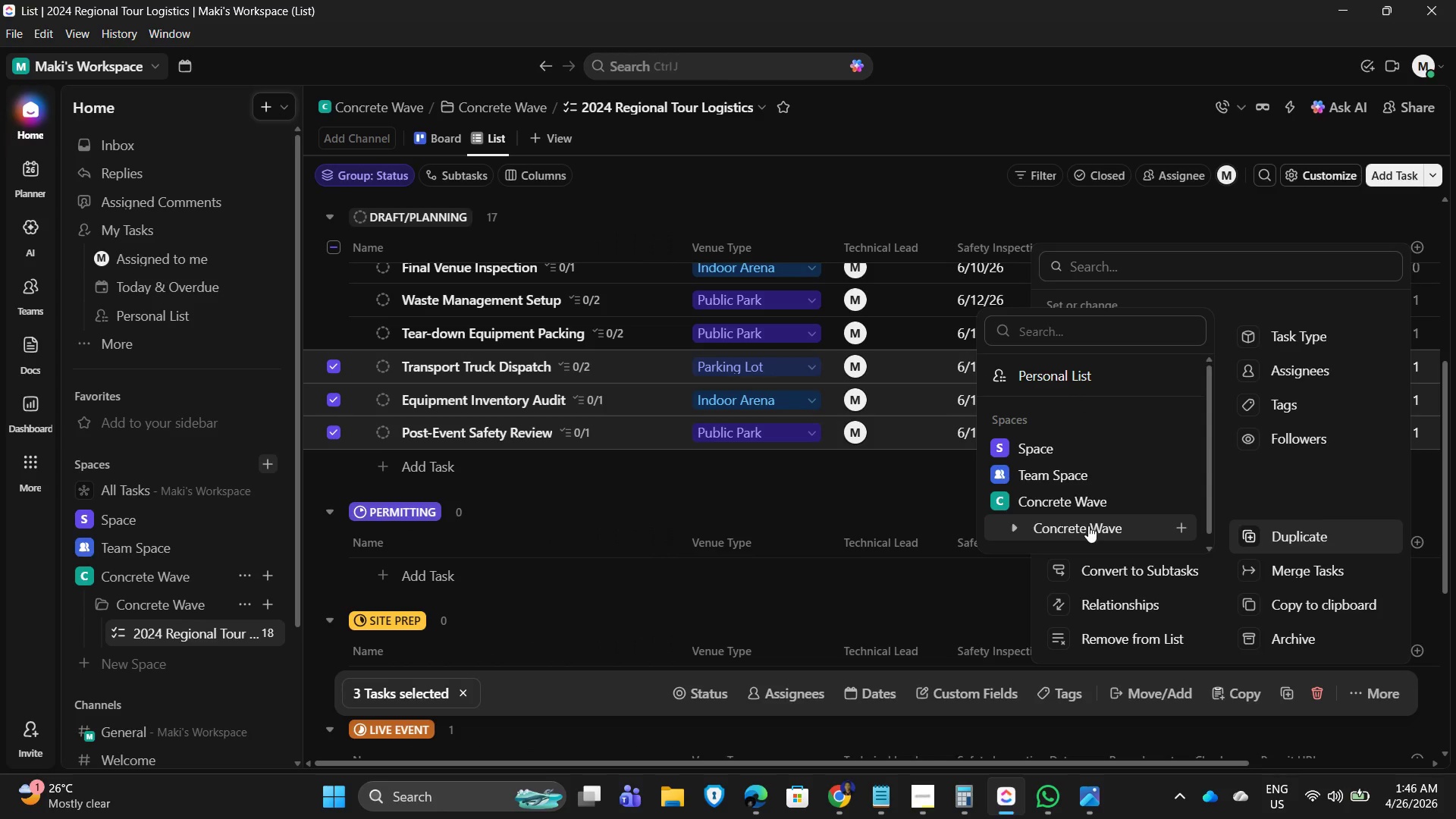 
scroll: coordinate [1083, 529], scroll_direction: down, amount: 1.0
 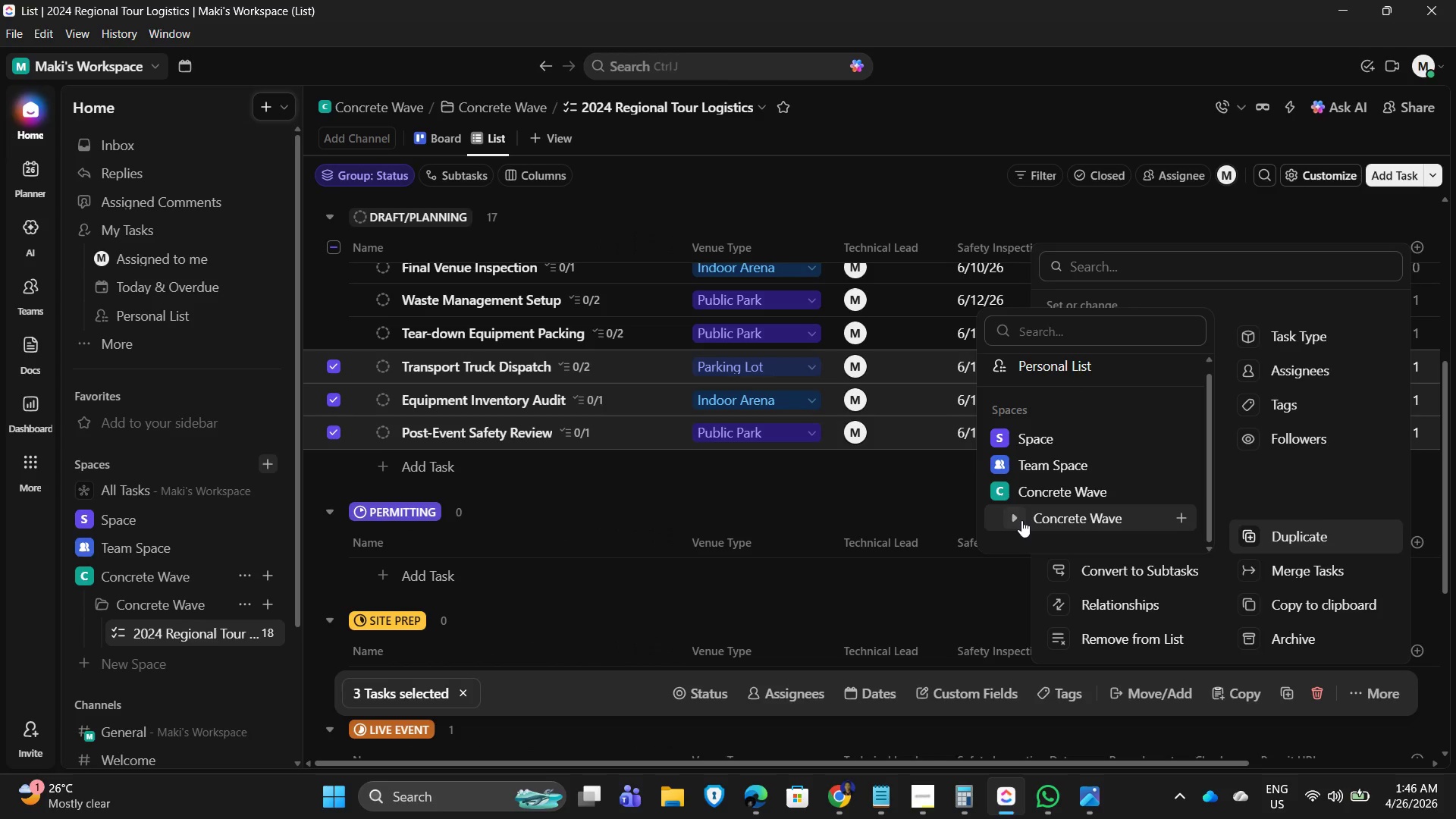 
left_click([1017, 517])
 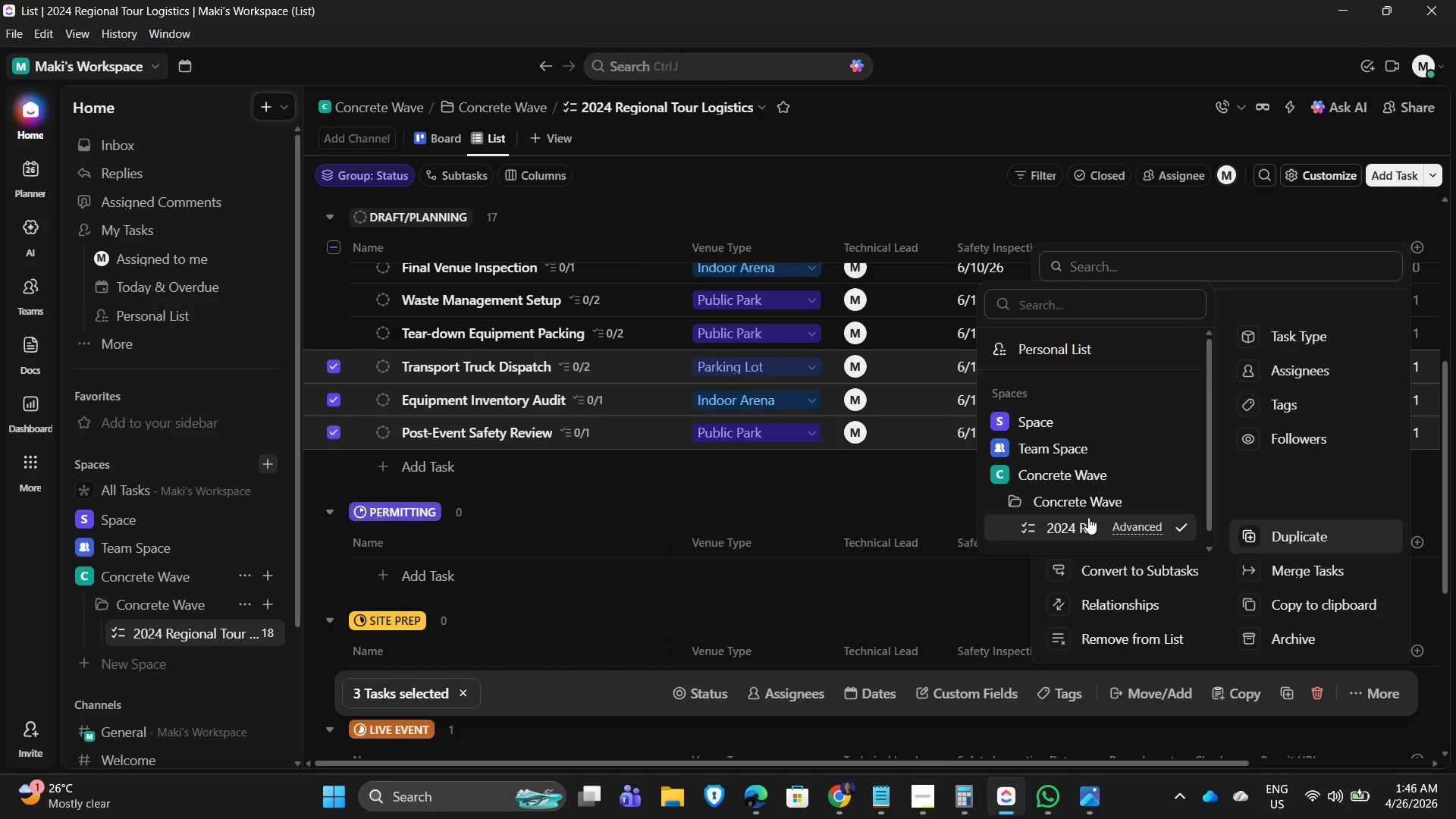 
left_click([1075, 515])
 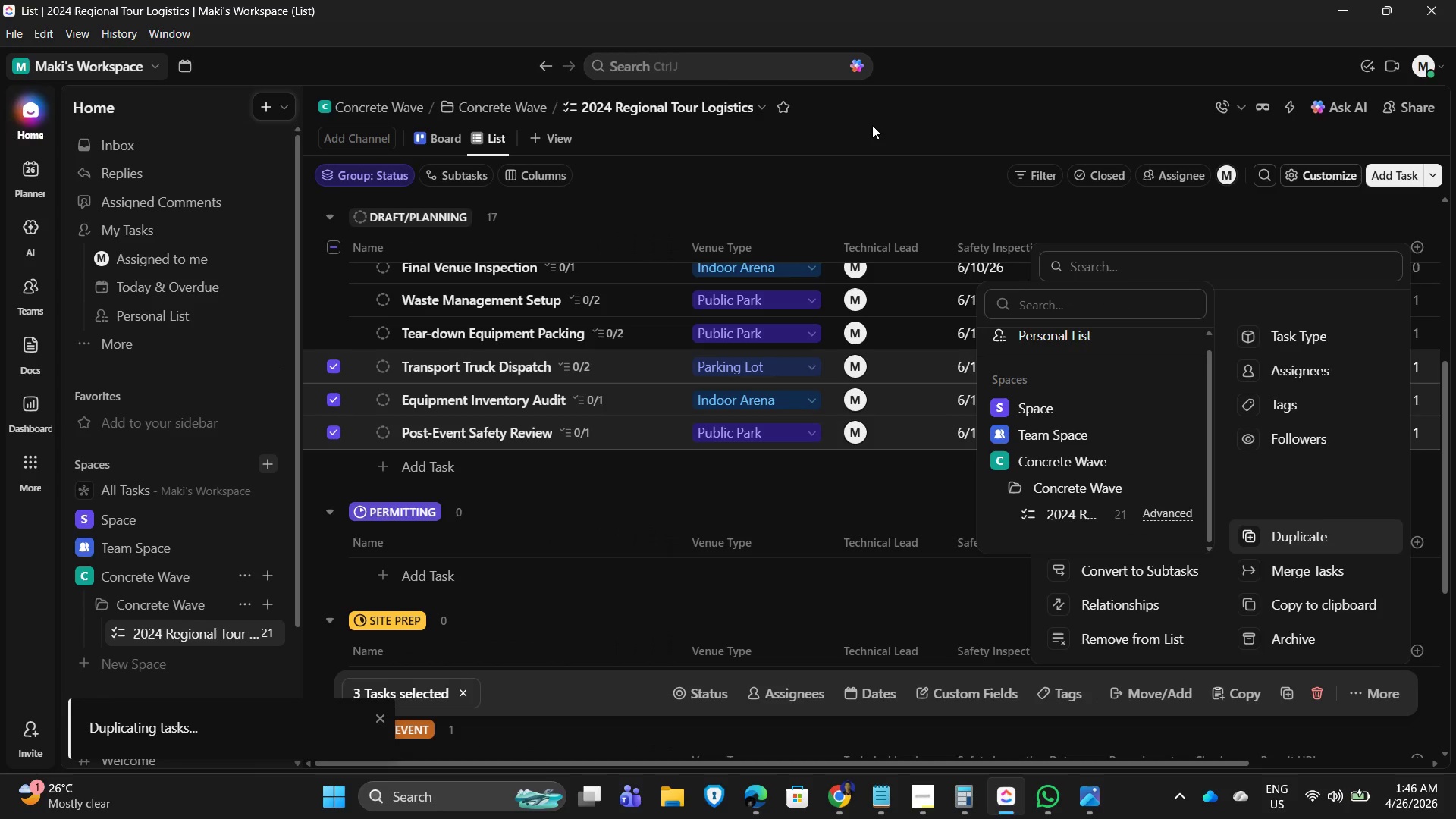 
scroll: coordinate [1088, 517], scroll_direction: down, amount: 2.0
 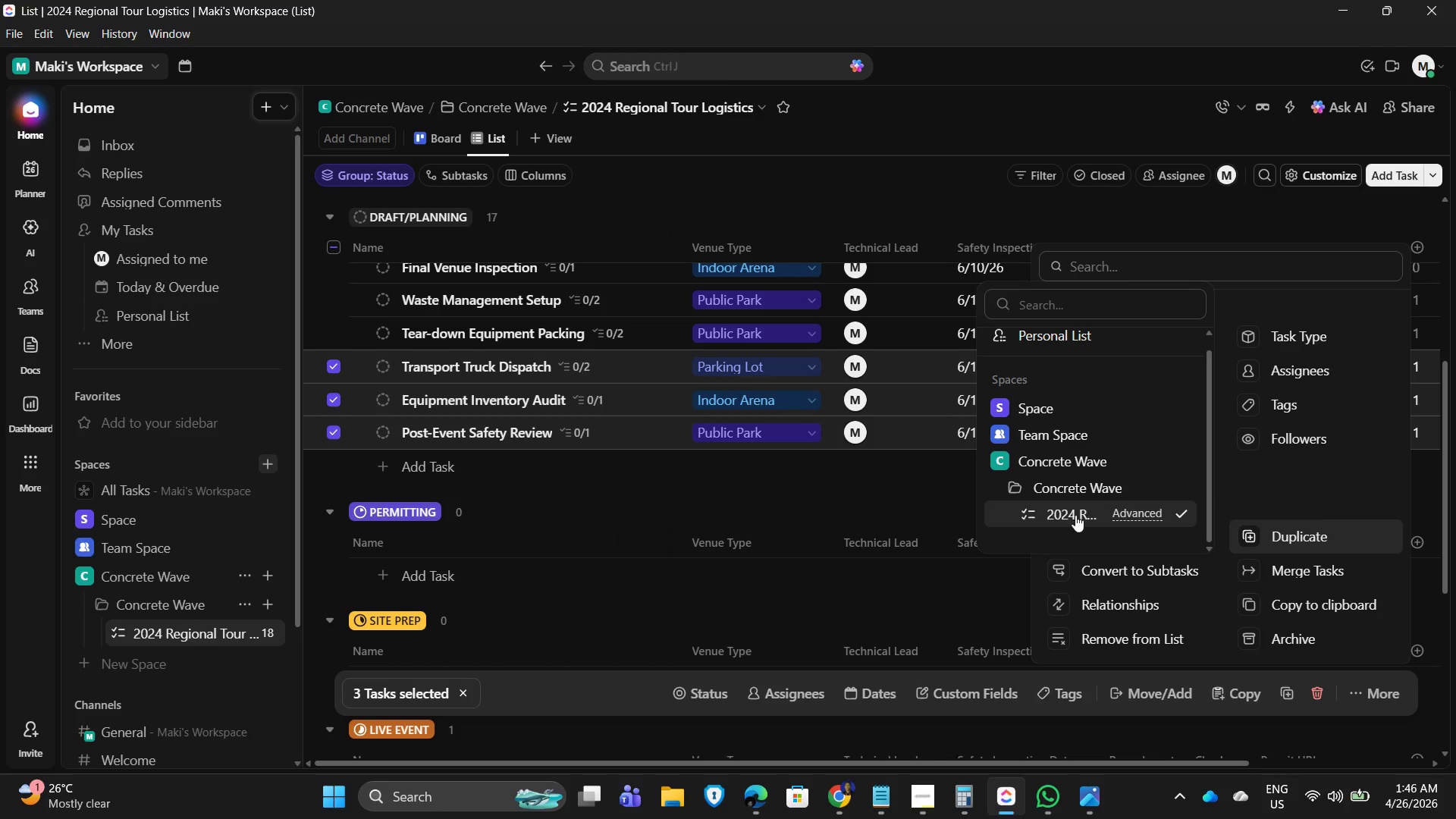 
left_click([950, 105])
 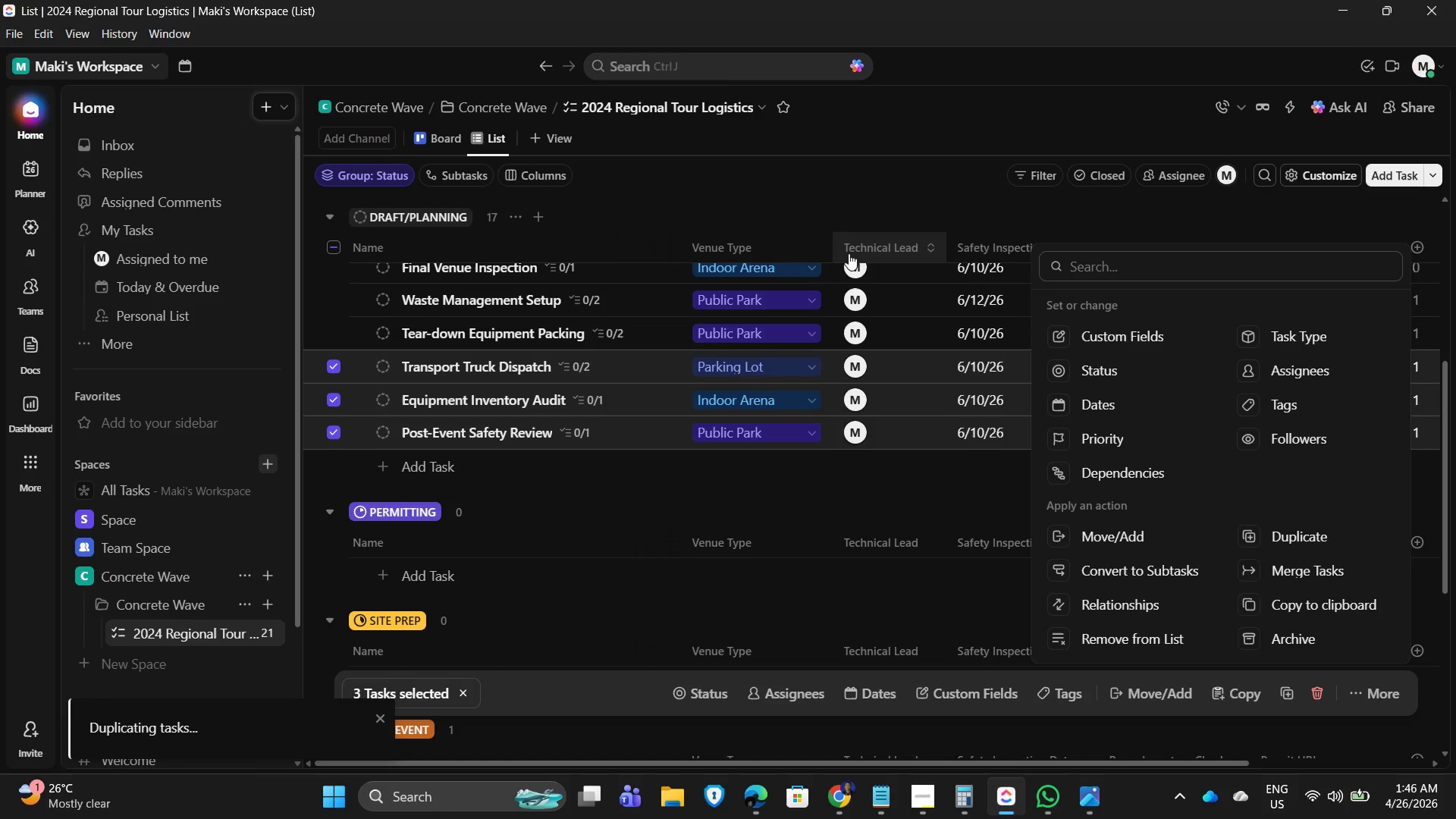 
left_click([961, 118])
 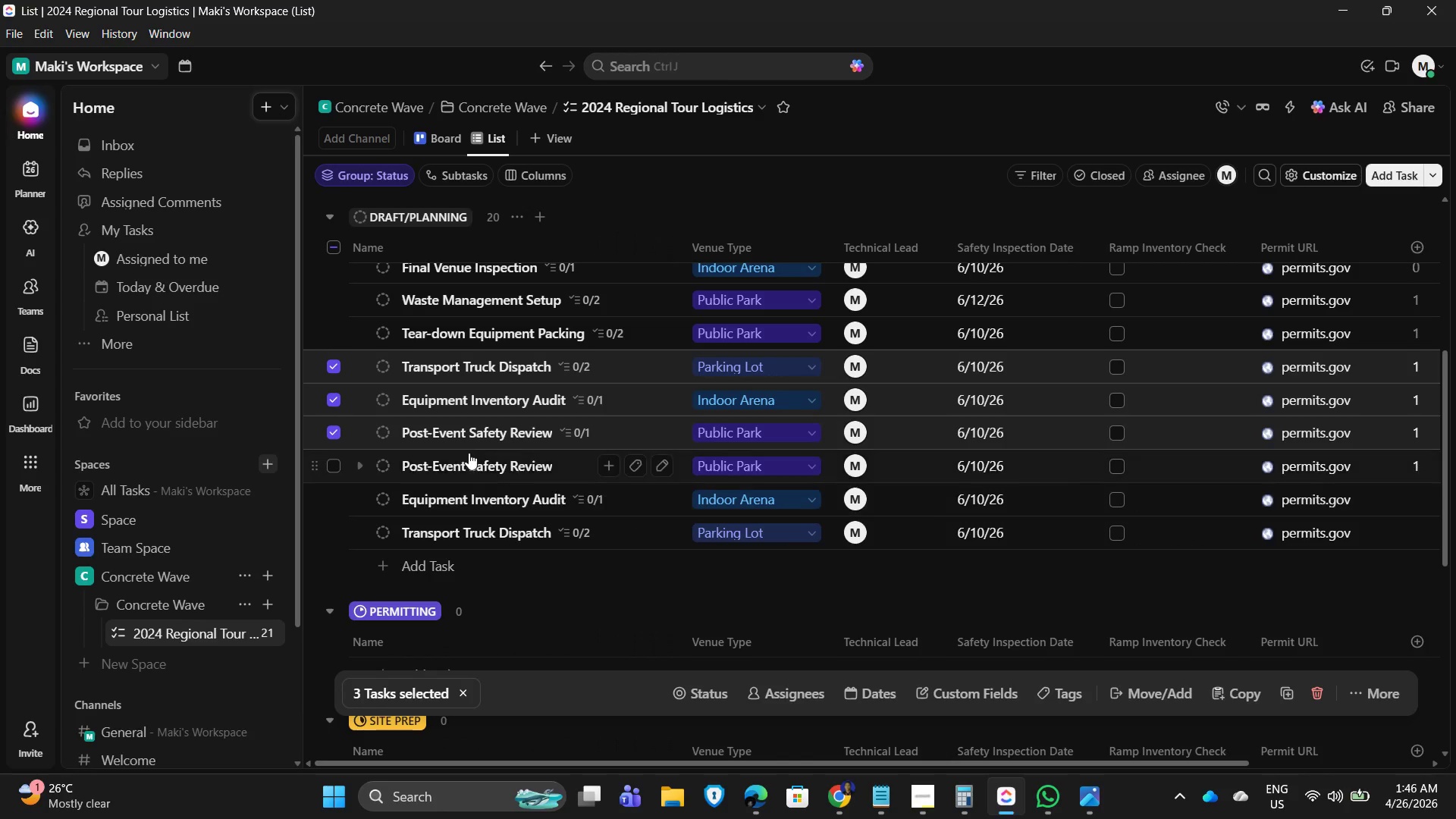 
left_click([475, 468])
 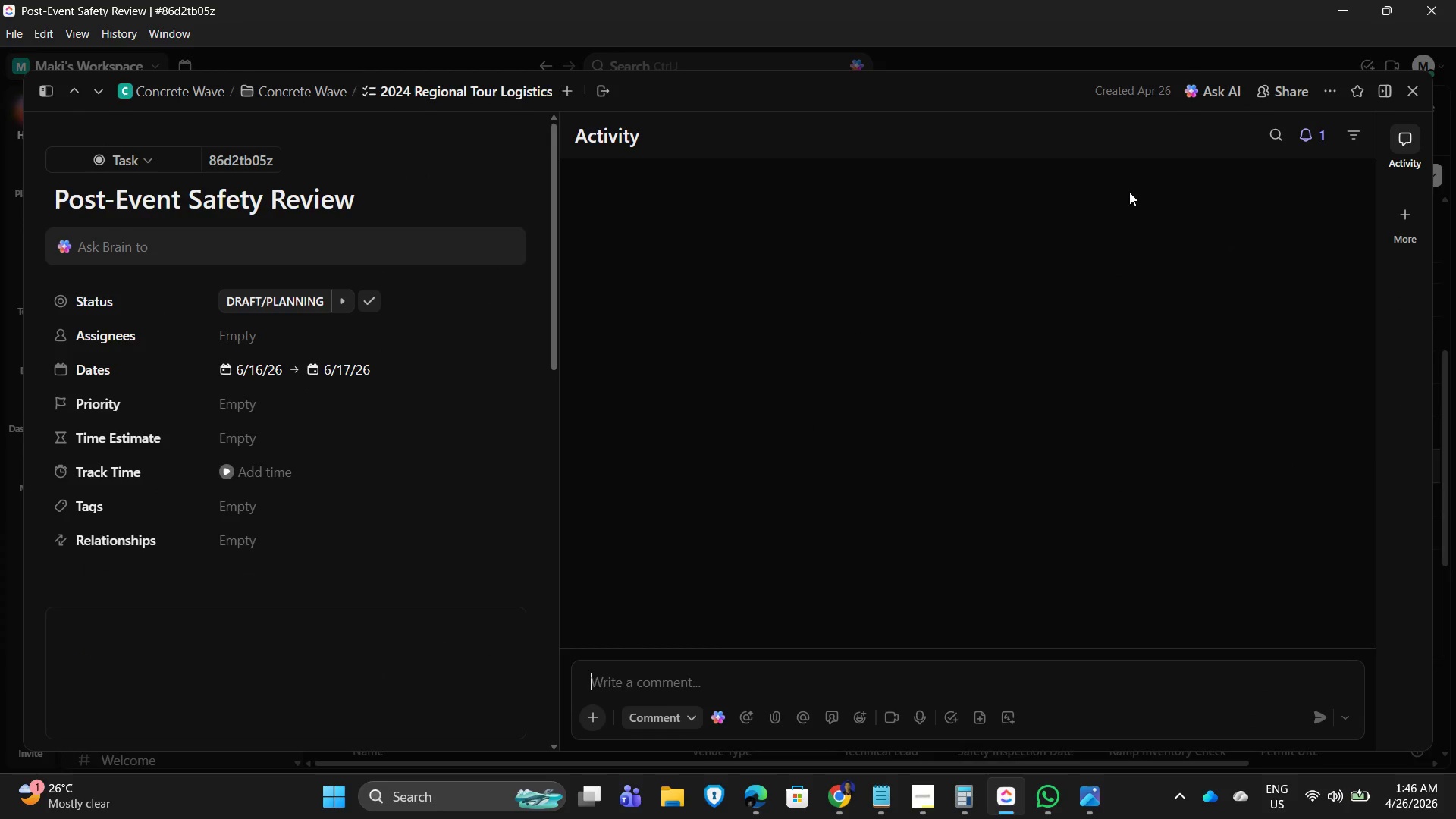 
left_click([302, 199])
 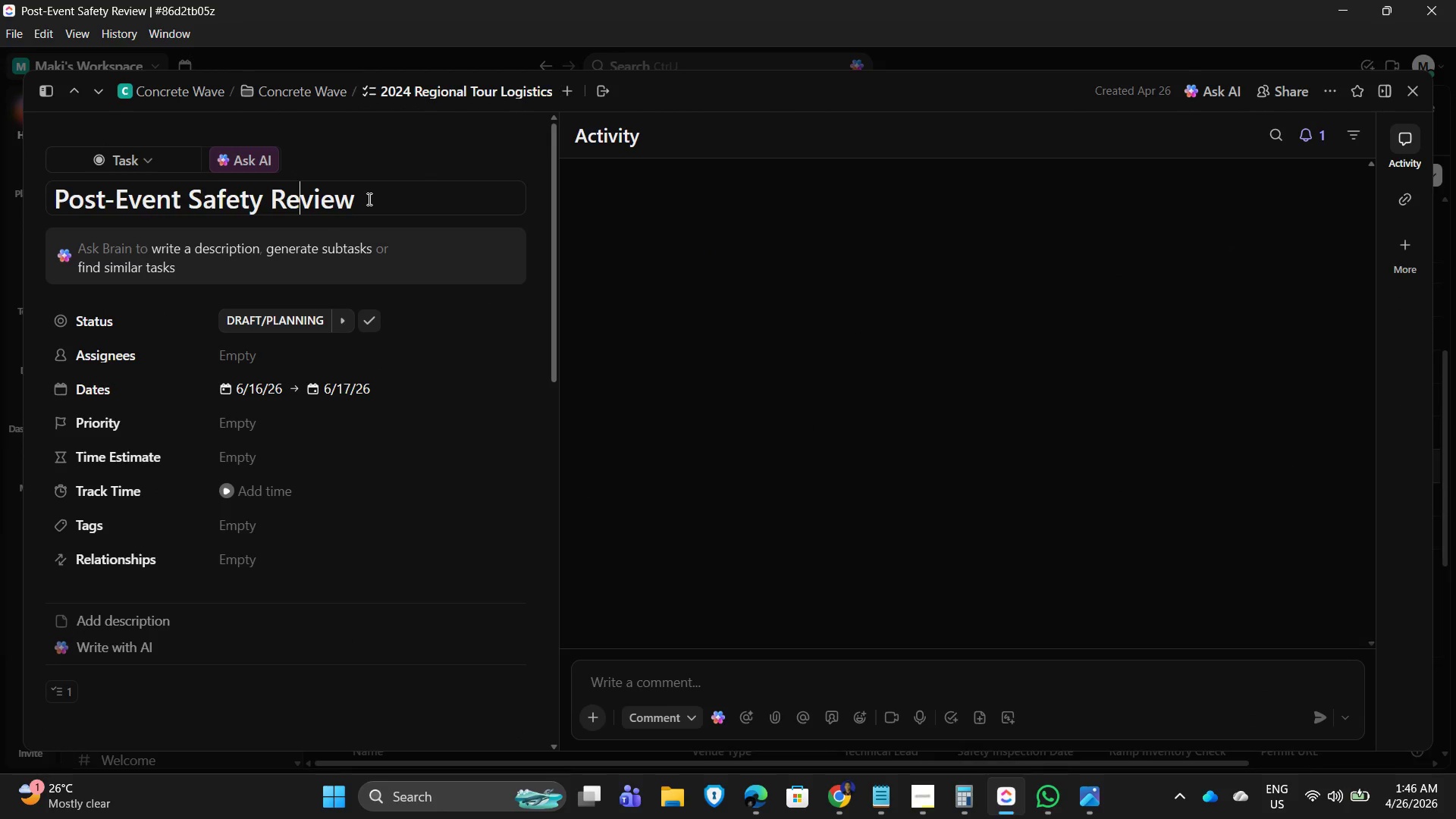 
key(Control+A)
 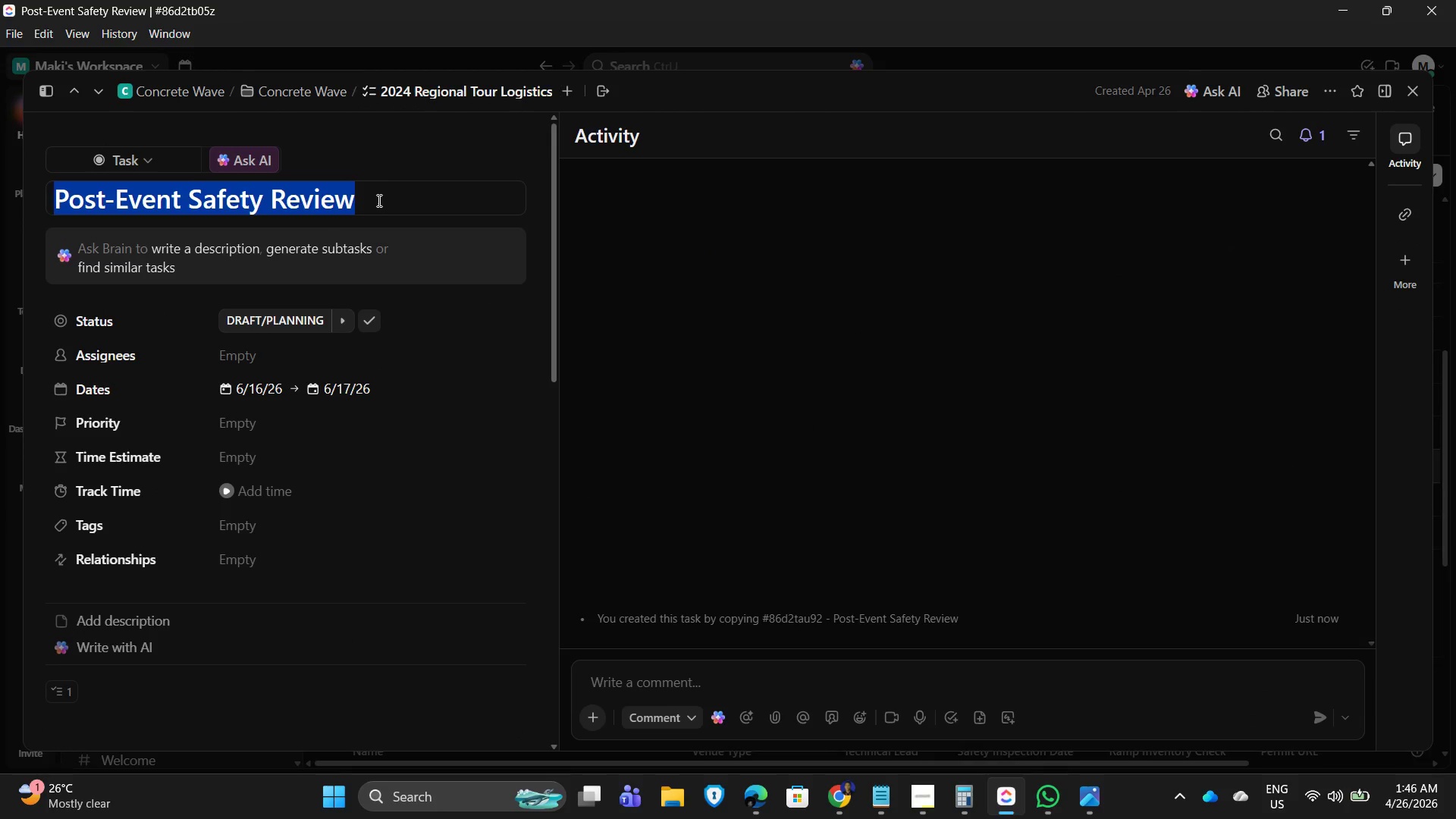 
type(Tour Stop Documentation Archive)
 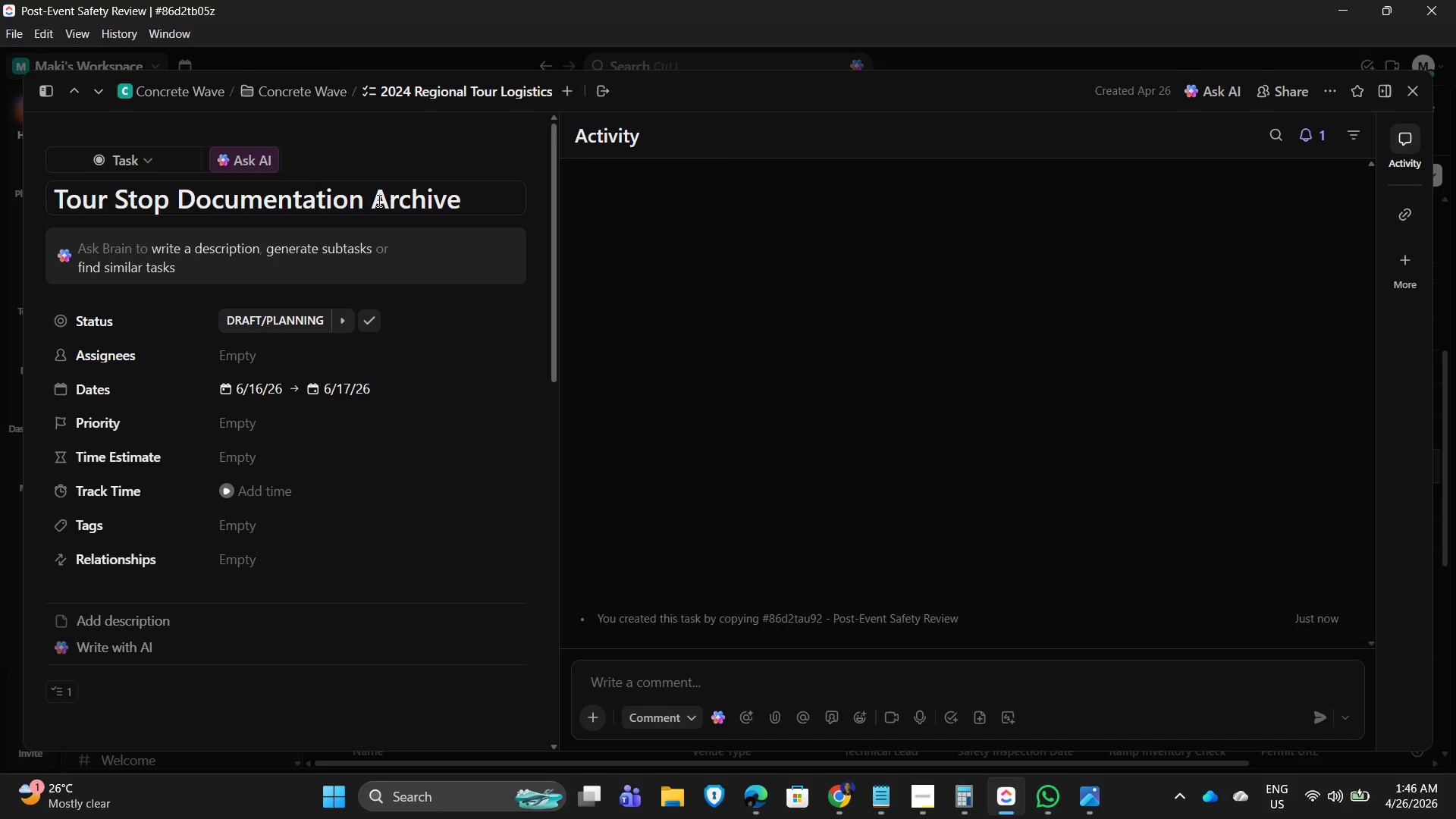 
 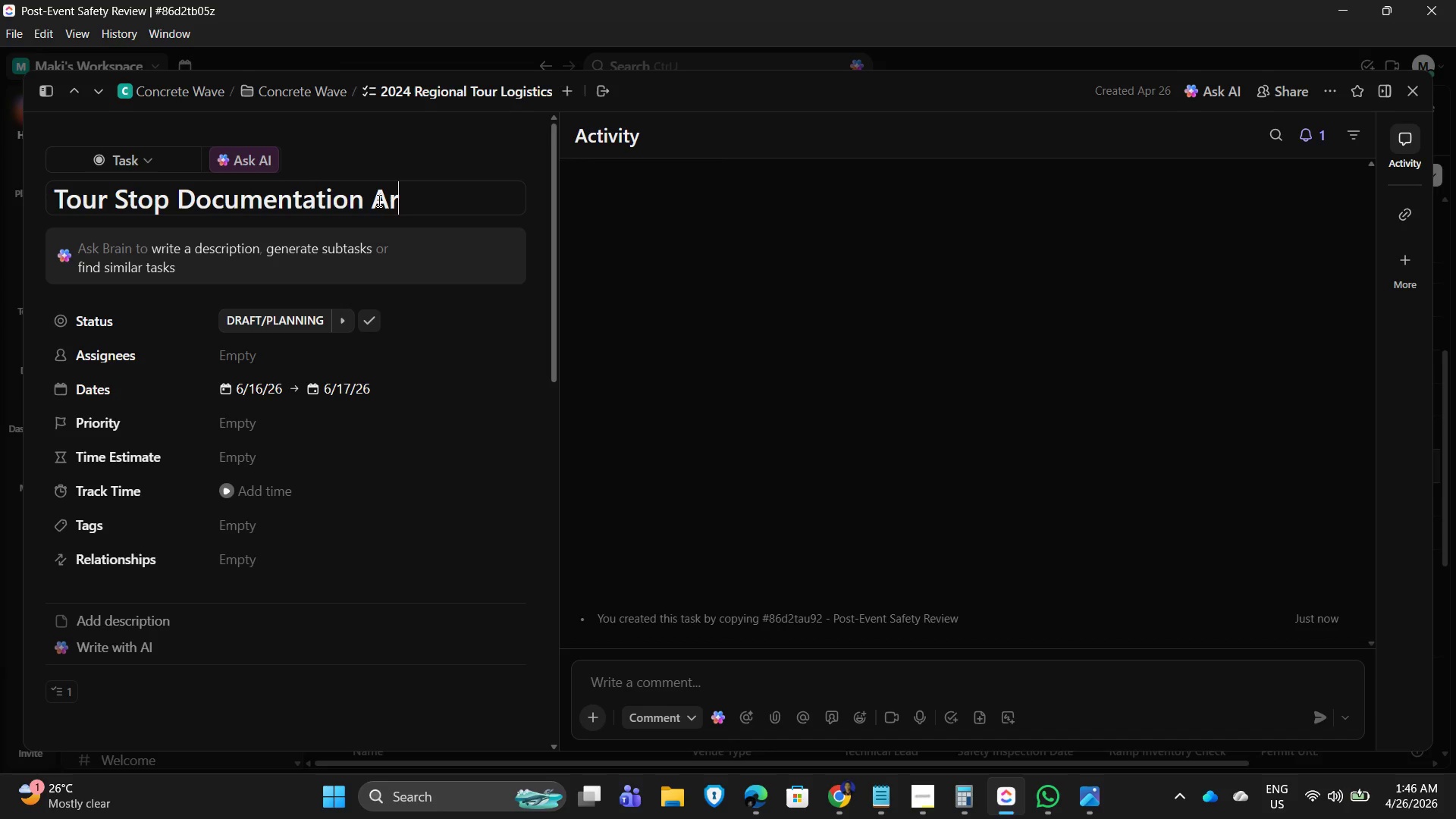 
key(Enter)
 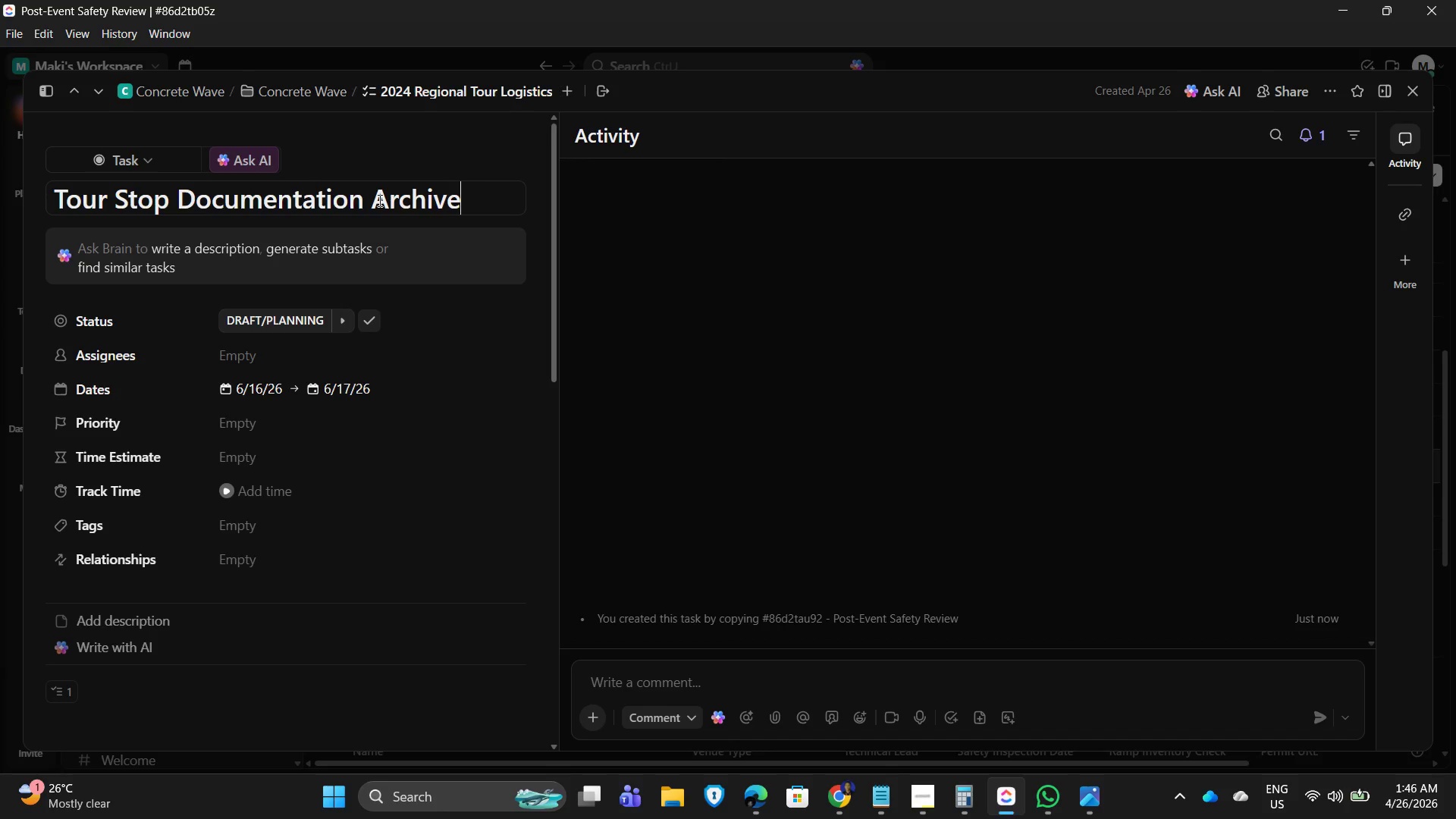 
scroll: coordinate [317, 401], scroll_direction: down, amount: 6.0
 